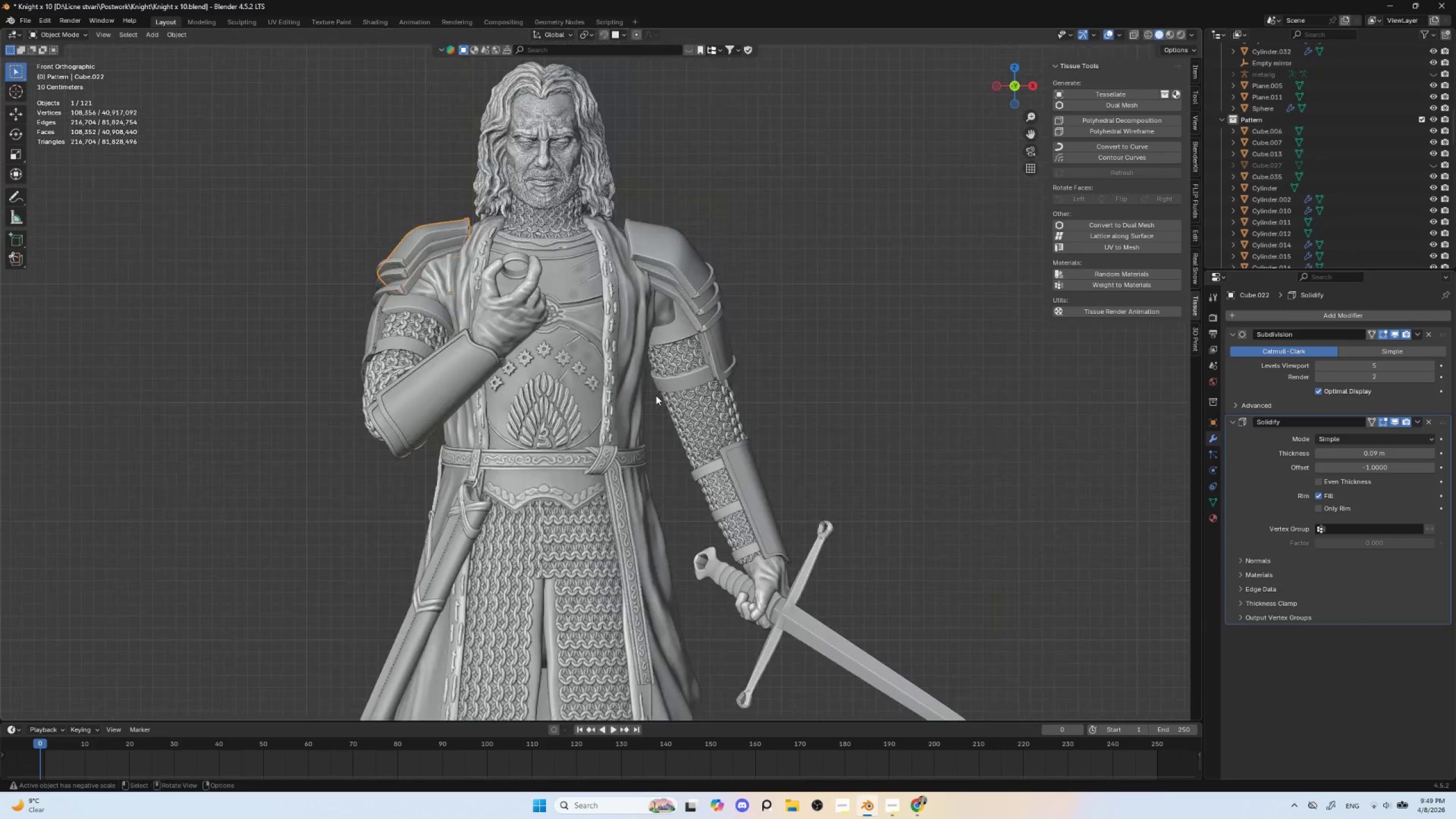 
left_click([882, 337])
 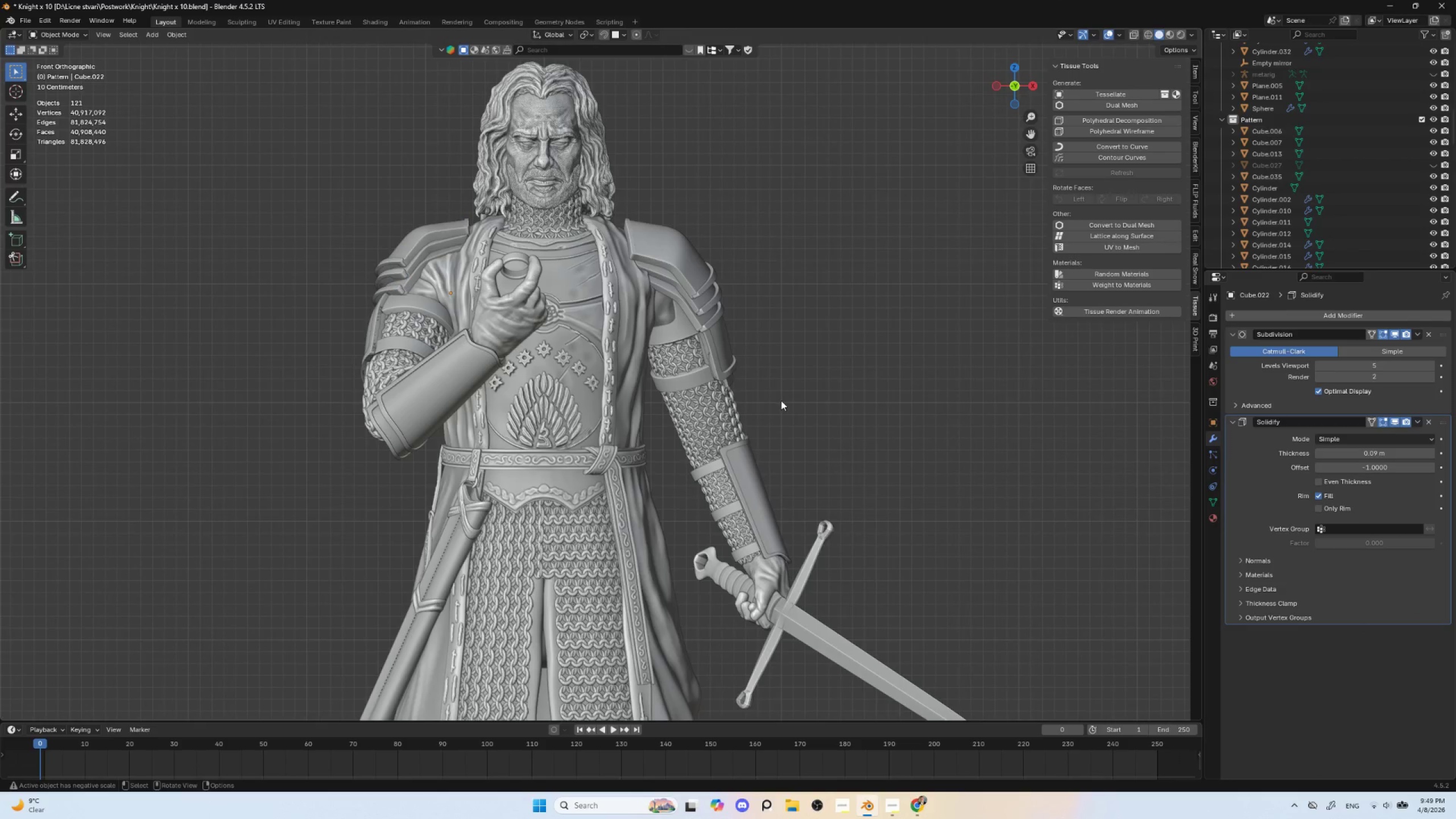 
scroll: coordinate [776, 406], scroll_direction: down, amount: 8.0
 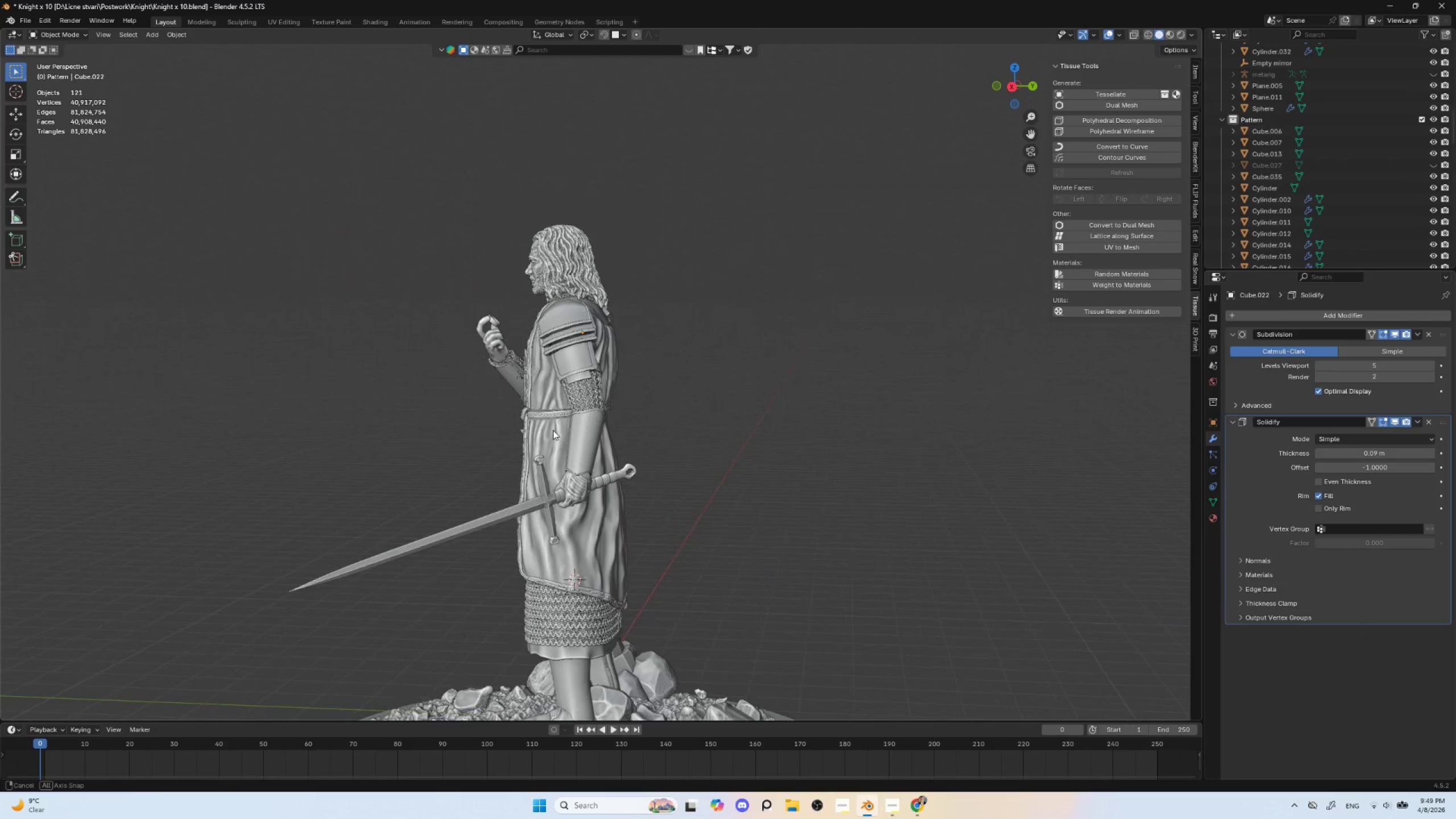 
hold_key(key=ShiftLeft, duration=0.52)
 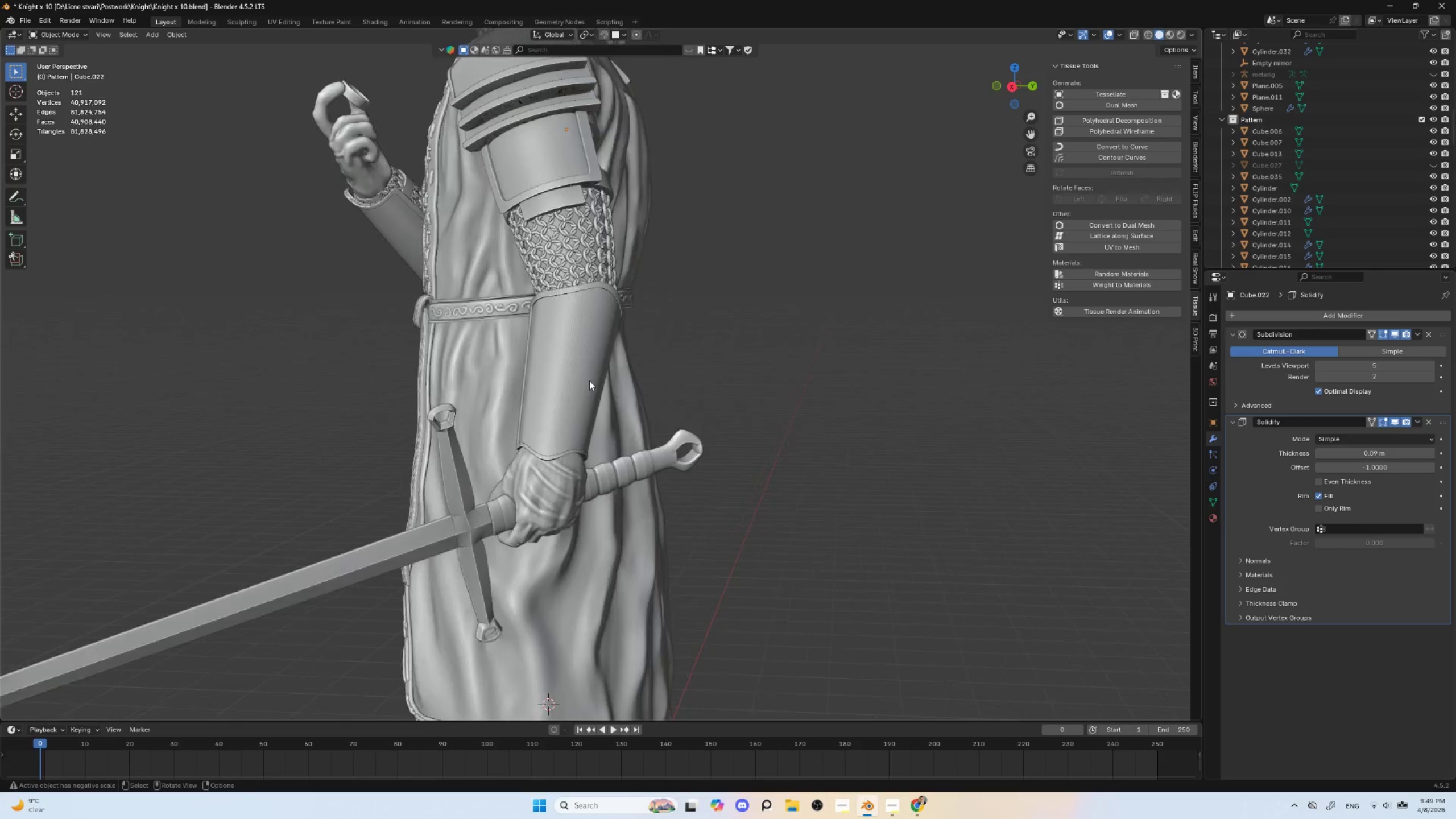 
scroll: coordinate [589, 380], scroll_direction: up, amount: 7.0
 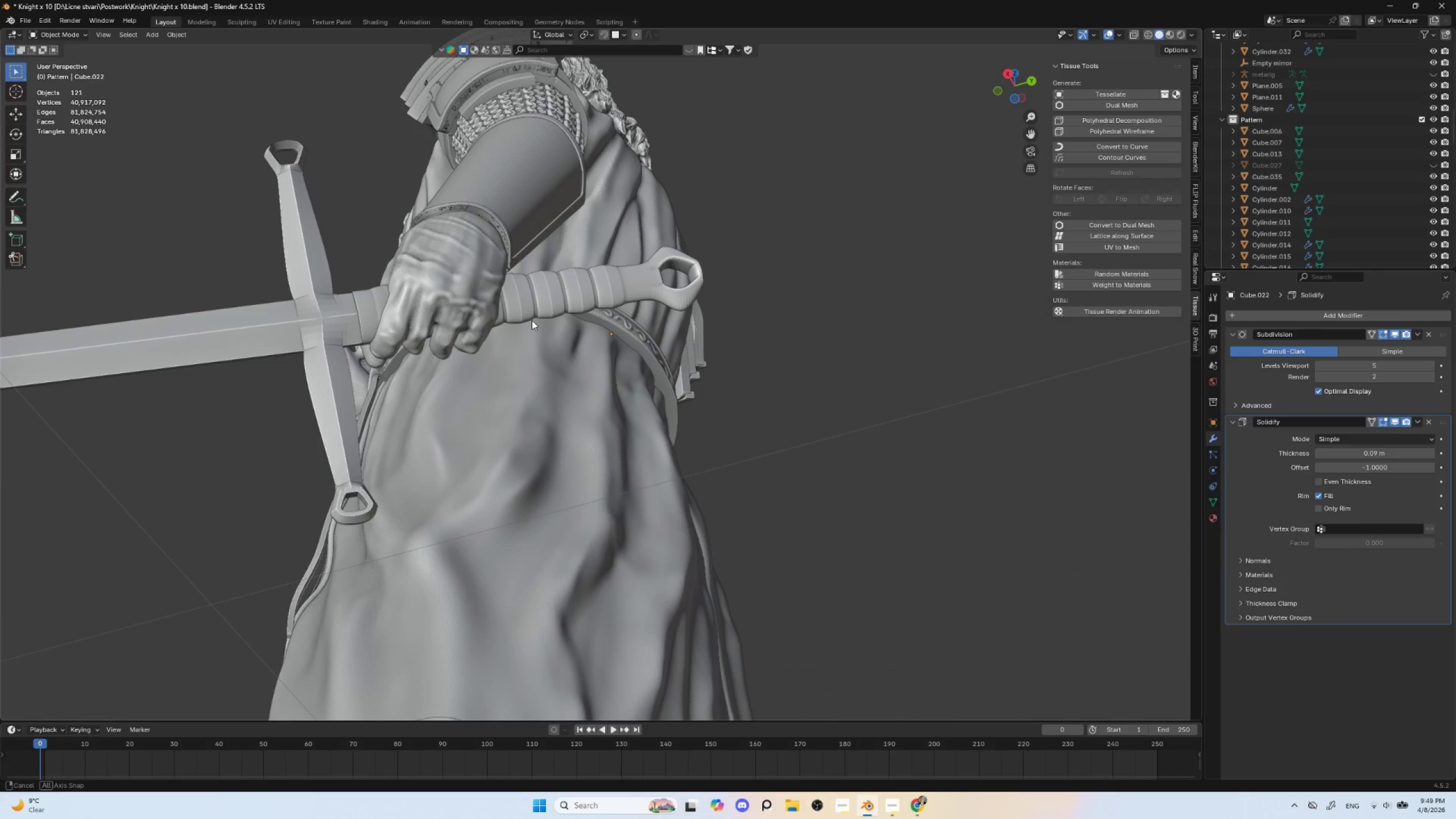 
hold_key(key=AltLeft, duration=0.44)
 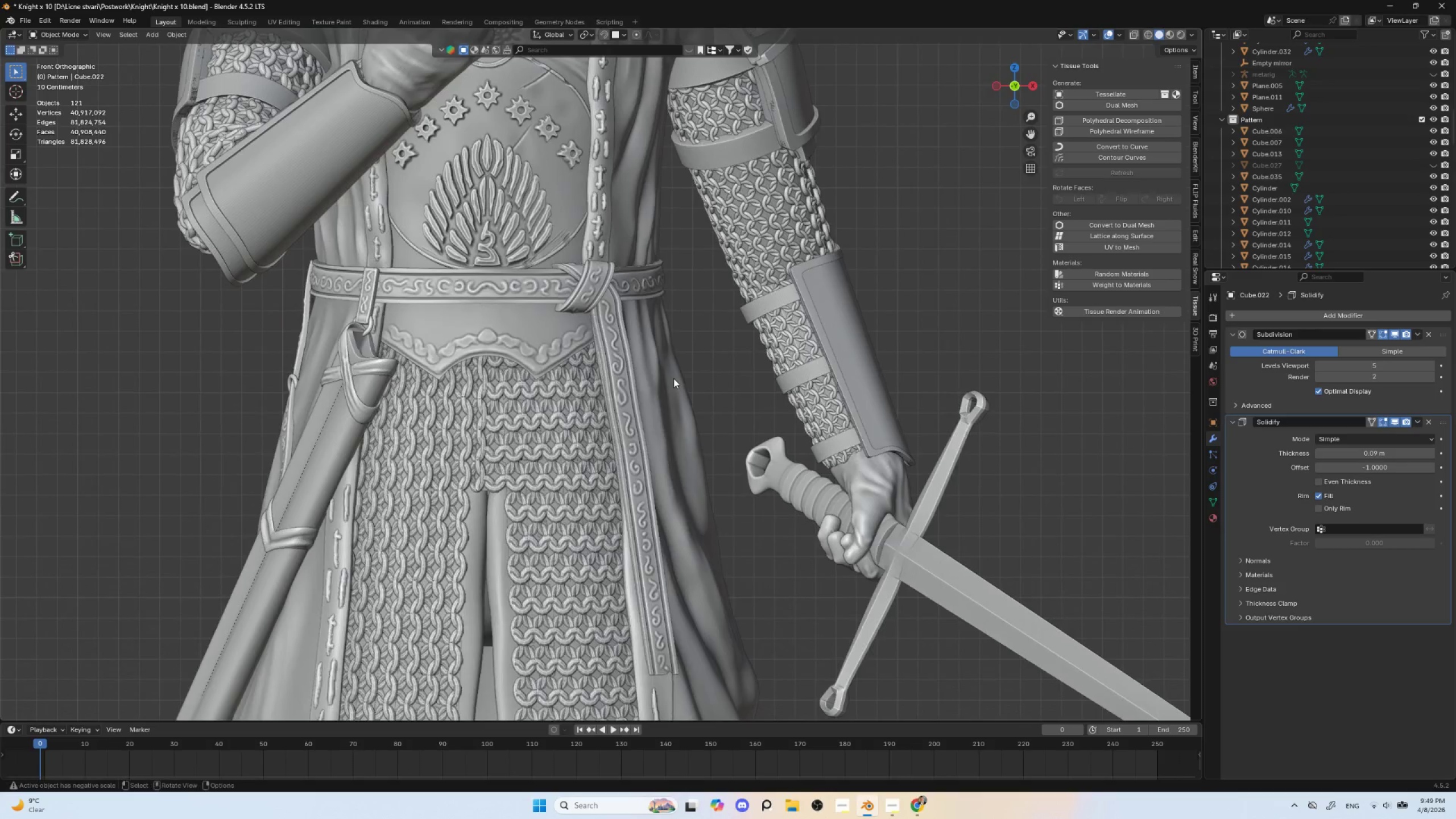 
hold_key(key=ShiftLeft, duration=0.52)
 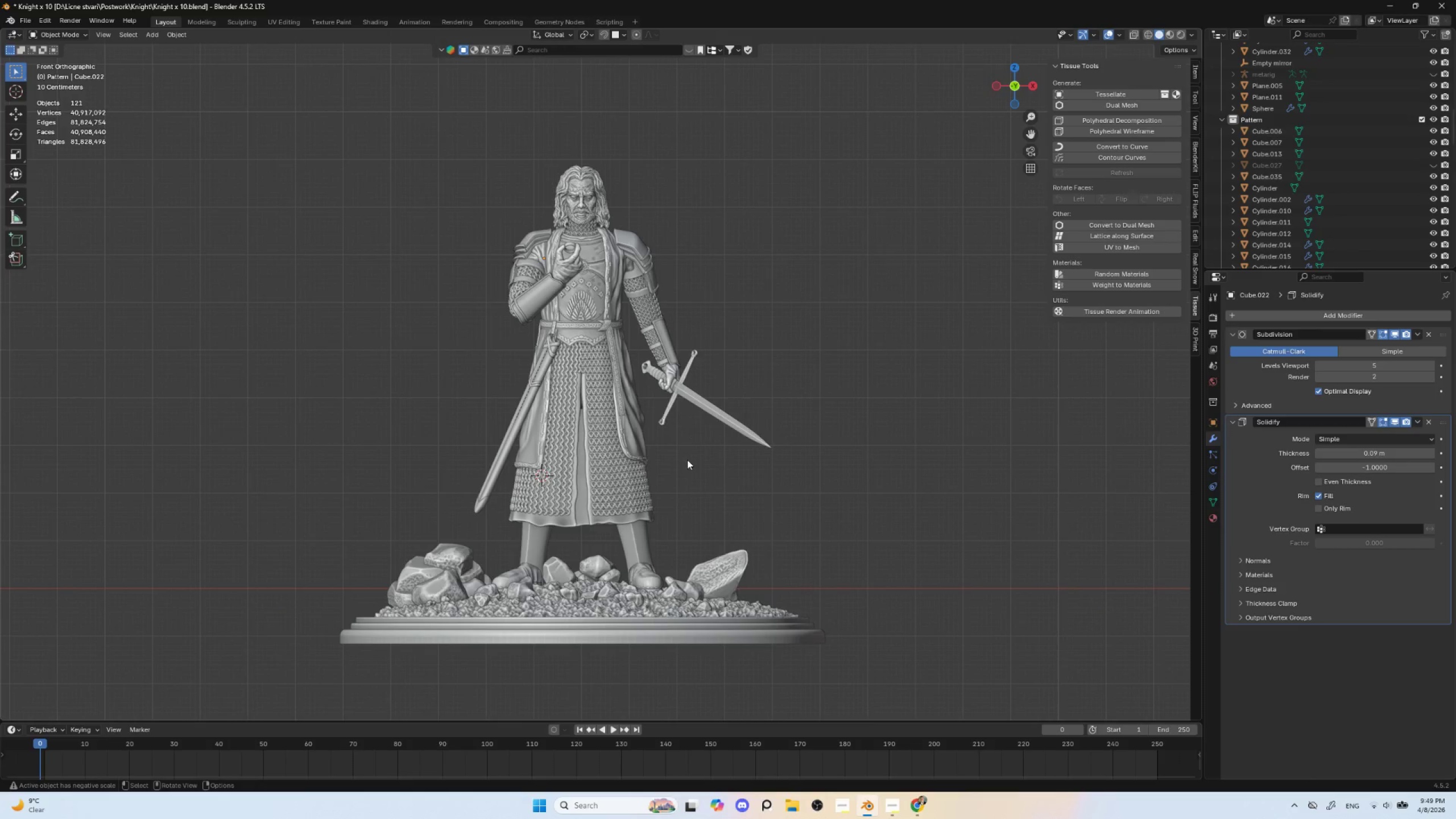 
scroll: coordinate [668, 388], scroll_direction: down, amount: 8.0
 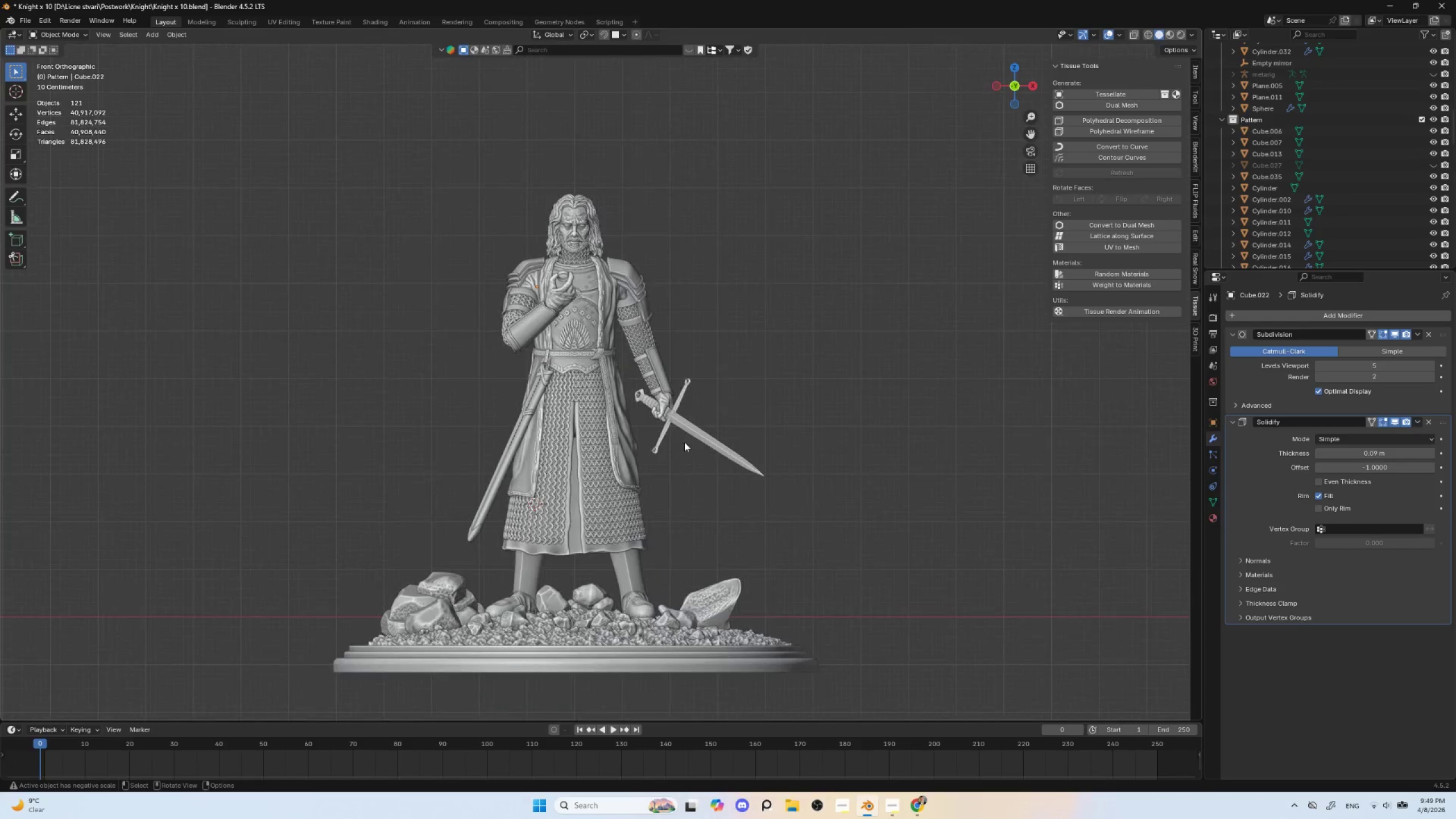 
hold_key(key=ShiftLeft, duration=0.5)
 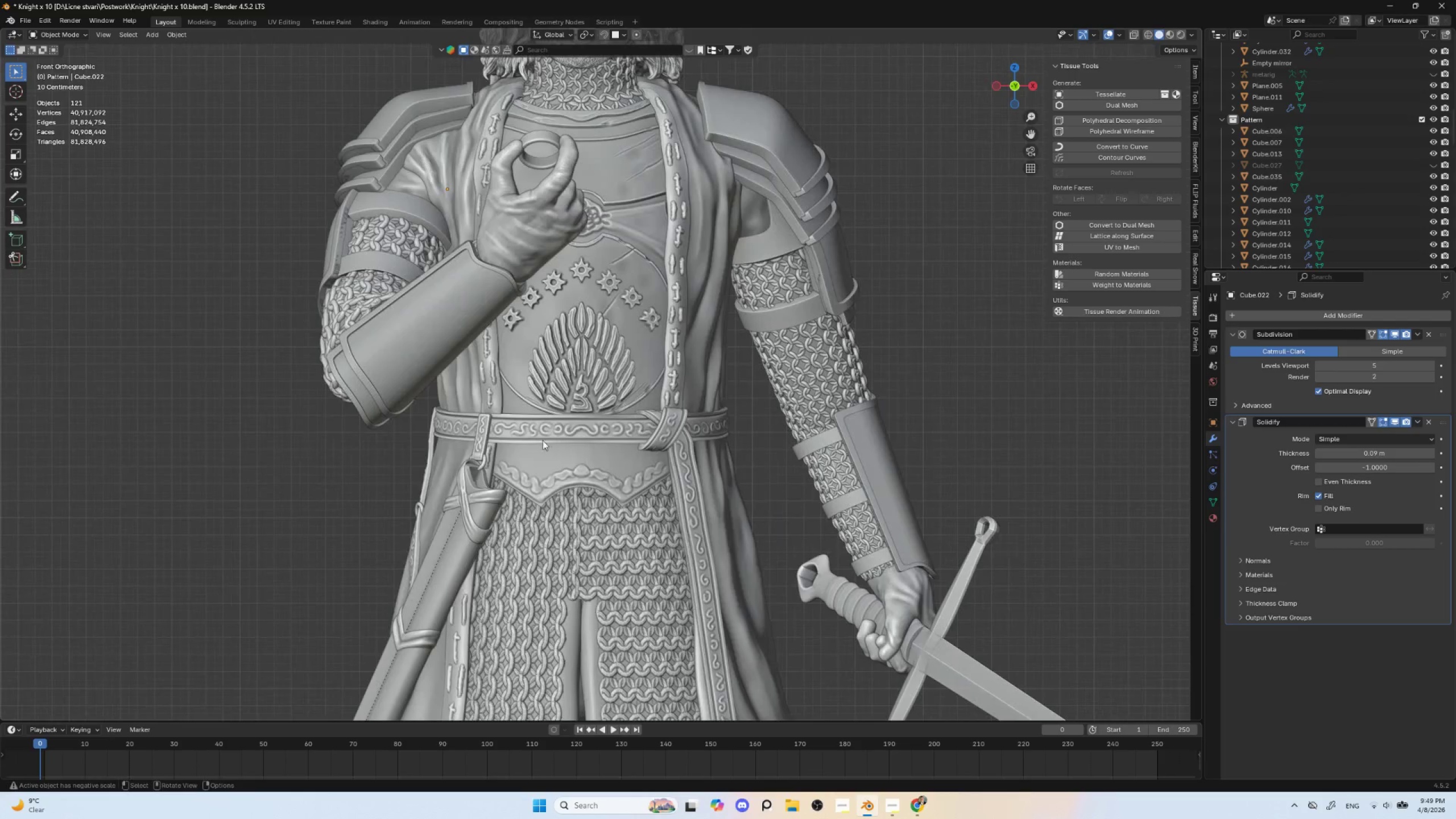 
scroll: coordinate [688, 459], scroll_direction: up, amount: 3.0
 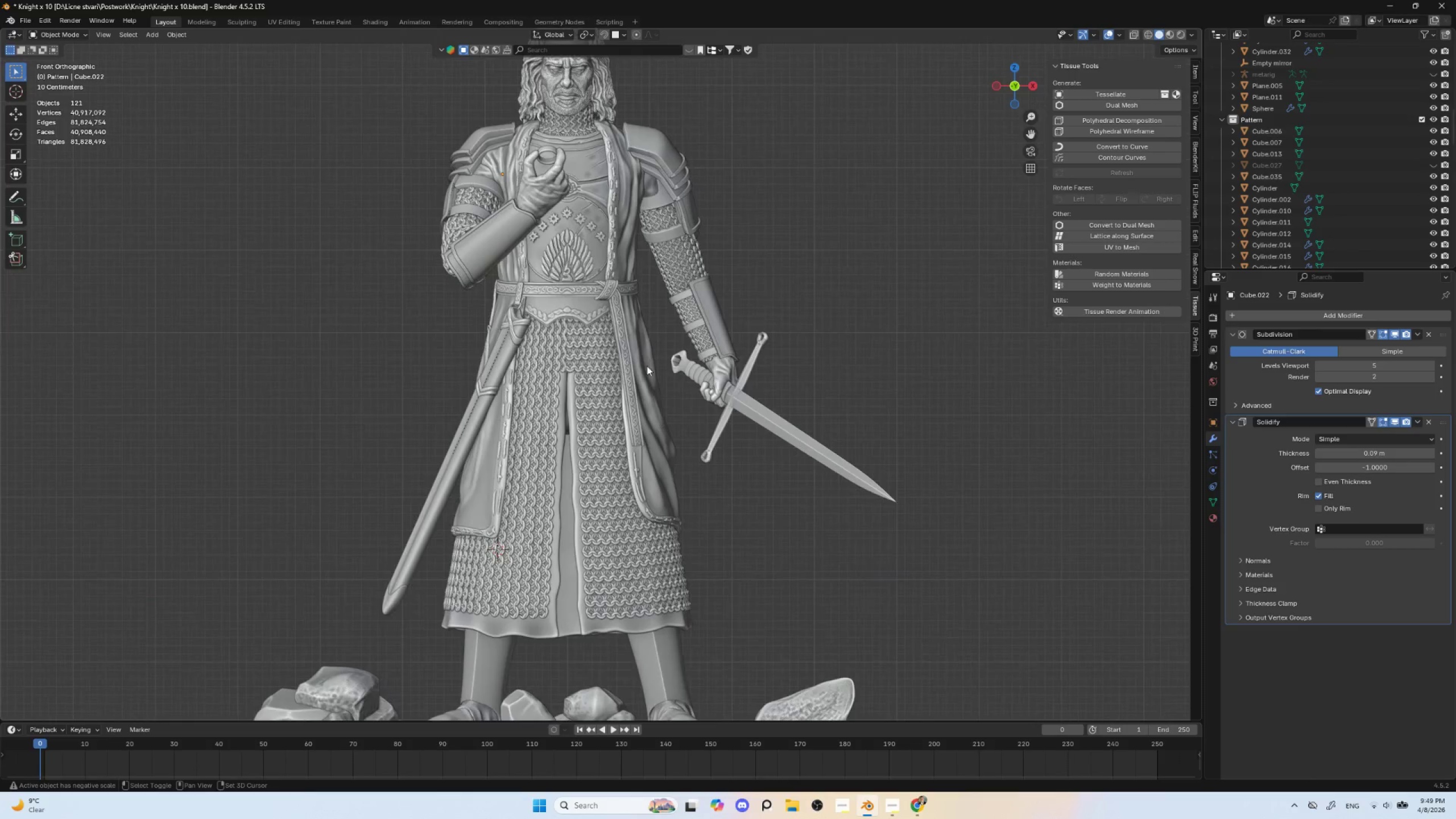 
hold_key(key=ShiftLeft, duration=4.81)
scroll: coordinate [661, 508], scroll_direction: up, amount: 4.0
 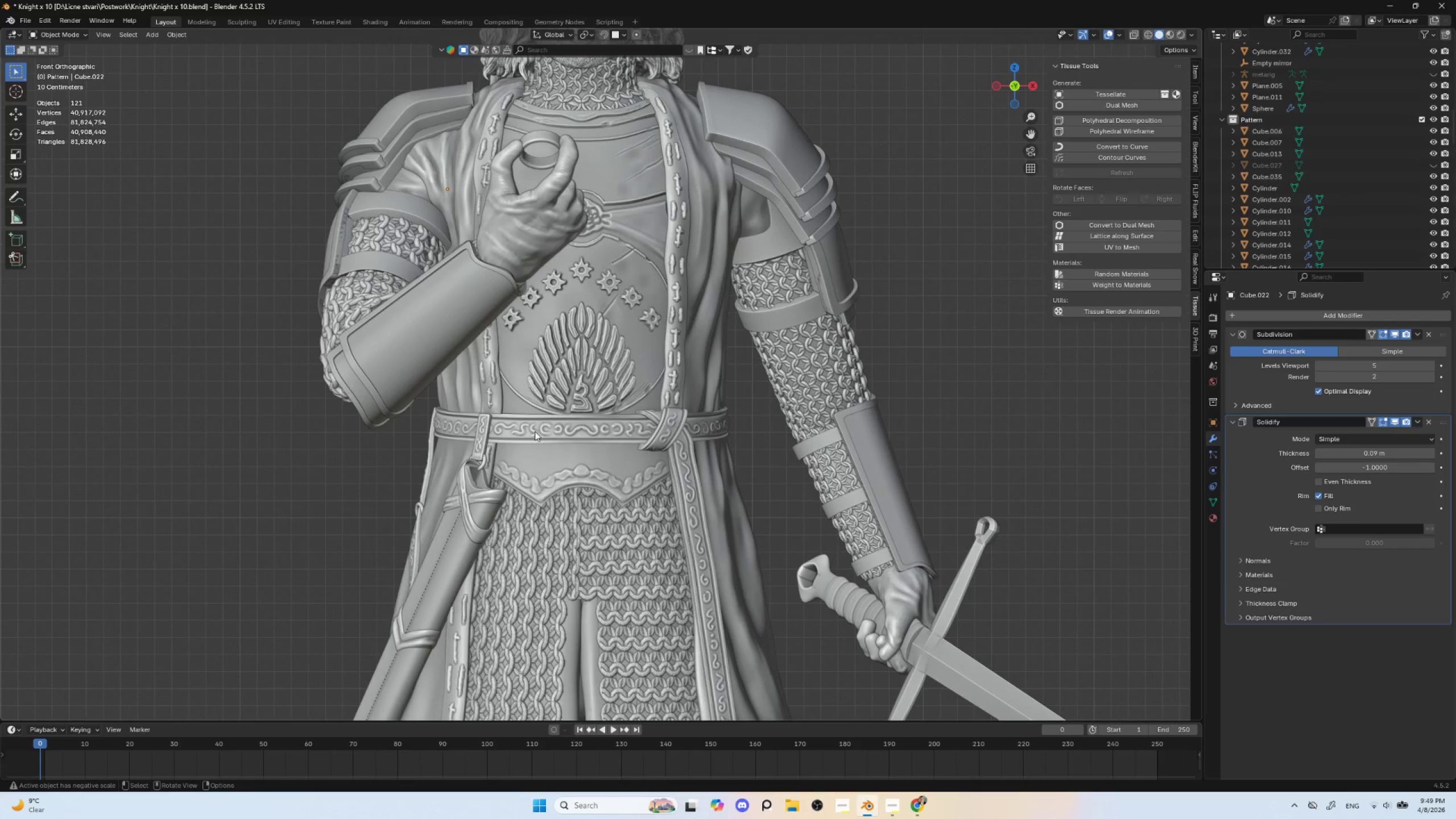 
left_click([533, 430])
 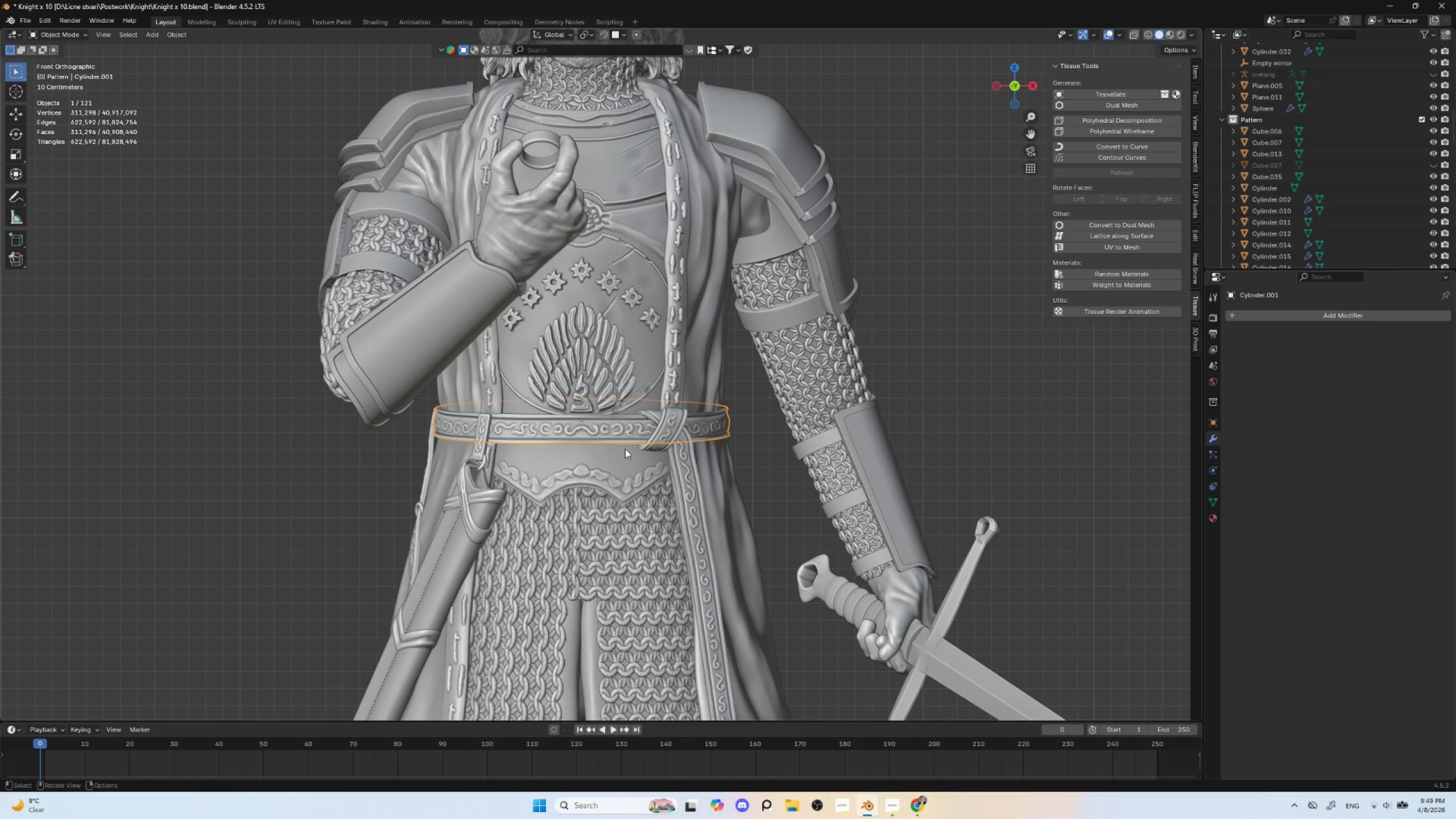 
key(Shift+D)
 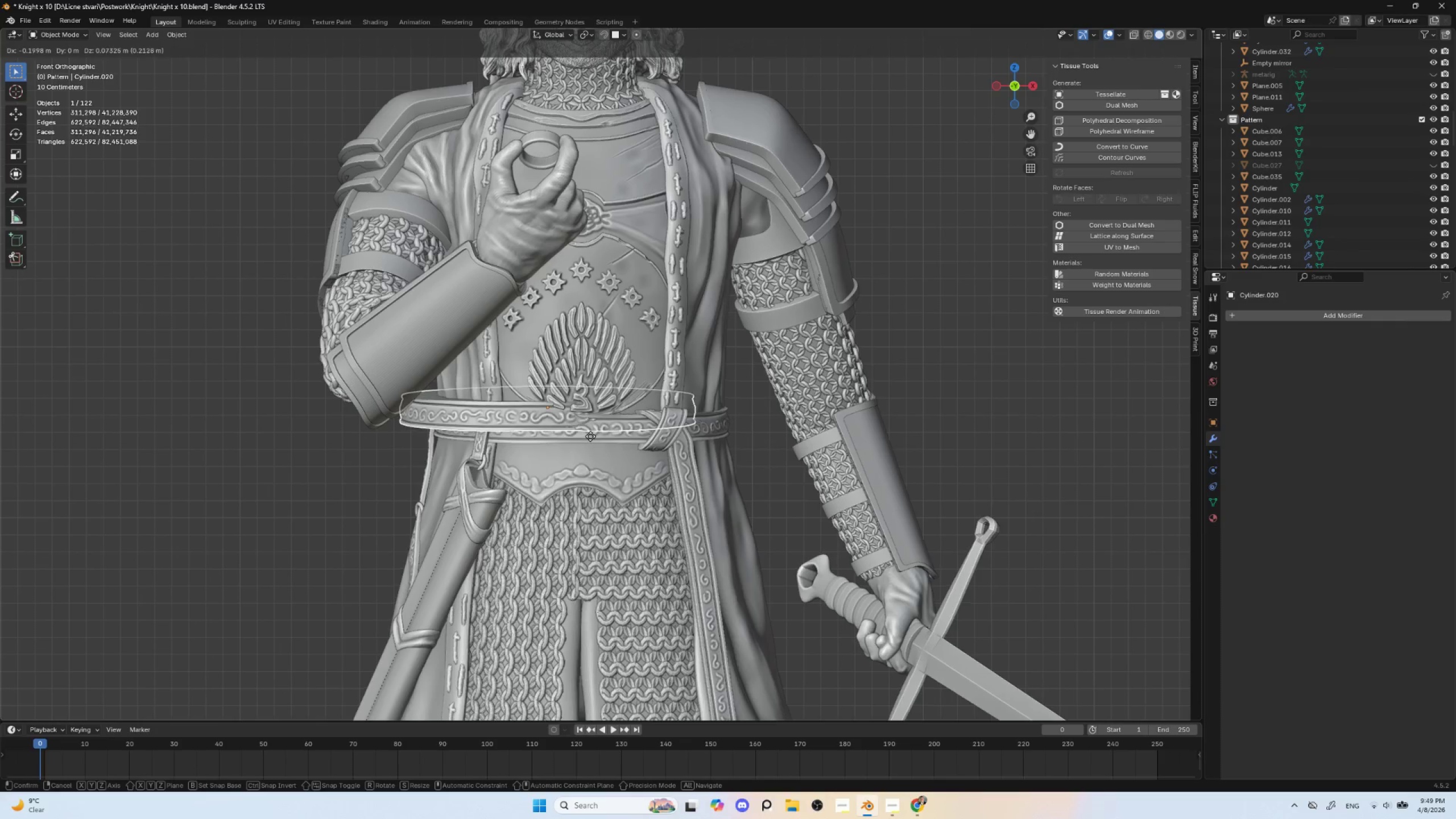 
key(Escape)
 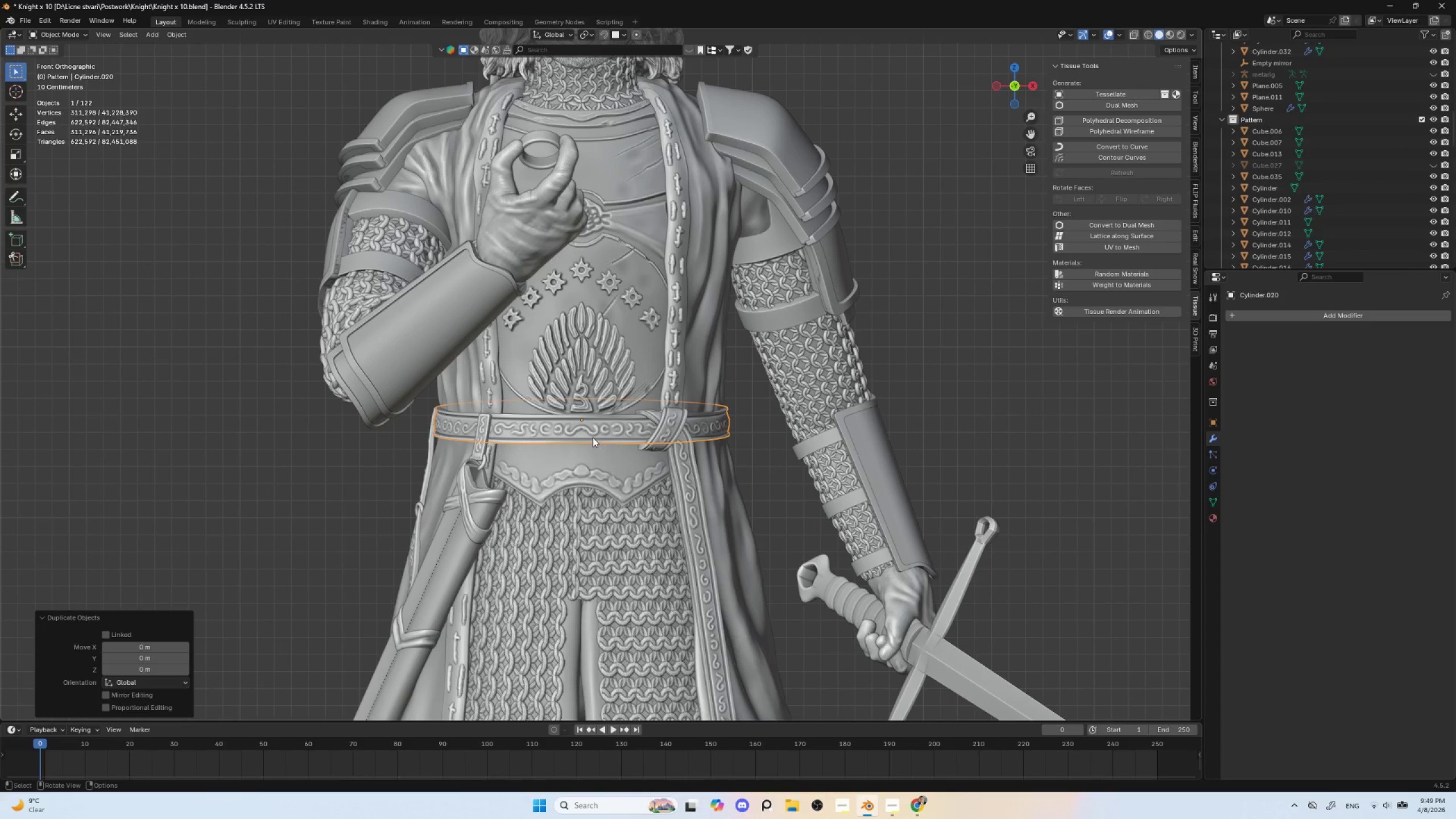 
key(M)
 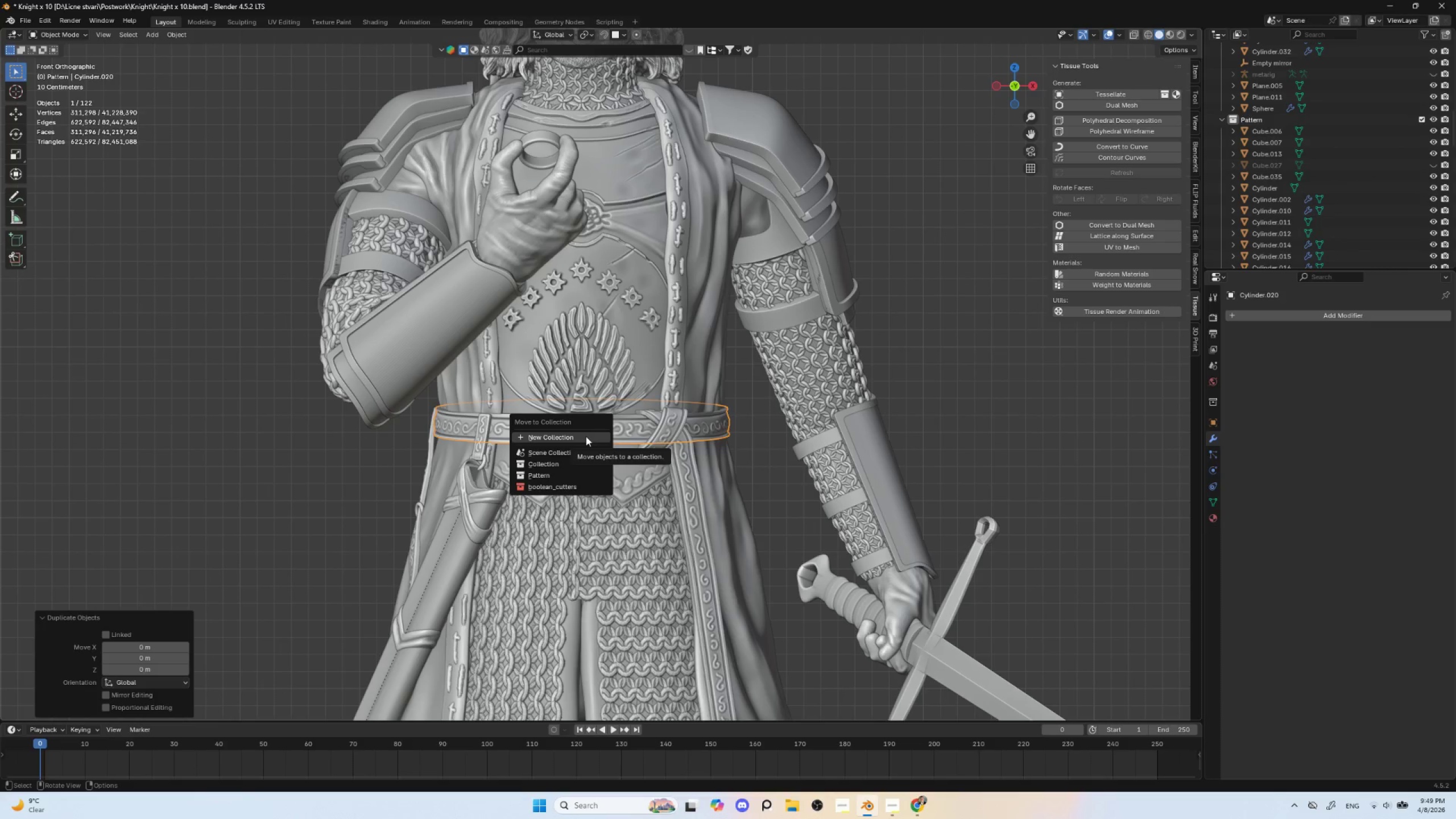 
left_click([586, 436])
 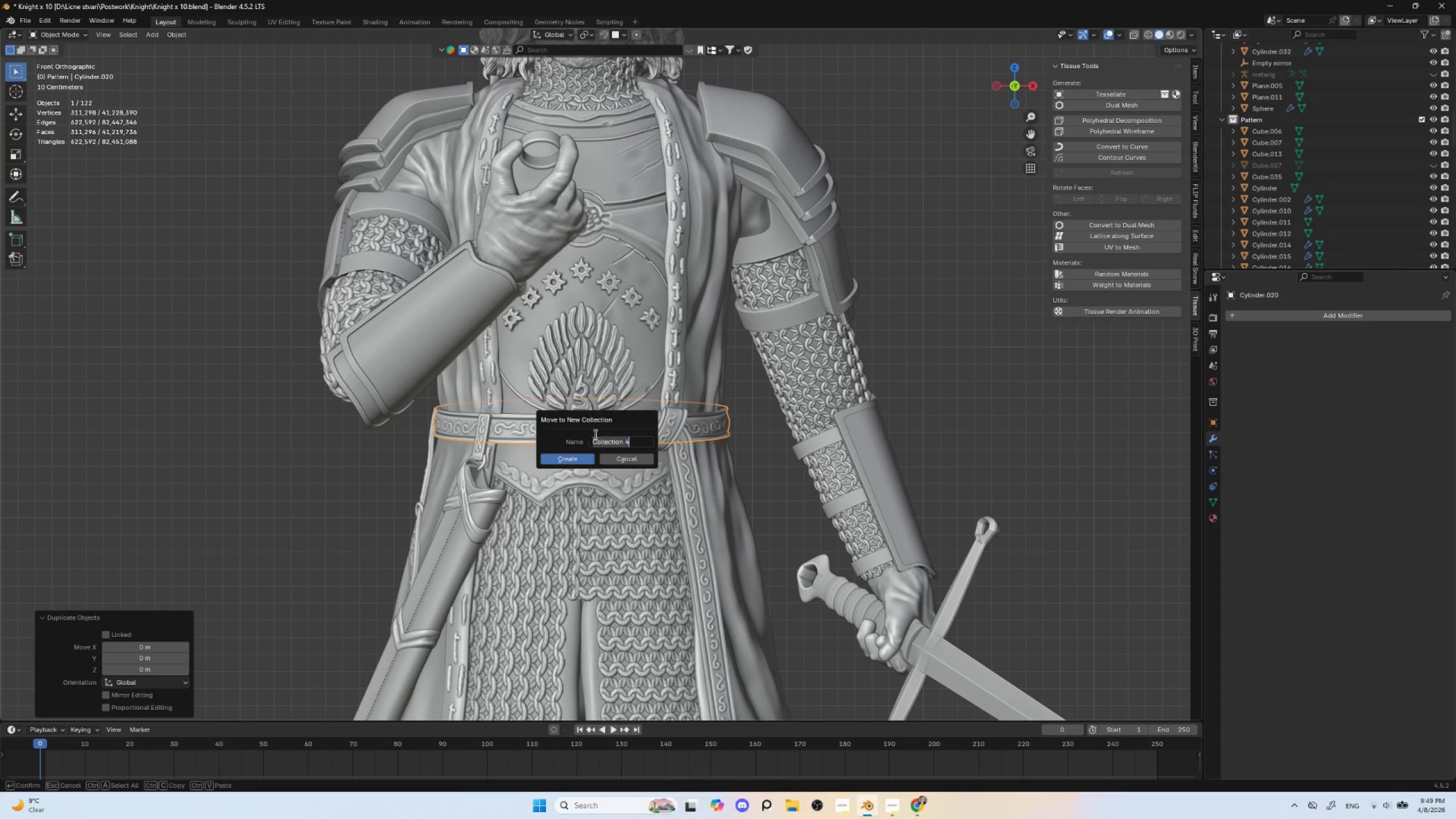 
type(Cutter)
 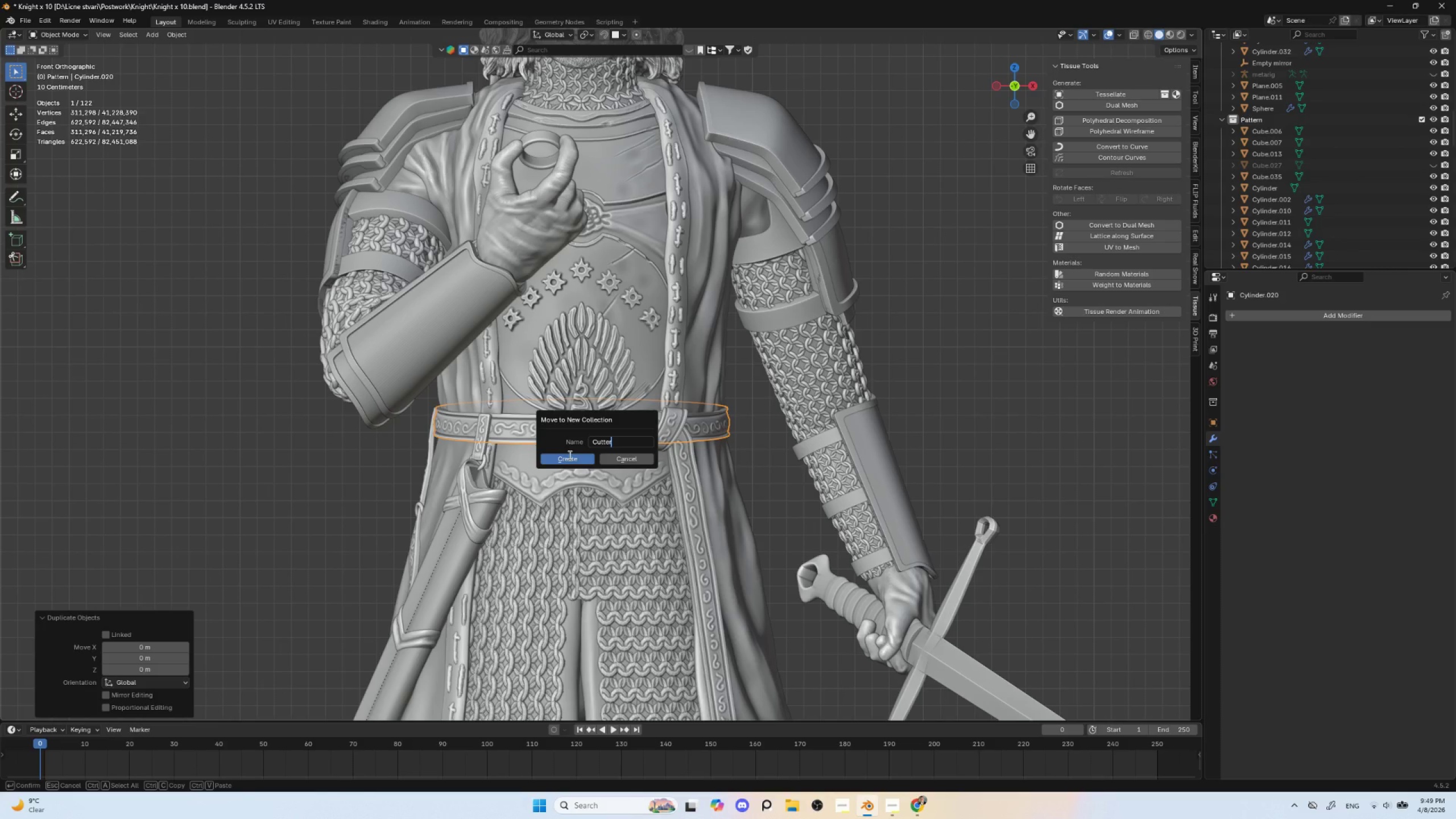 
left_click([569, 455])
 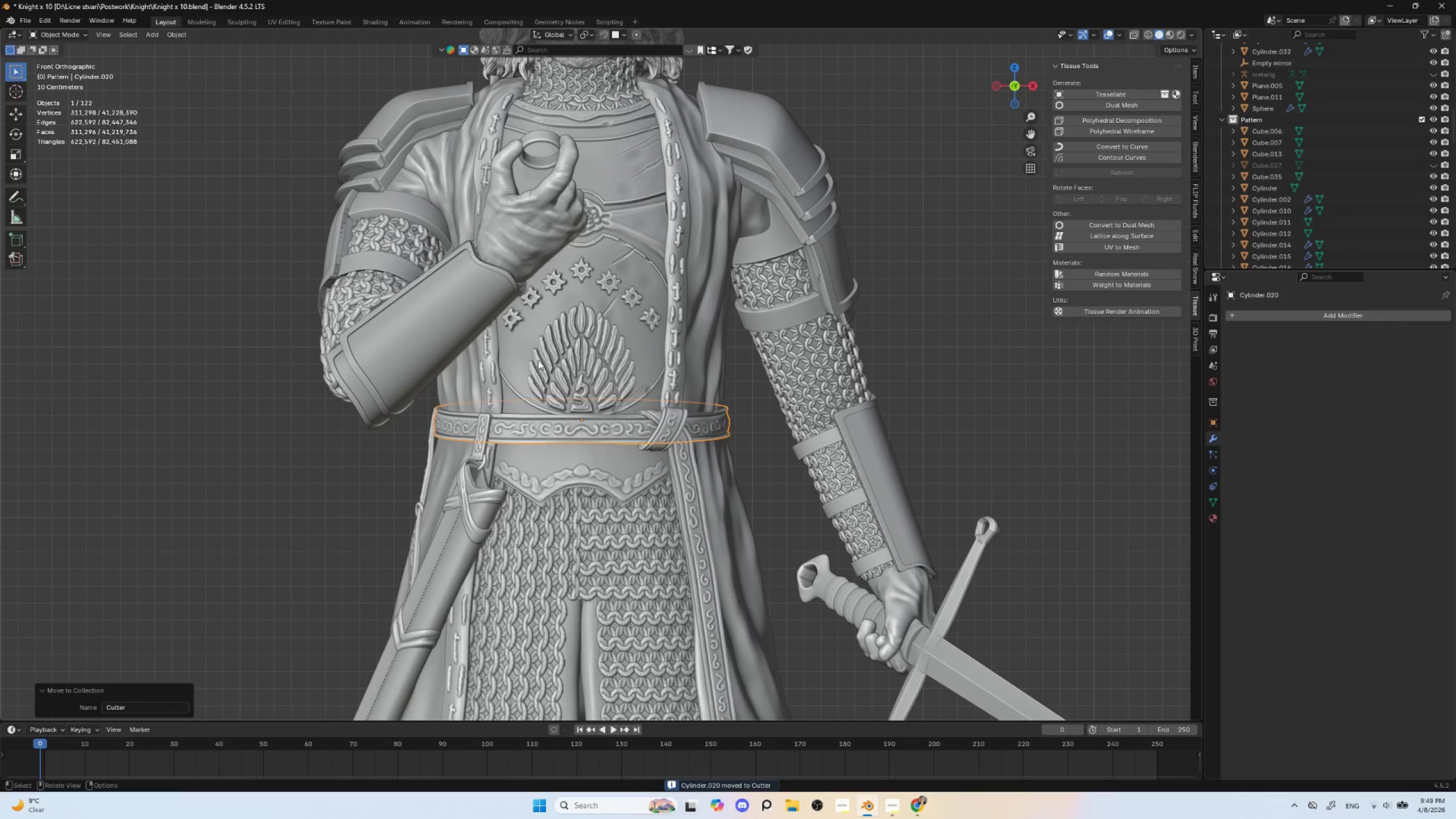 
scroll: coordinate [708, 333], scroll_direction: down, amount: 4.0
 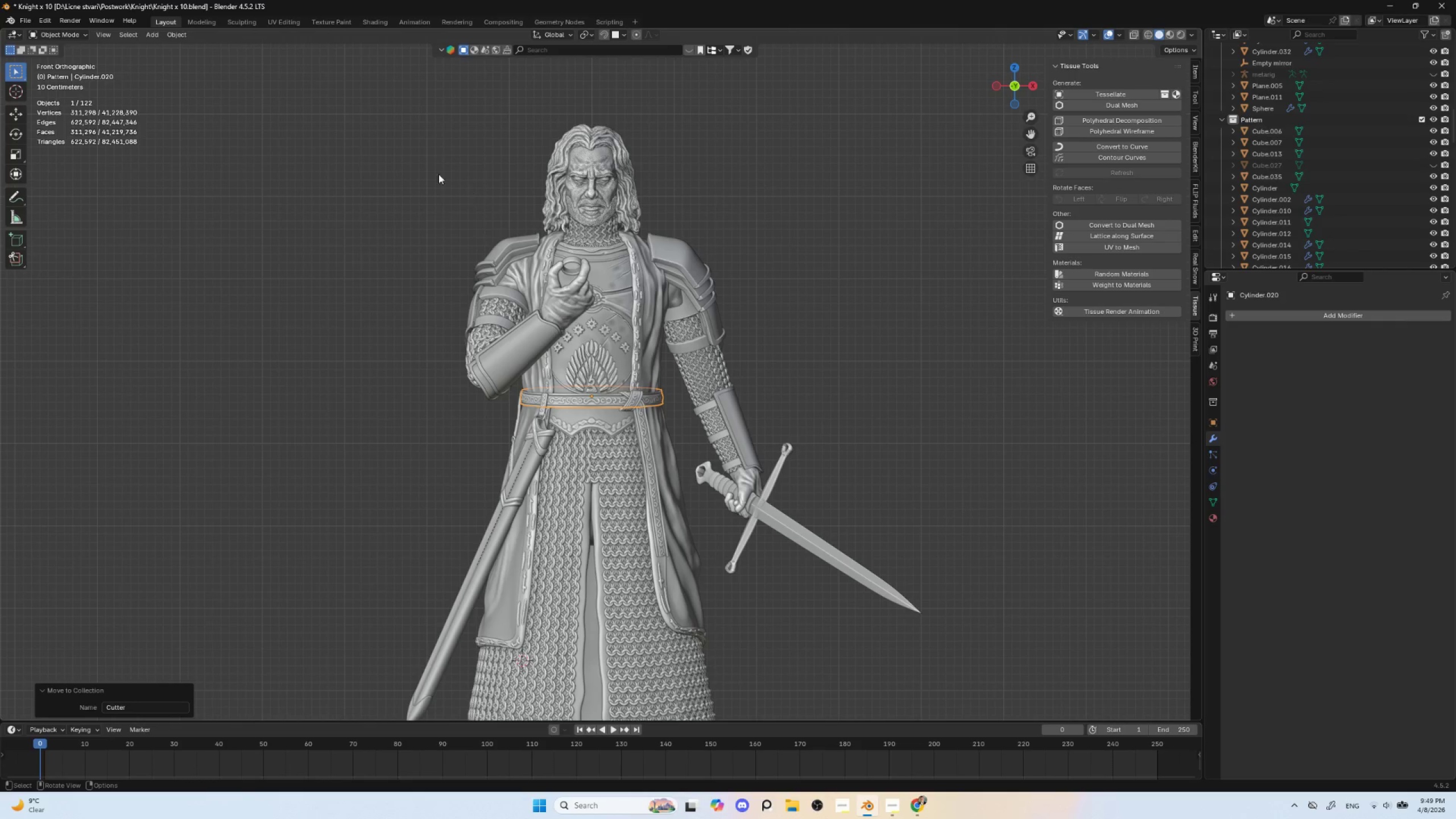 
wait(5.42)
 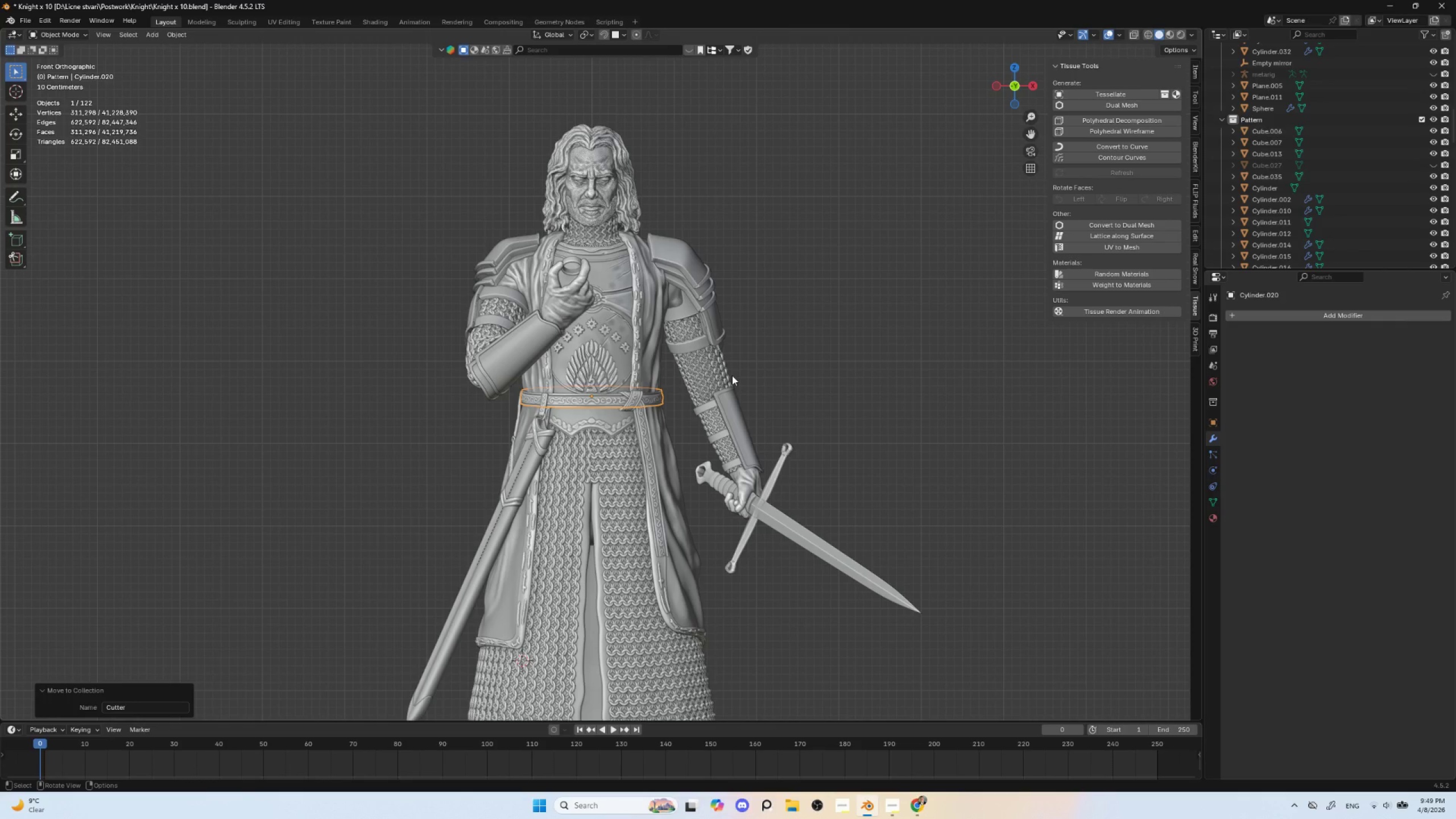 
left_click_drag(start_coordinate=[412, 115], to_coordinate=[784, 343])
 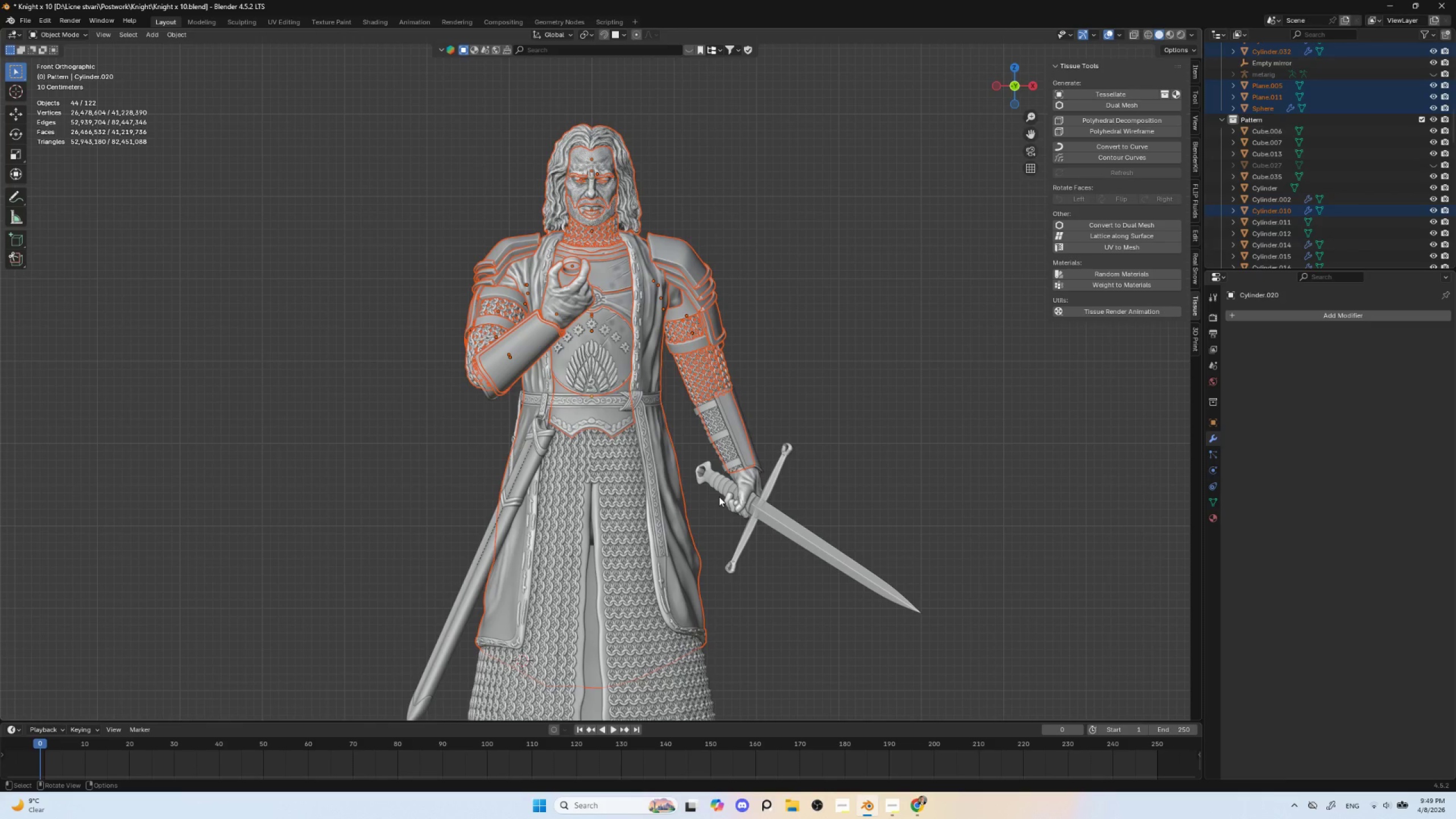 
scroll: coordinate [719, 497], scroll_direction: up, amount: 3.0
 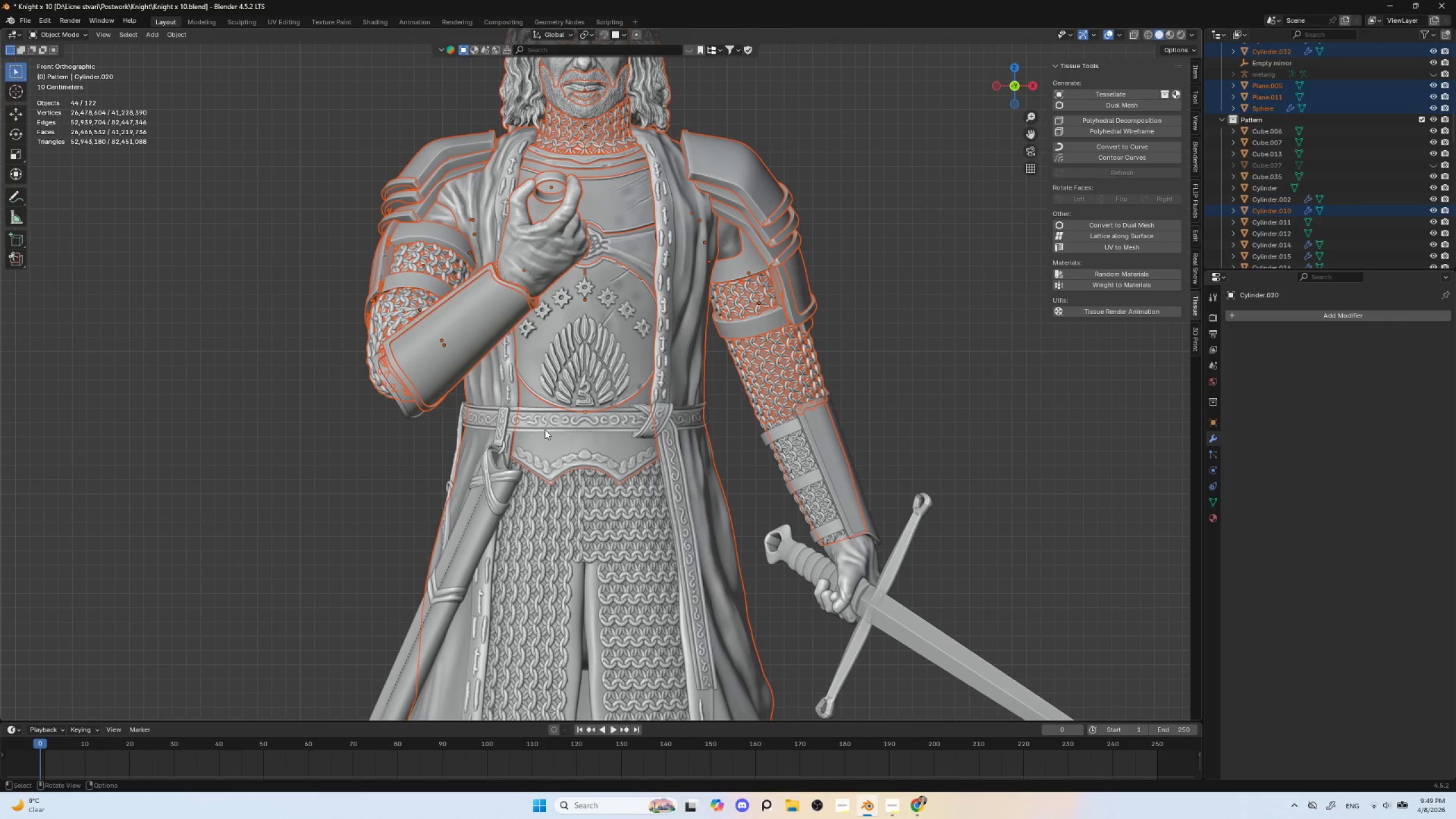 
scroll: coordinate [726, 469], scroll_direction: down, amount: 2.0
 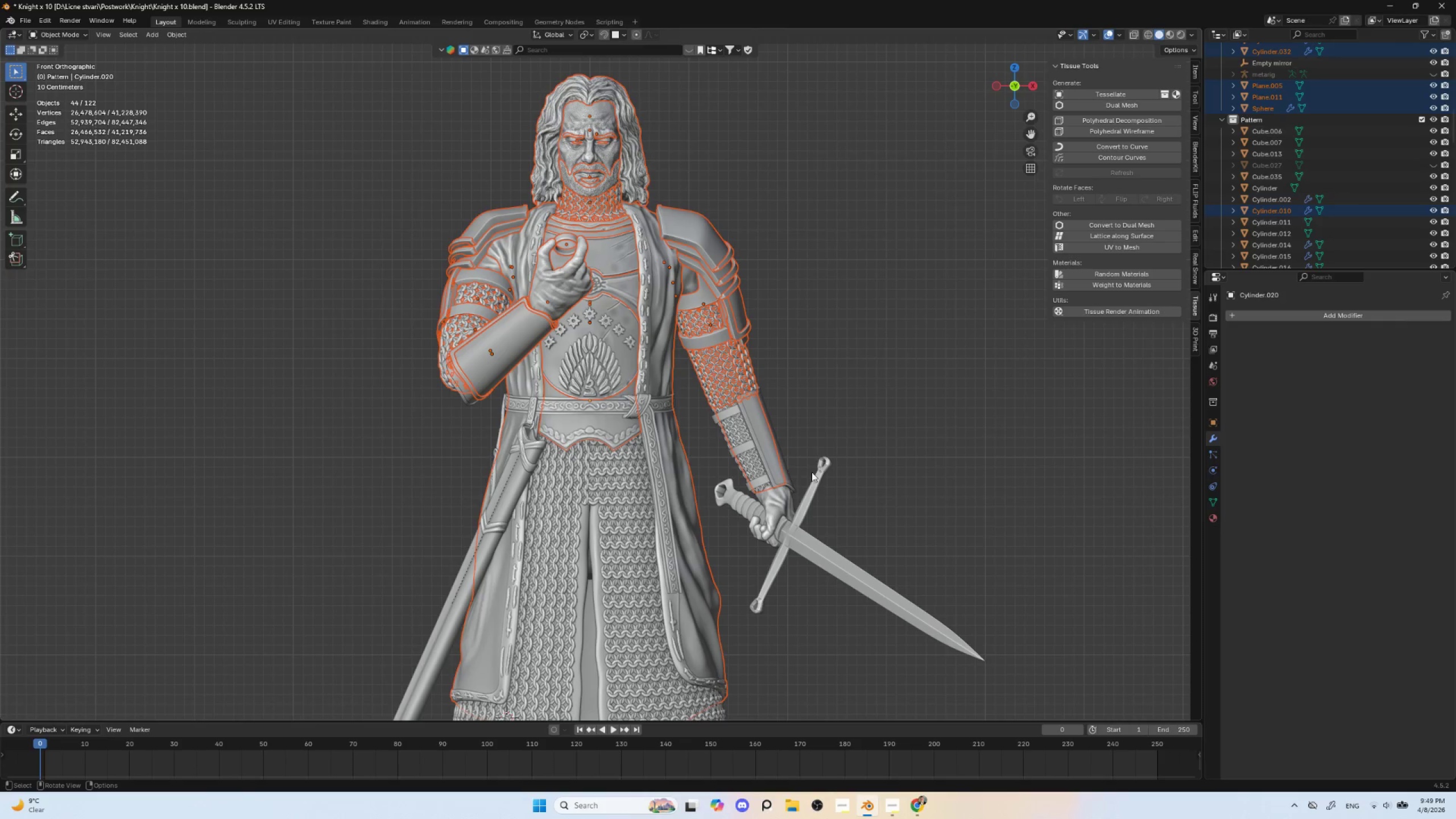 
hold_key(key=ShiftLeft, duration=1.5)
left_click_drag(start_coordinate=[1012, 682], to_coordinate=[760, 426])
 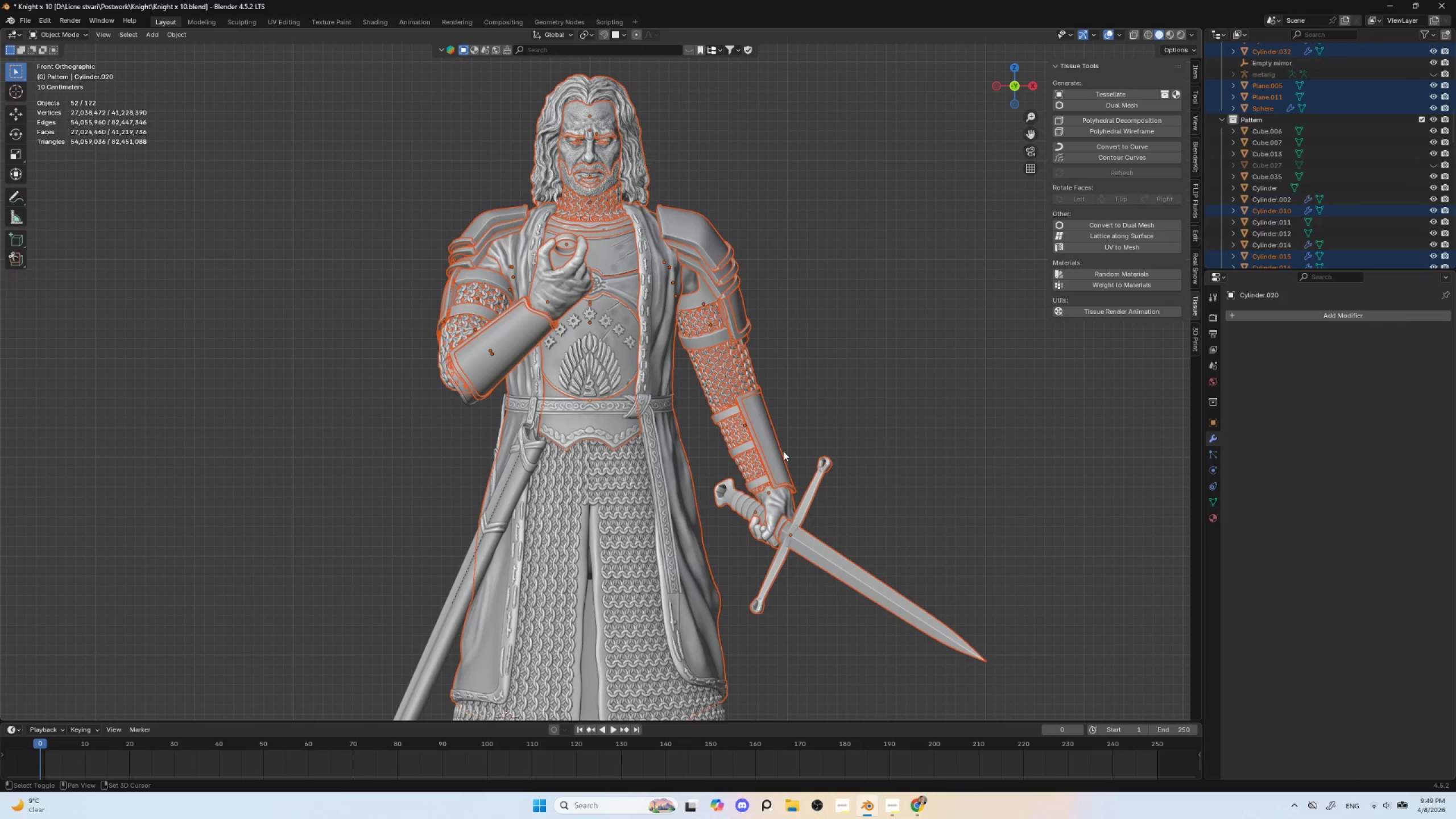 
hold_key(key=ShiftLeft, duration=1.51)
 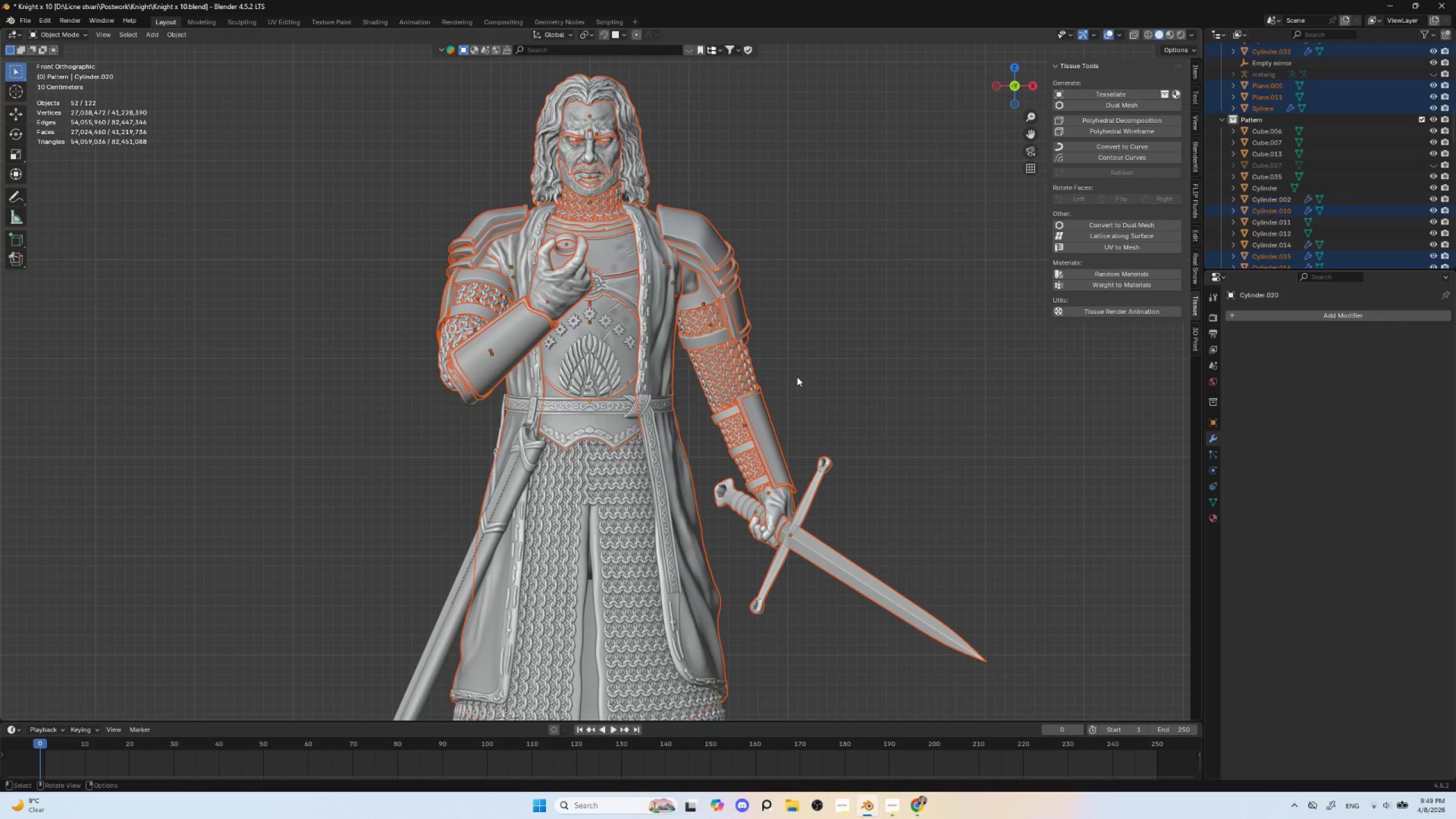 
hold_key(key=ShiftLeft, duration=0.47)
 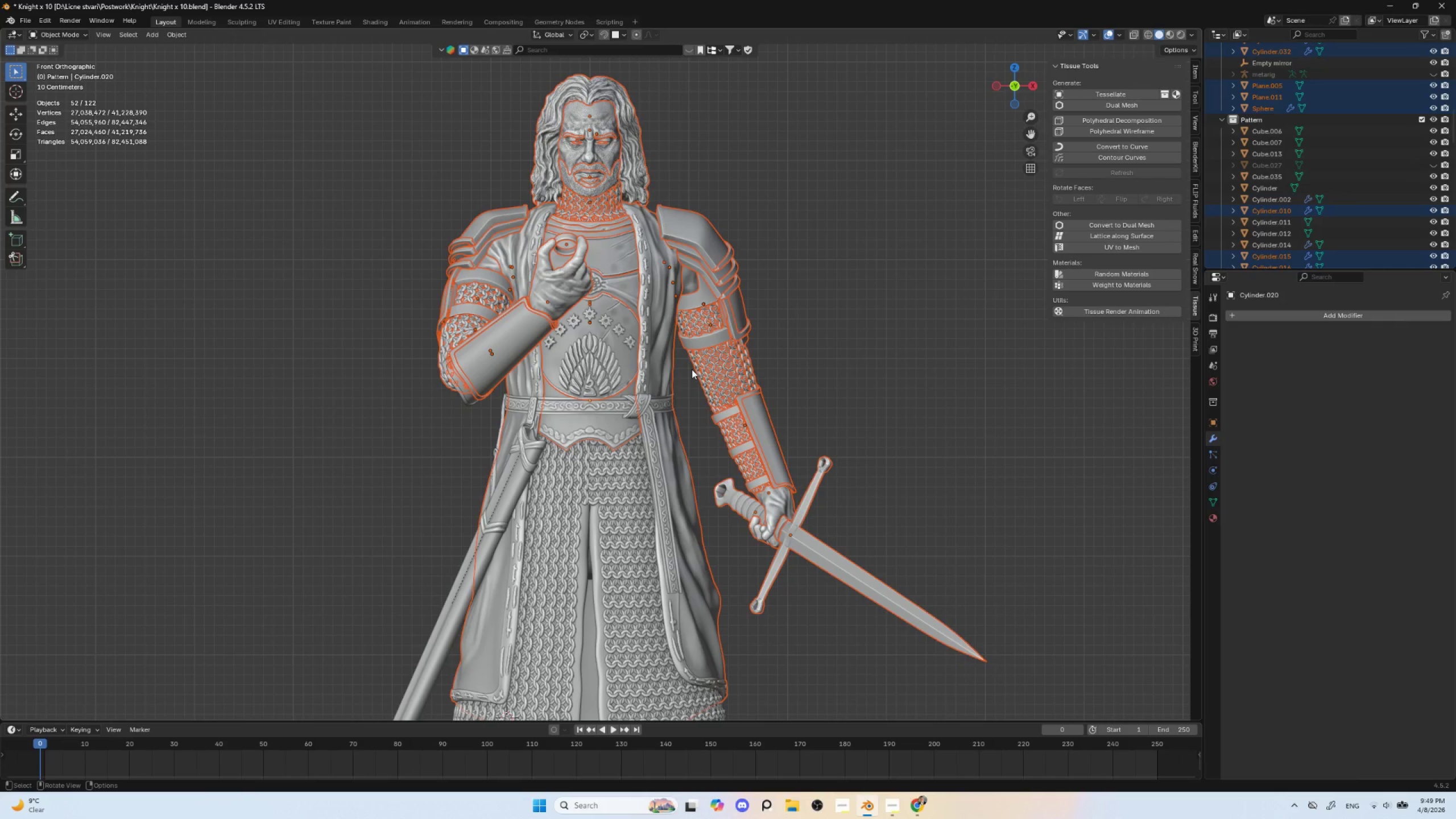 
key(G)
 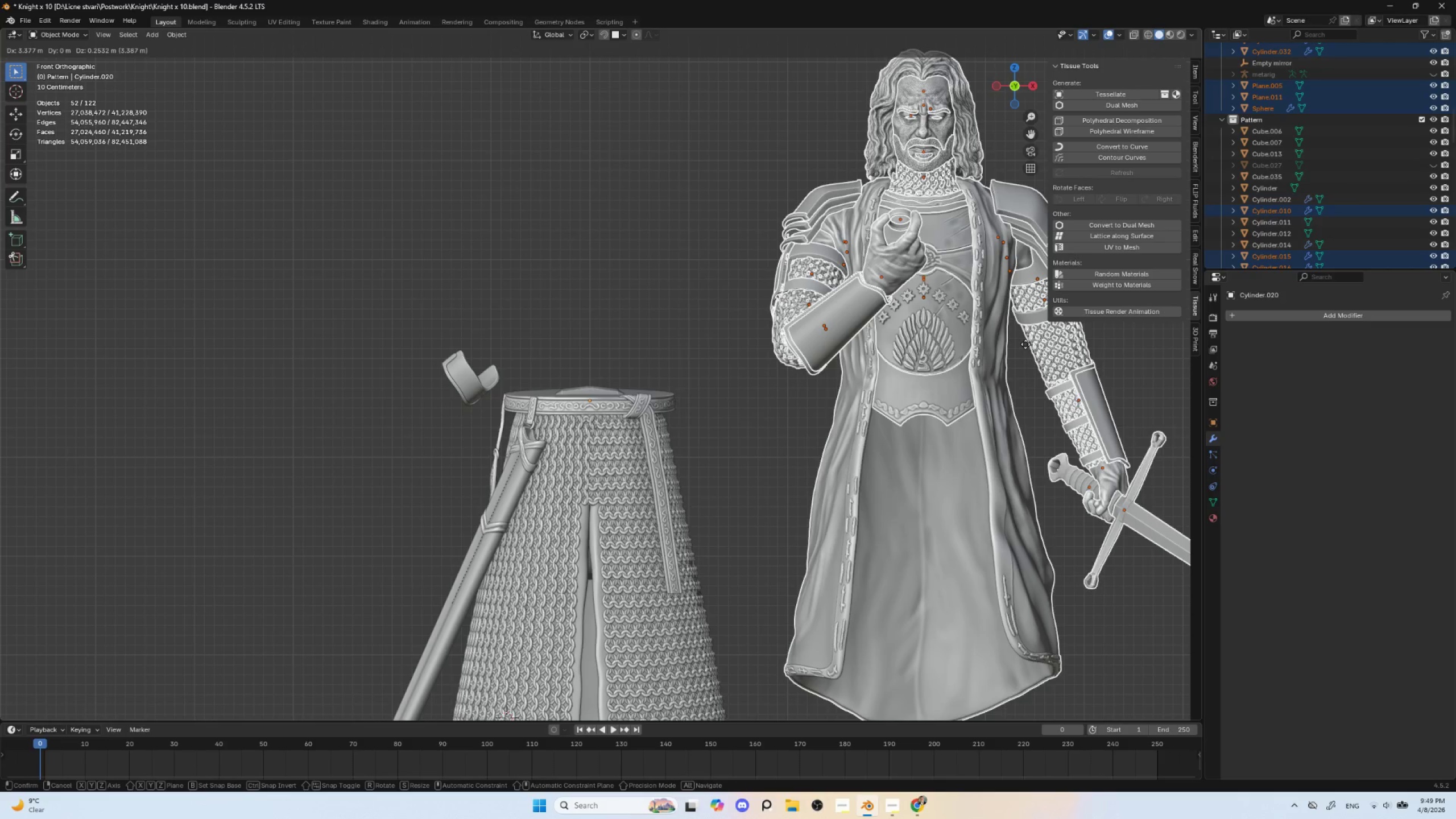 
key(Escape)
 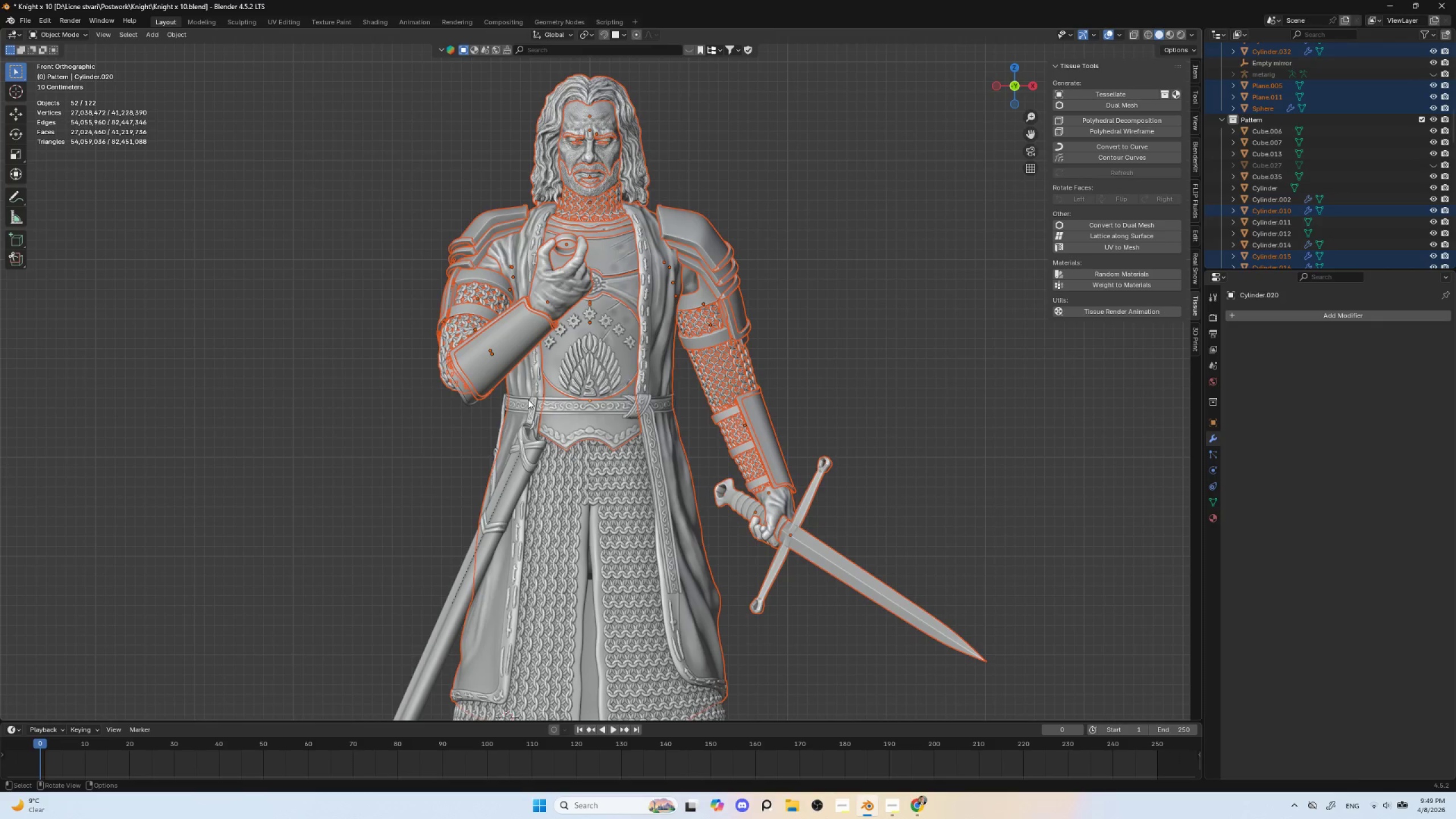 
hold_key(key=ShiftLeft, duration=1.5)
left_click_drag(start_coordinate=[400, 347], to_coordinate=[474, 414])
 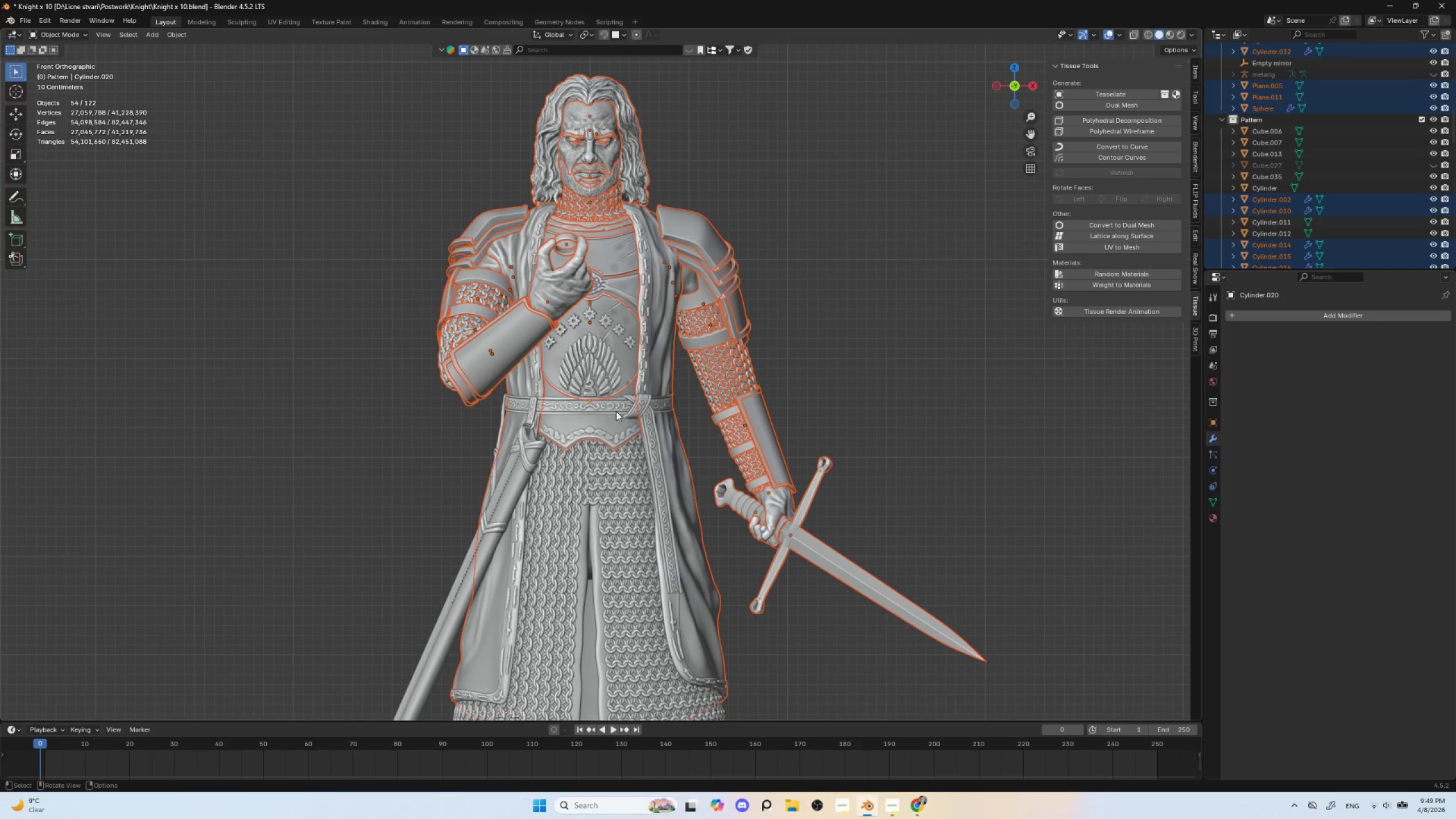 
hold_key(key=ShiftLeft, duration=0.52)
 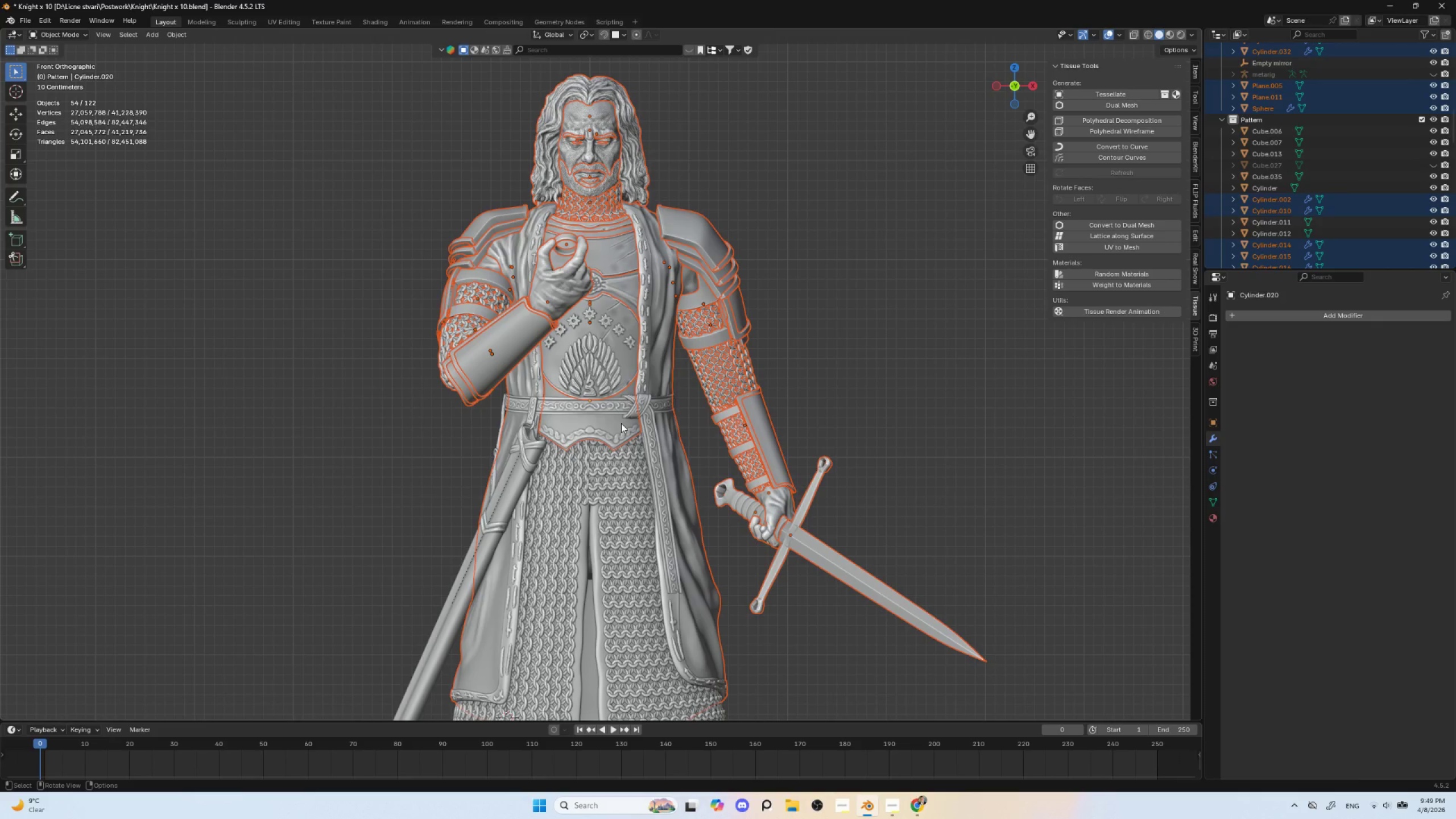 
key(G)
 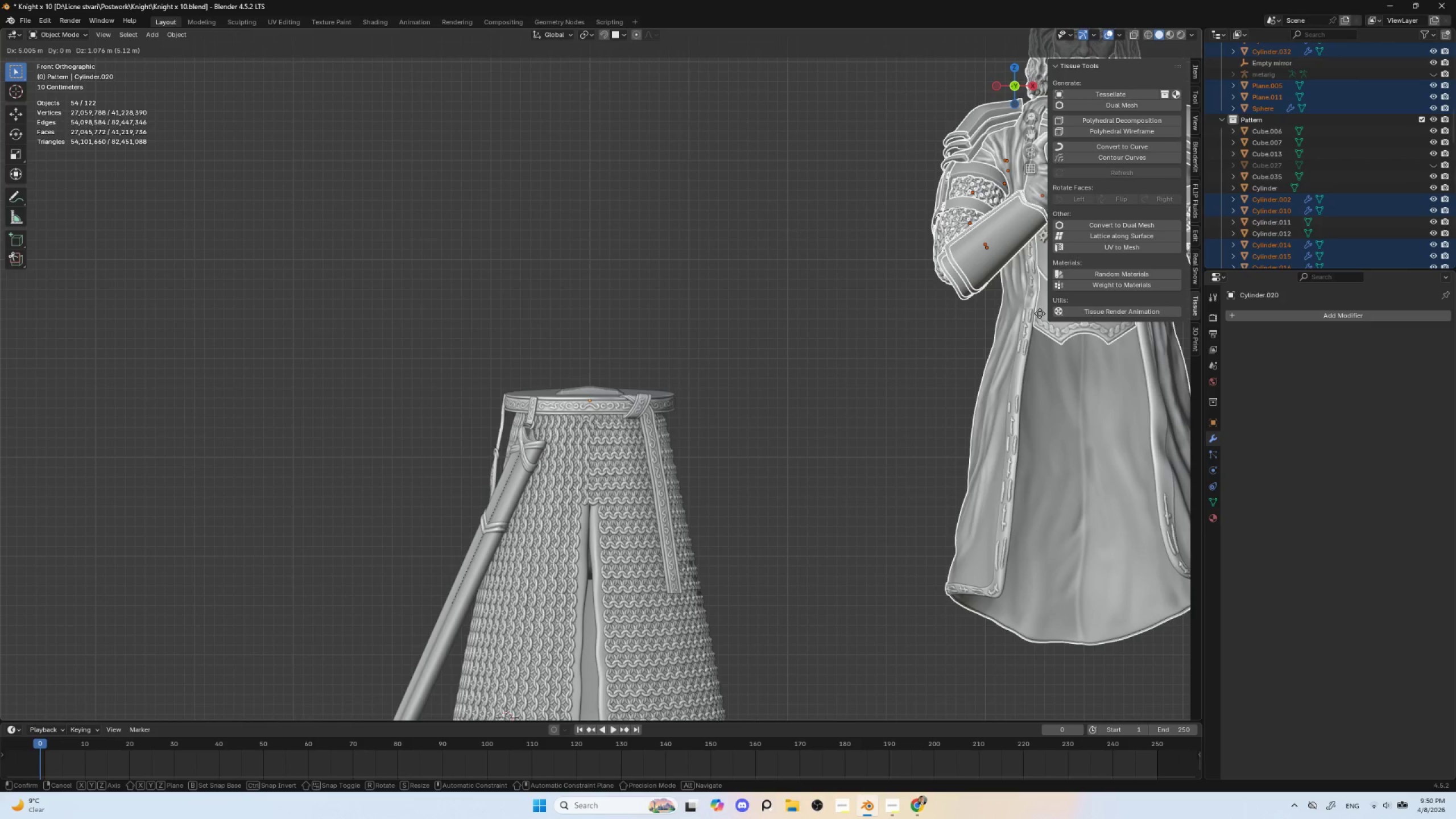 
key(Escape)
 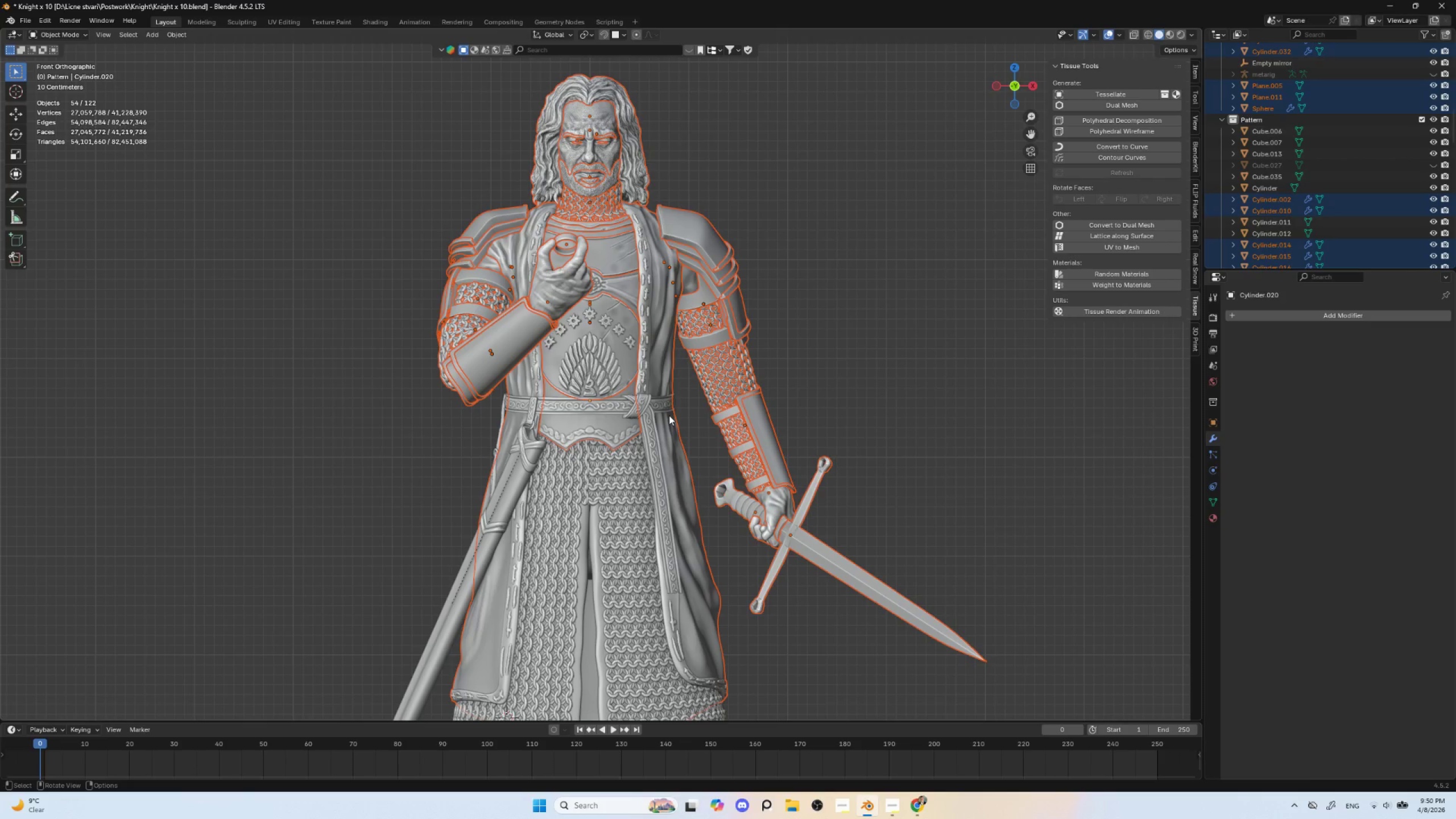 
wait(6.86)
 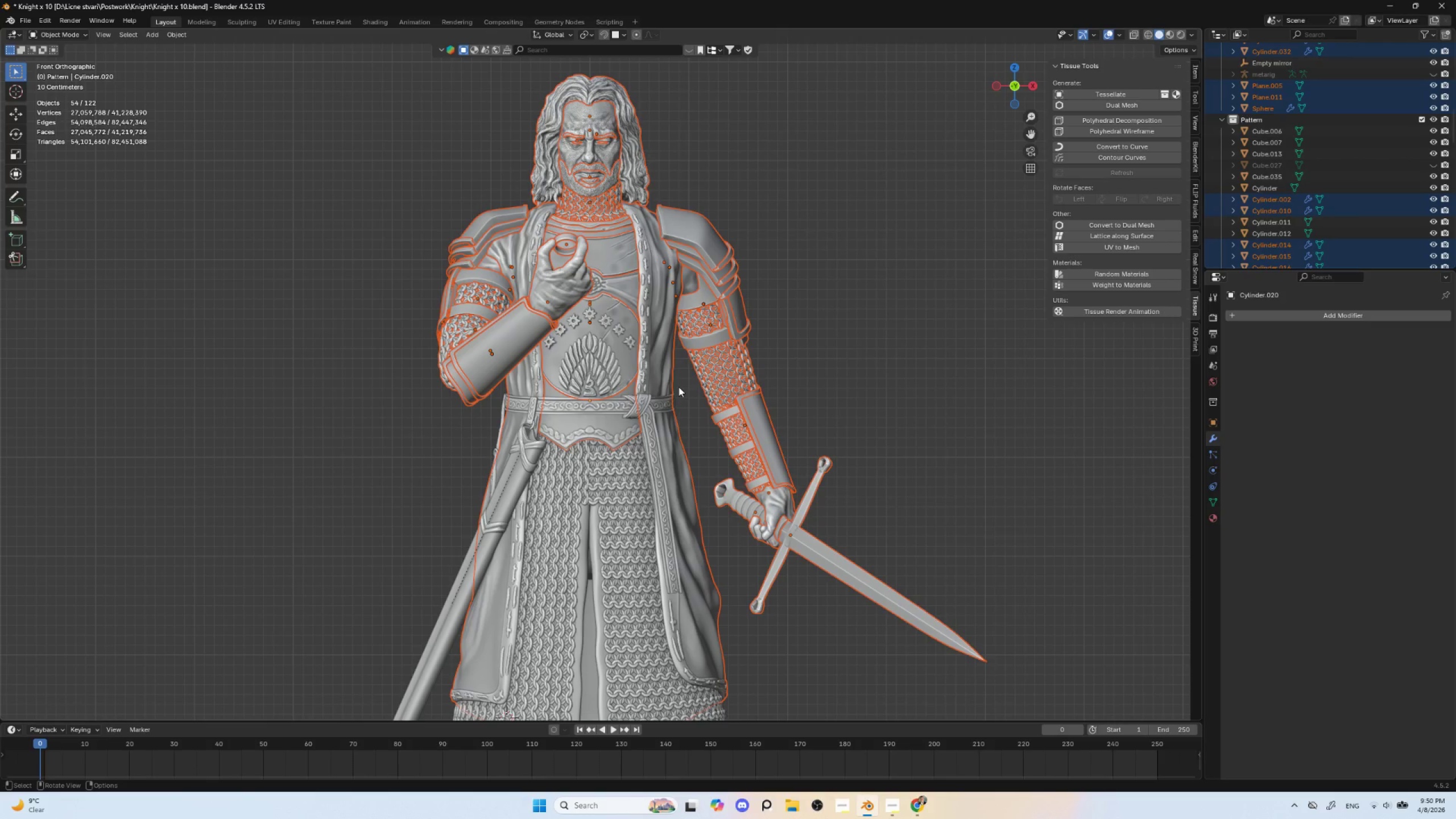 
key(G)
 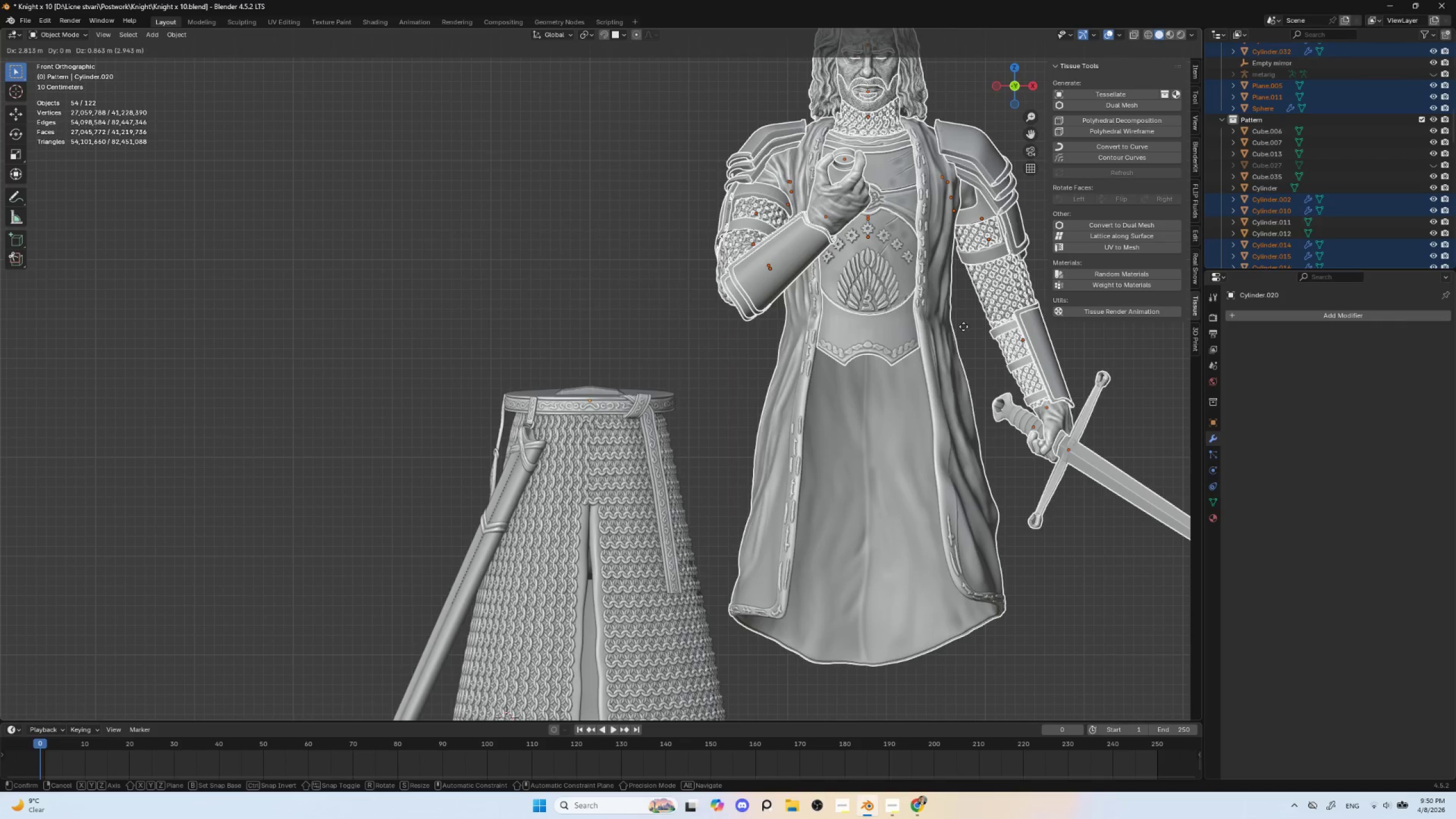 
key(Escape)
 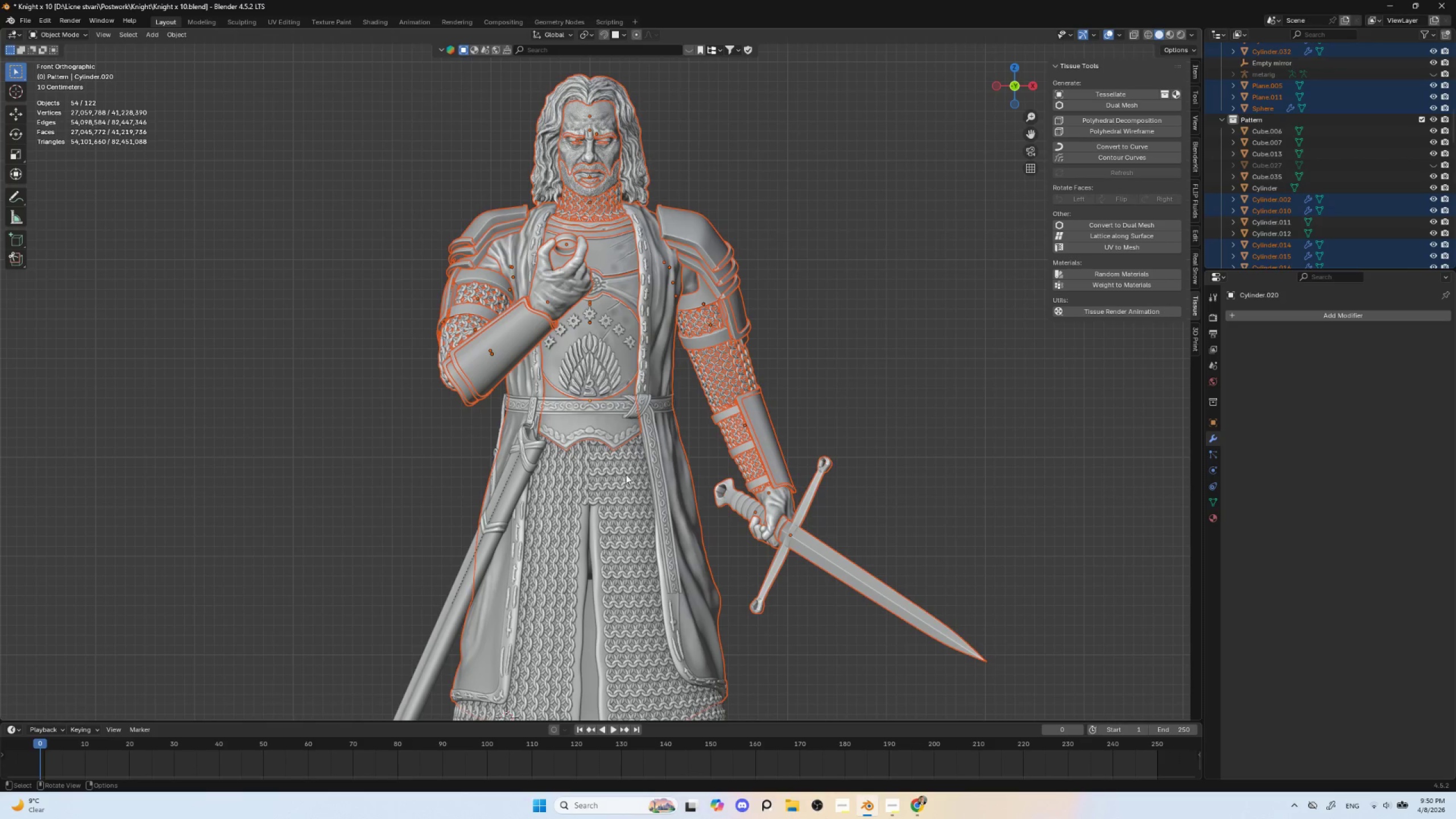 
scroll: coordinate [588, 498], scroll_direction: up, amount: 4.0
 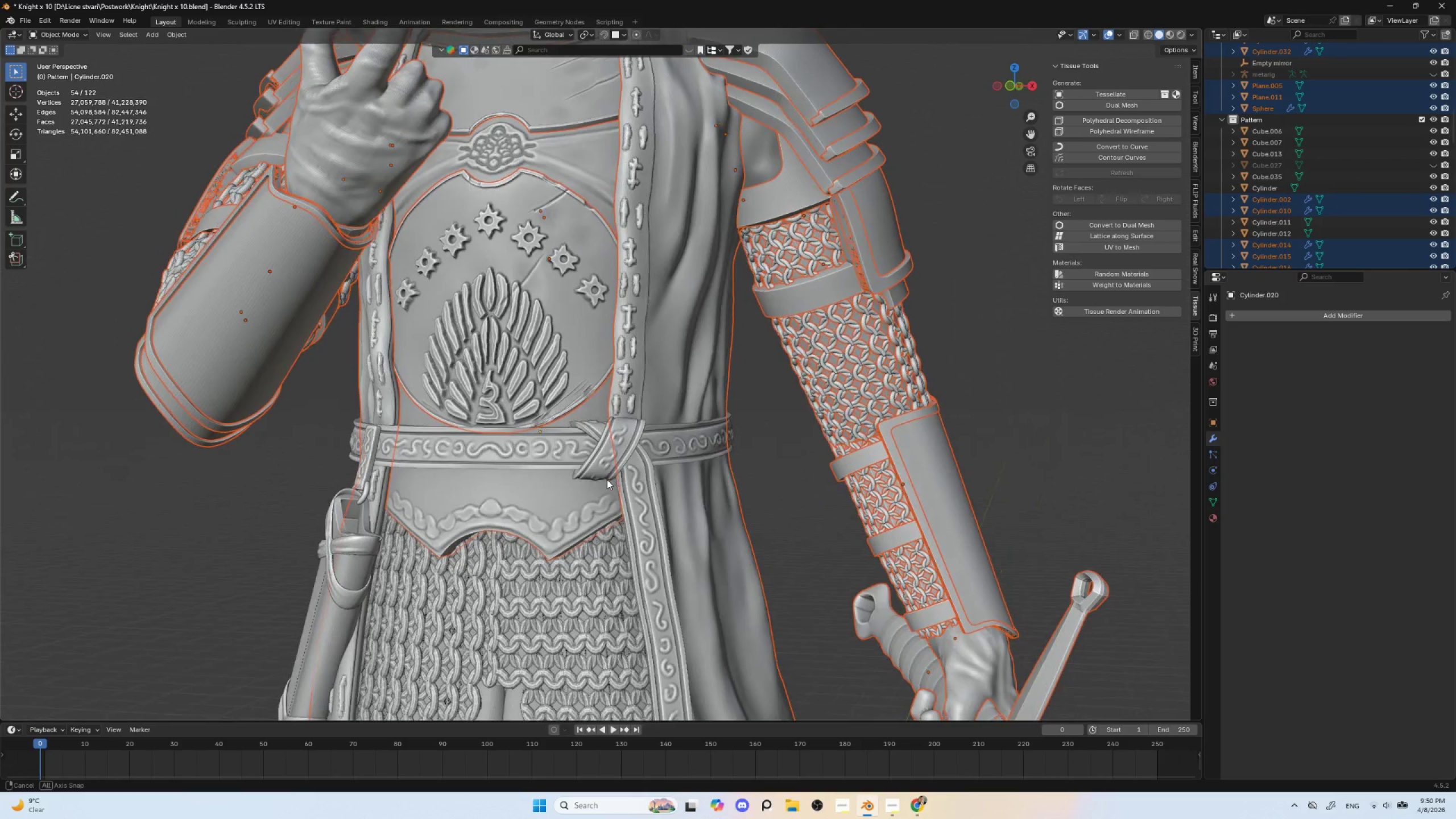 
hold_key(key=AltLeft, duration=0.39)
 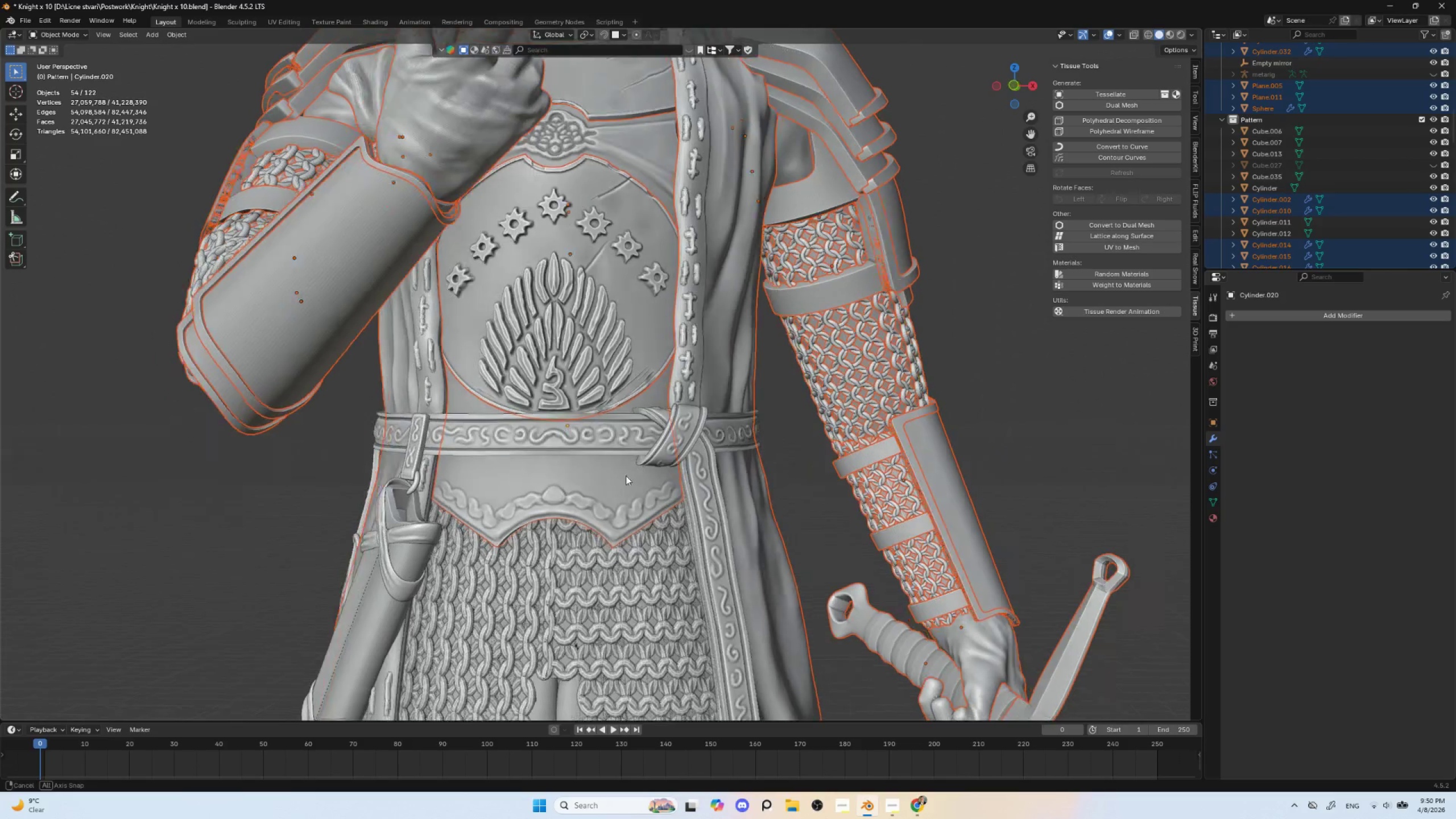 
hold_key(key=AltLeft, duration=0.36)
 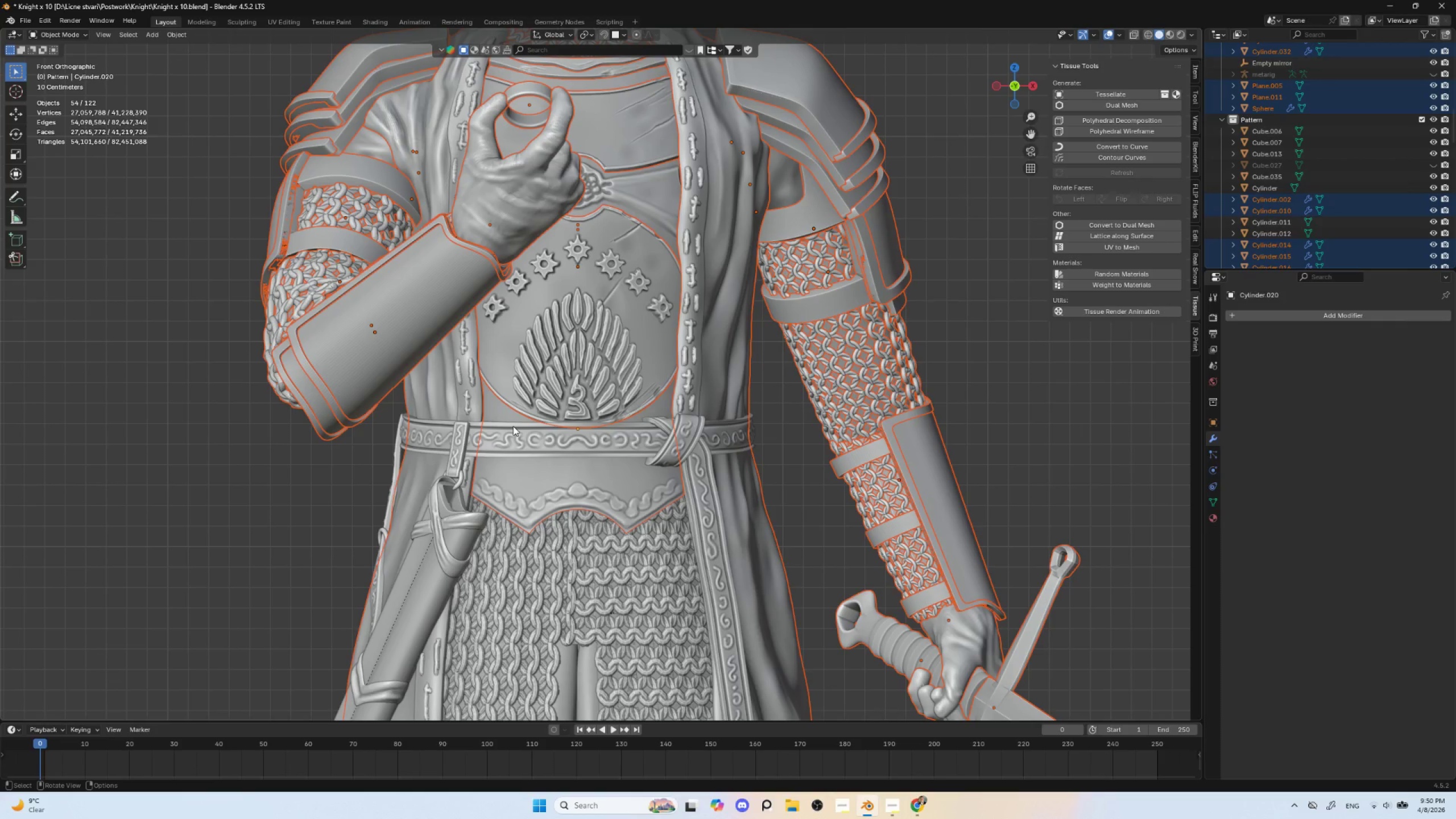 
left_click([513, 426])
 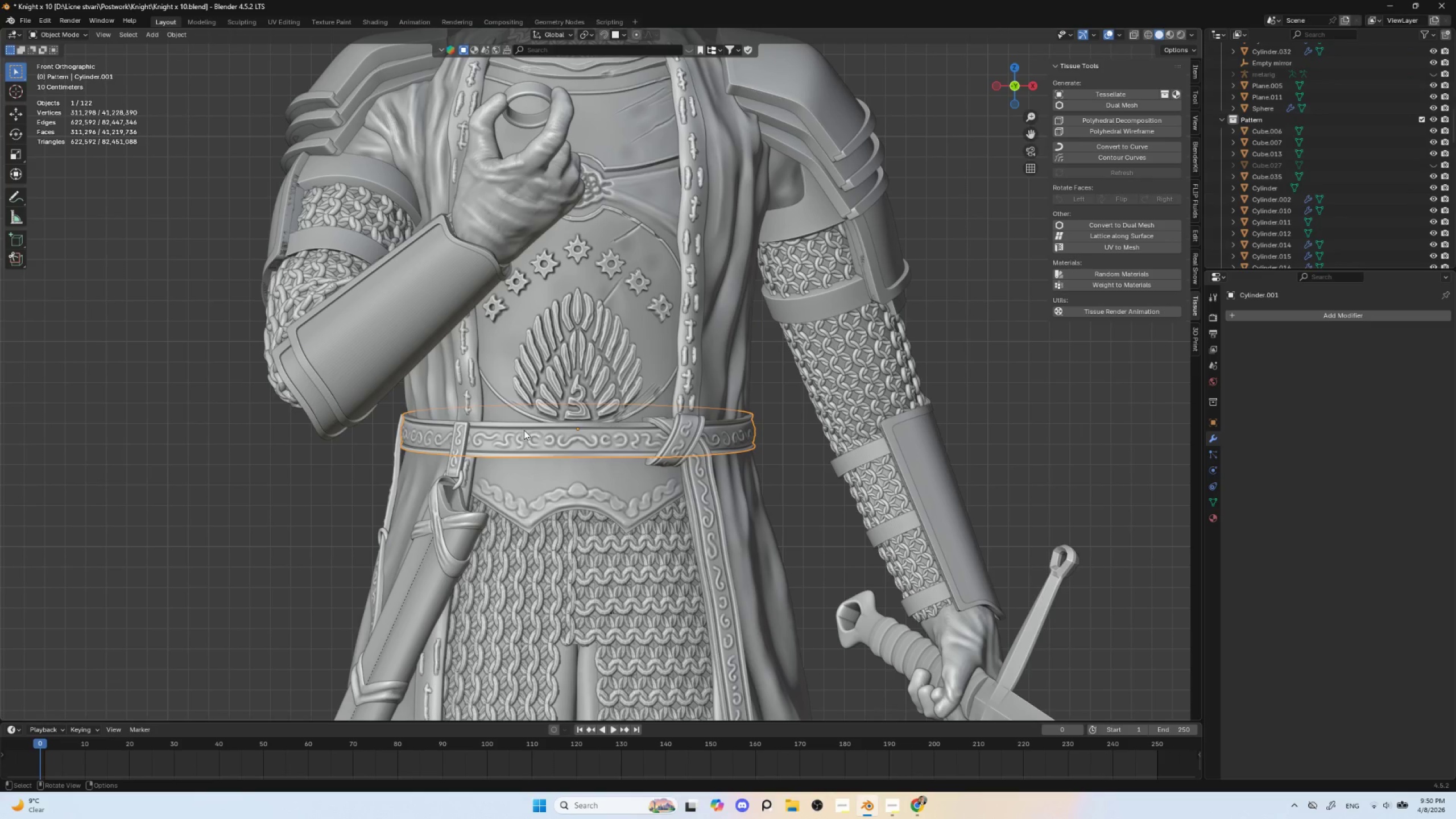 
key(Control+Z)
 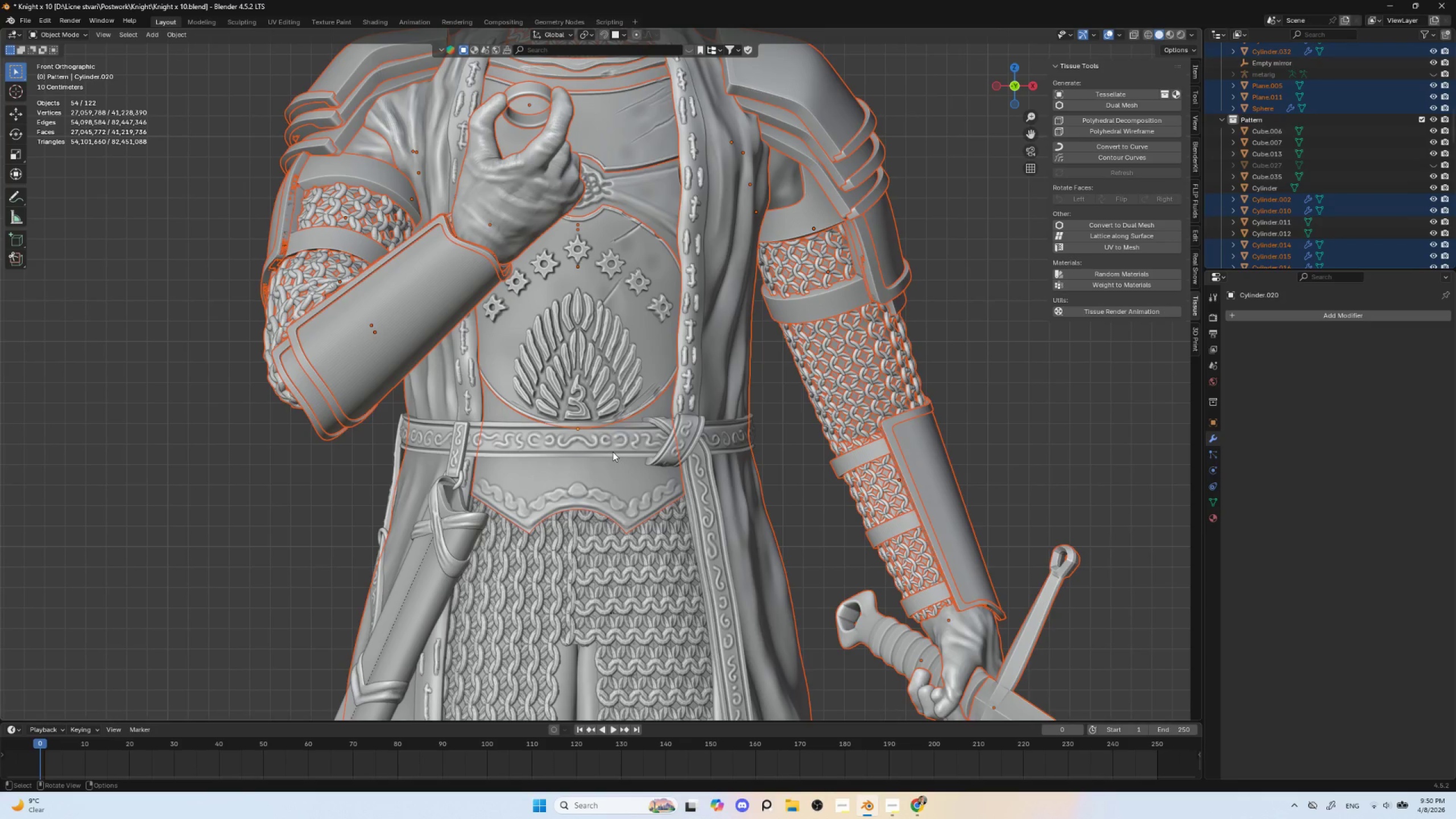 
scroll: coordinate [613, 455], scroll_direction: down, amount: 3.0
 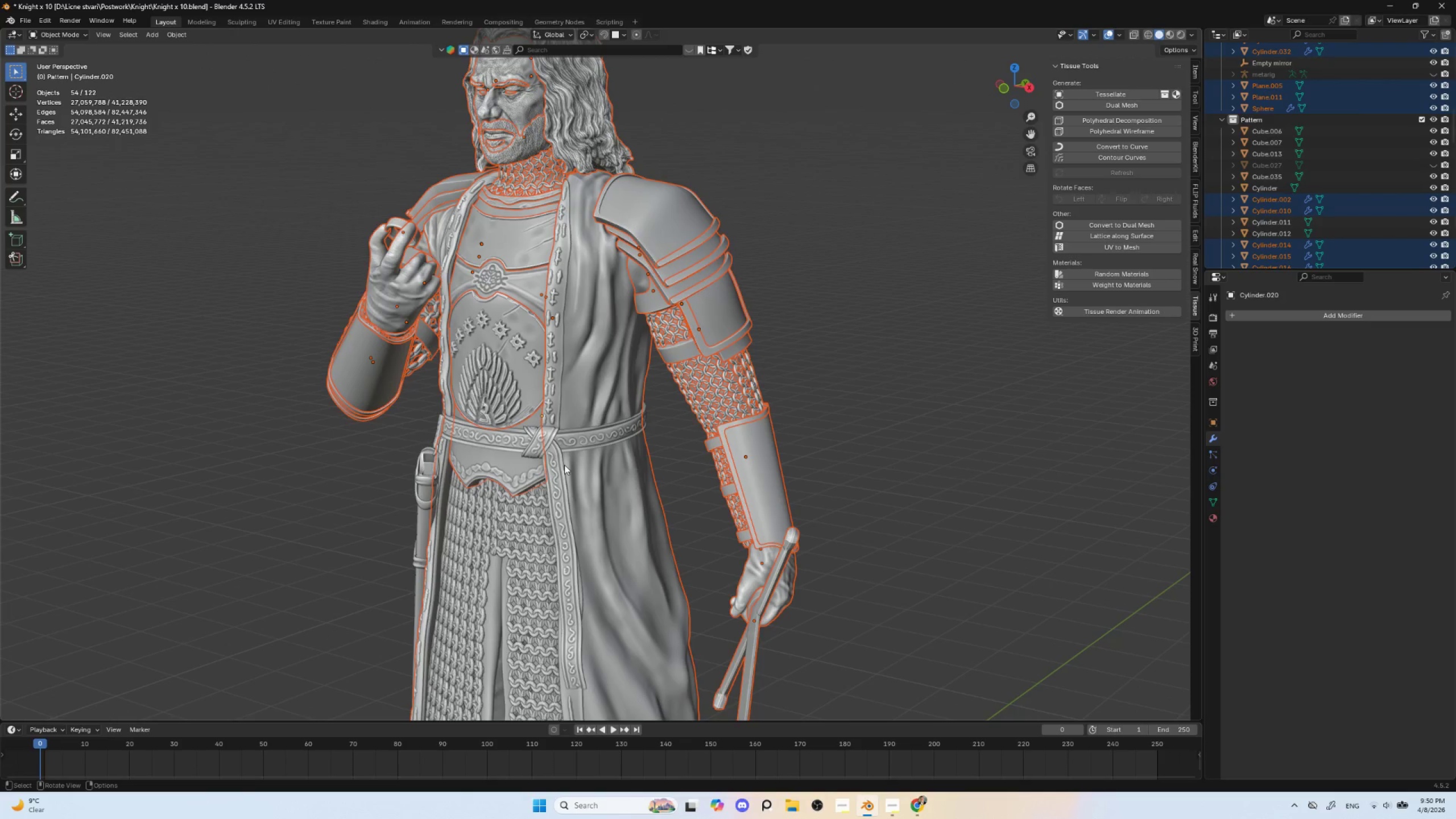 
scroll: coordinate [563, 475], scroll_direction: up, amount: 2.0
 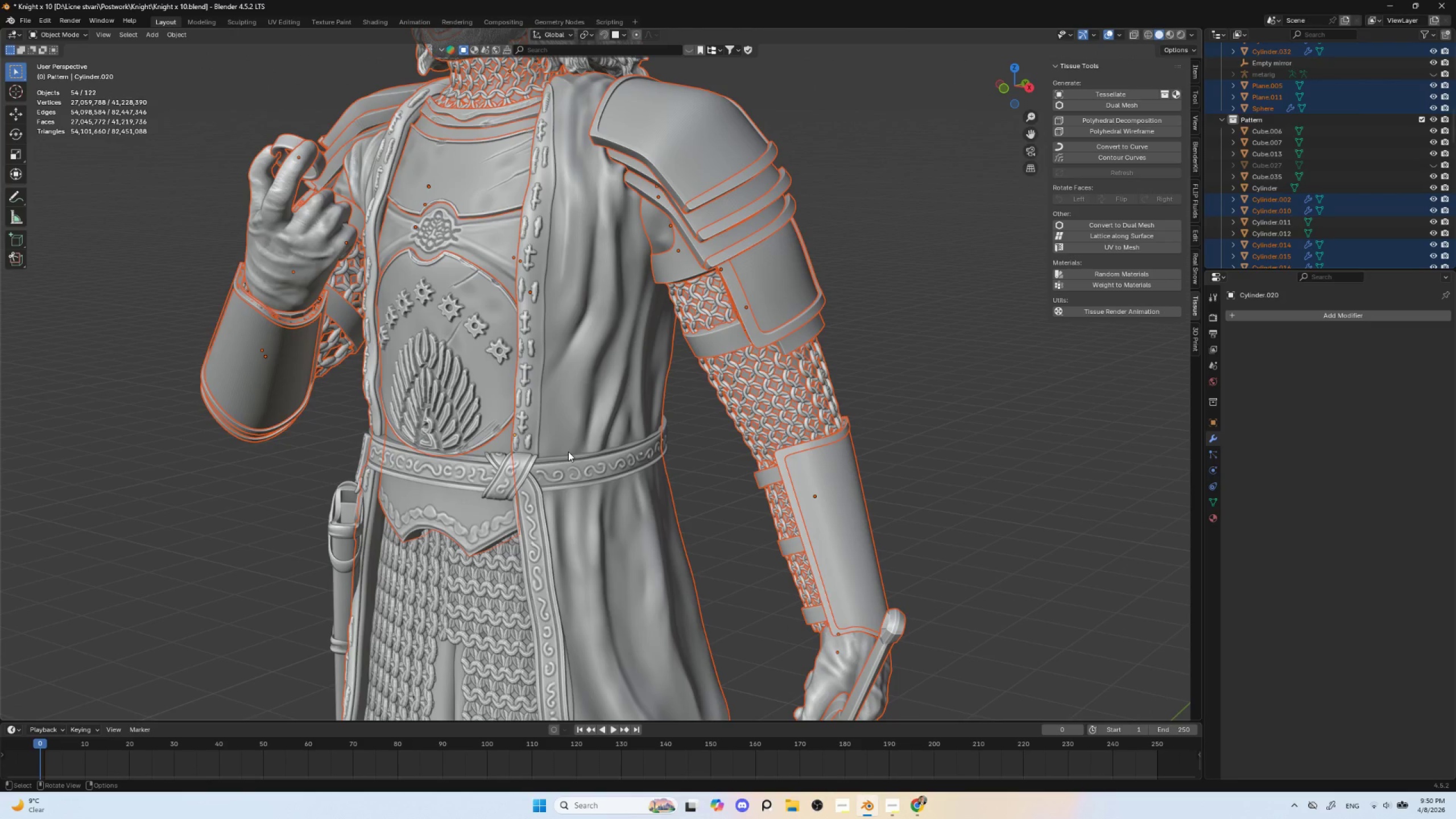 
wait(7.65)
 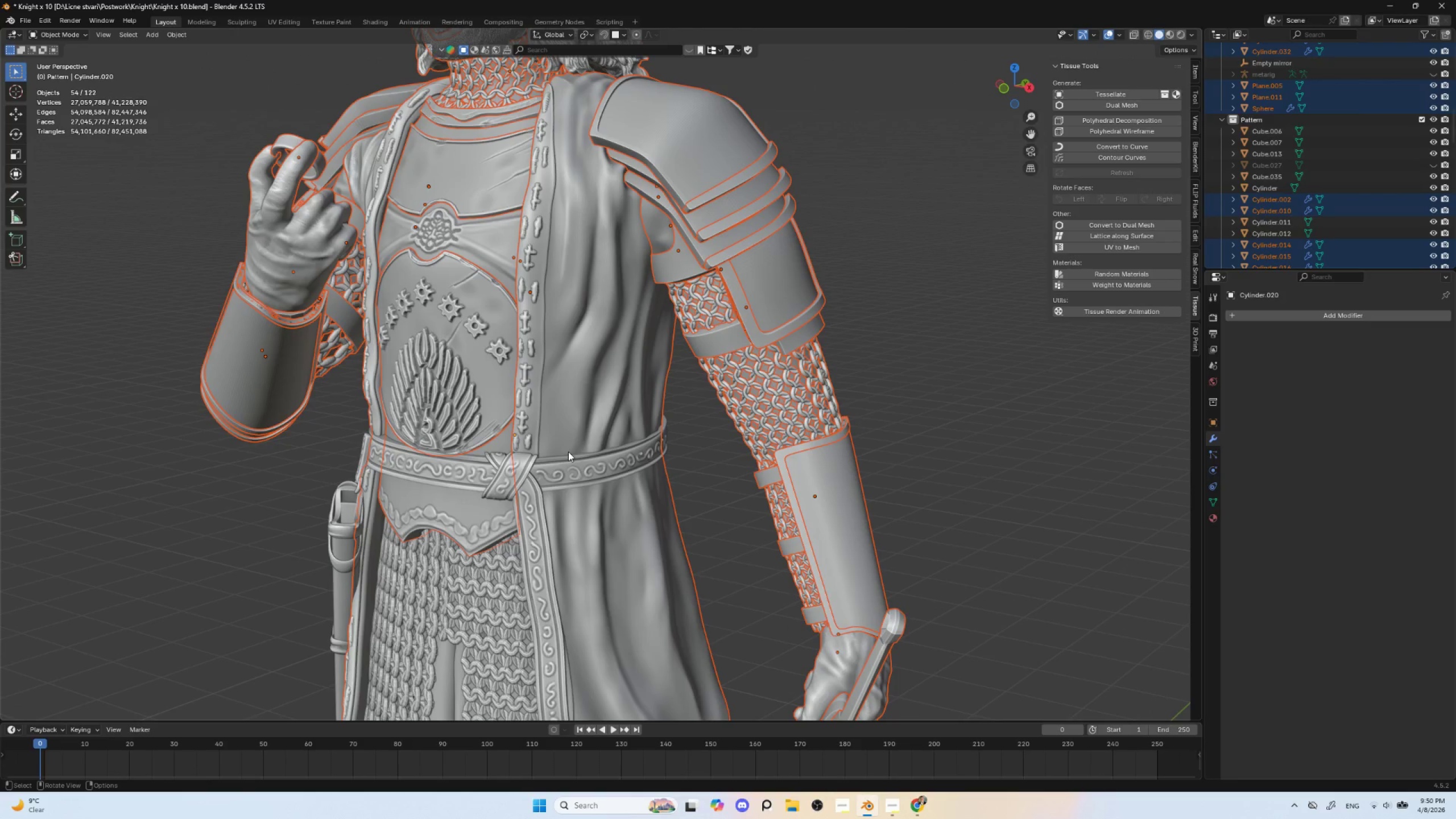 
key(G)
 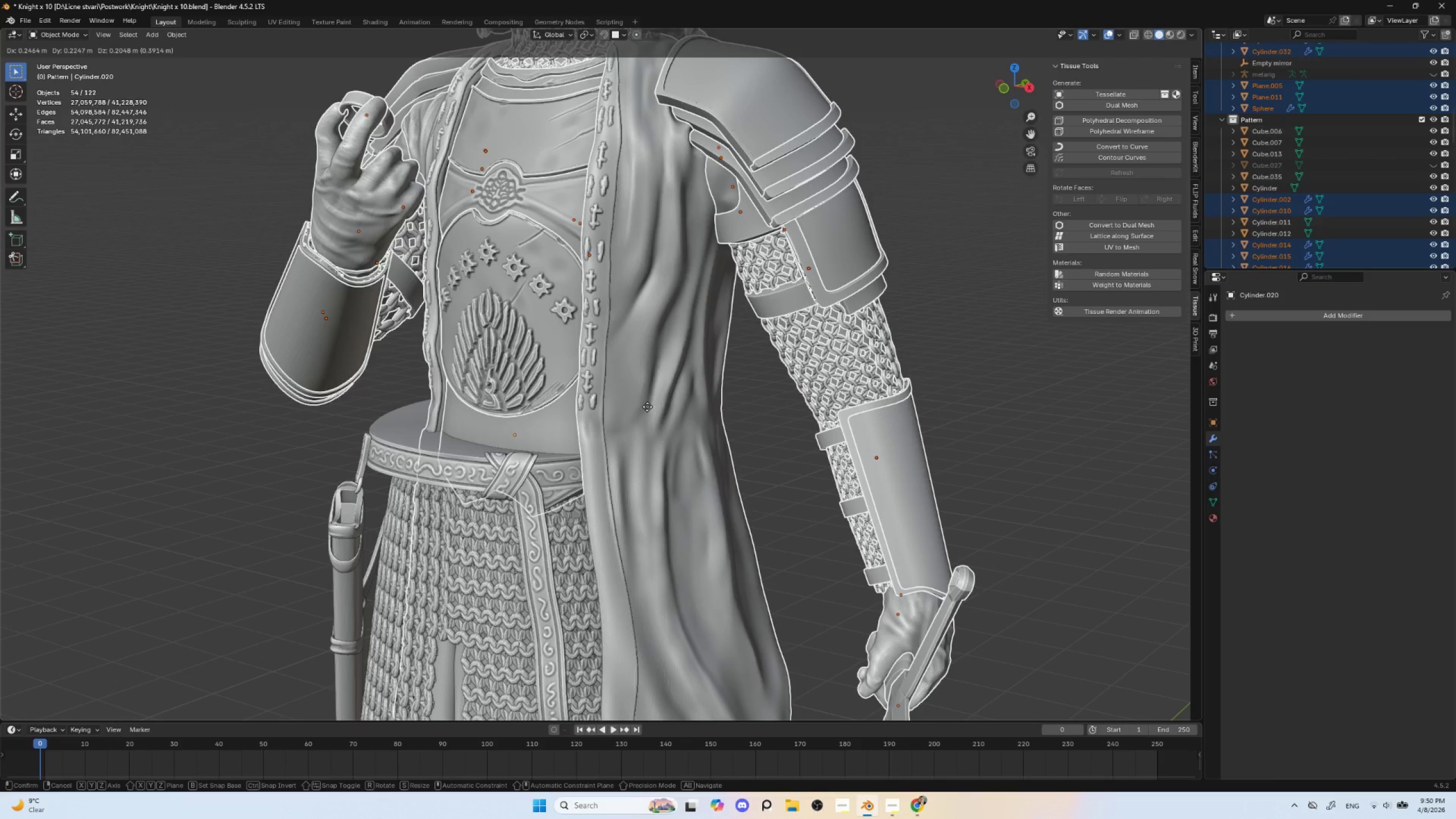 
key(Escape)
 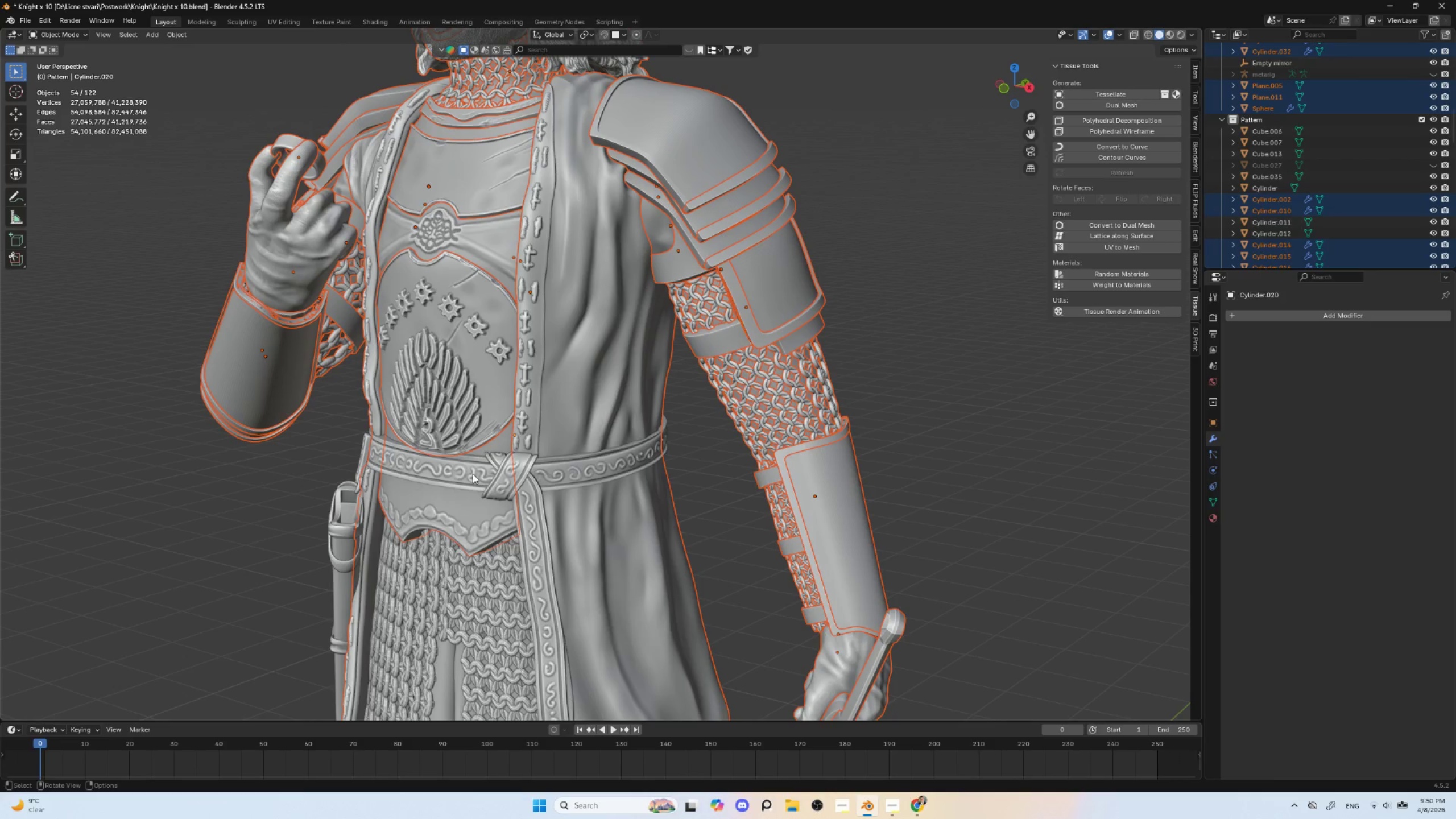 
hold_key(key=ShiftLeft, duration=0.47)
 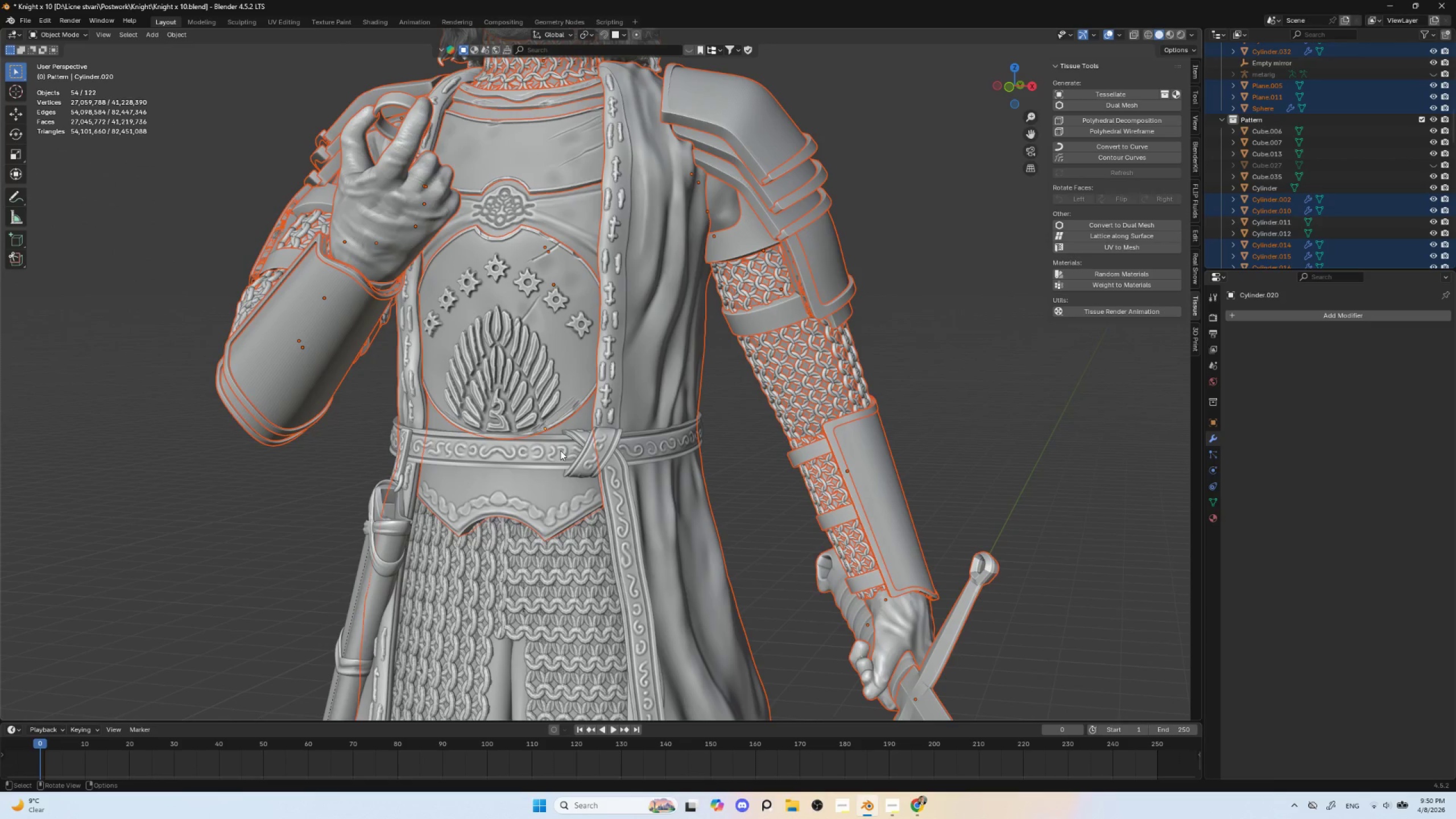 
scroll: coordinate [603, 427], scroll_direction: down, amount: 4.0
 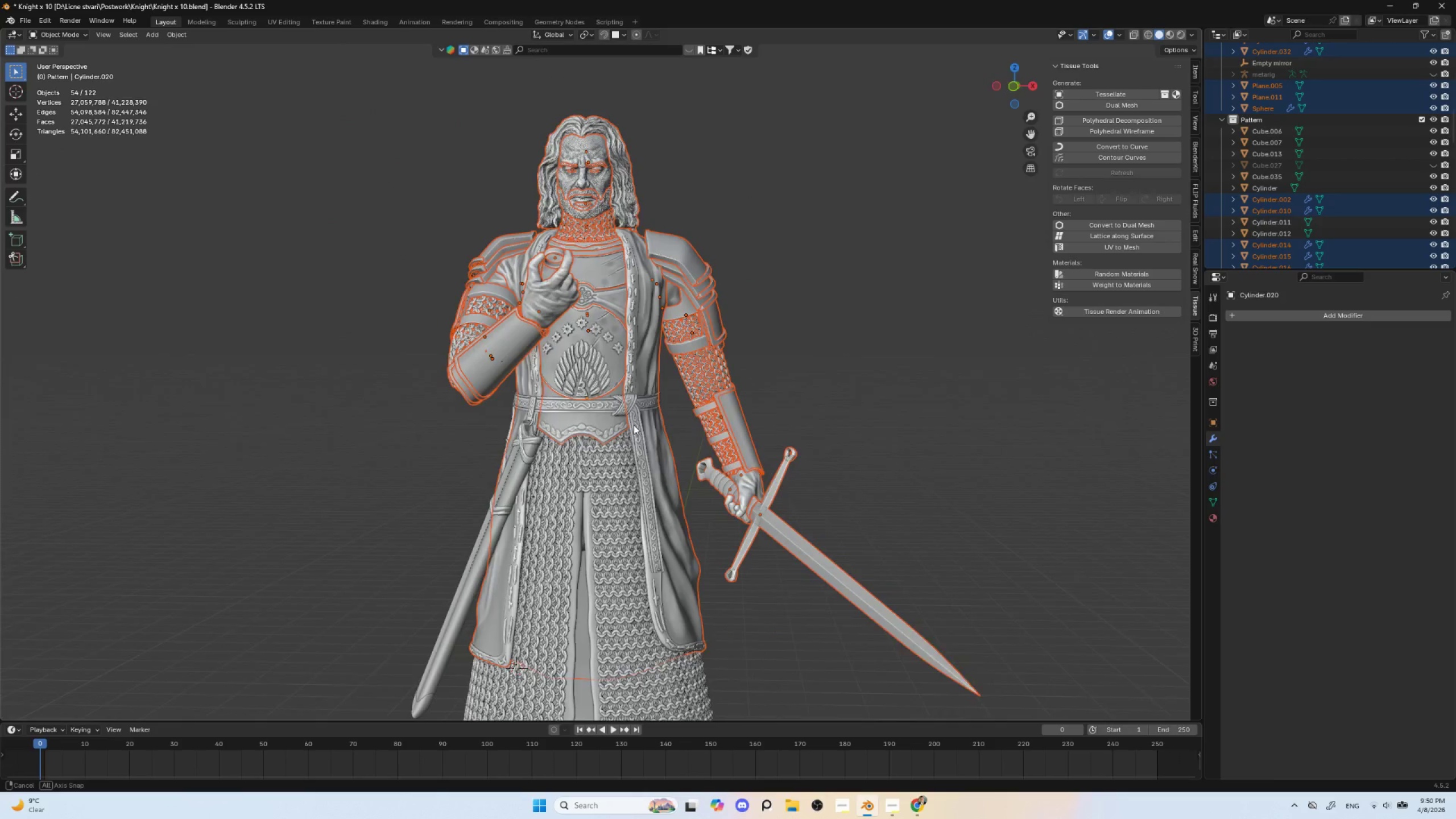 
key(Alt+AltLeft)
 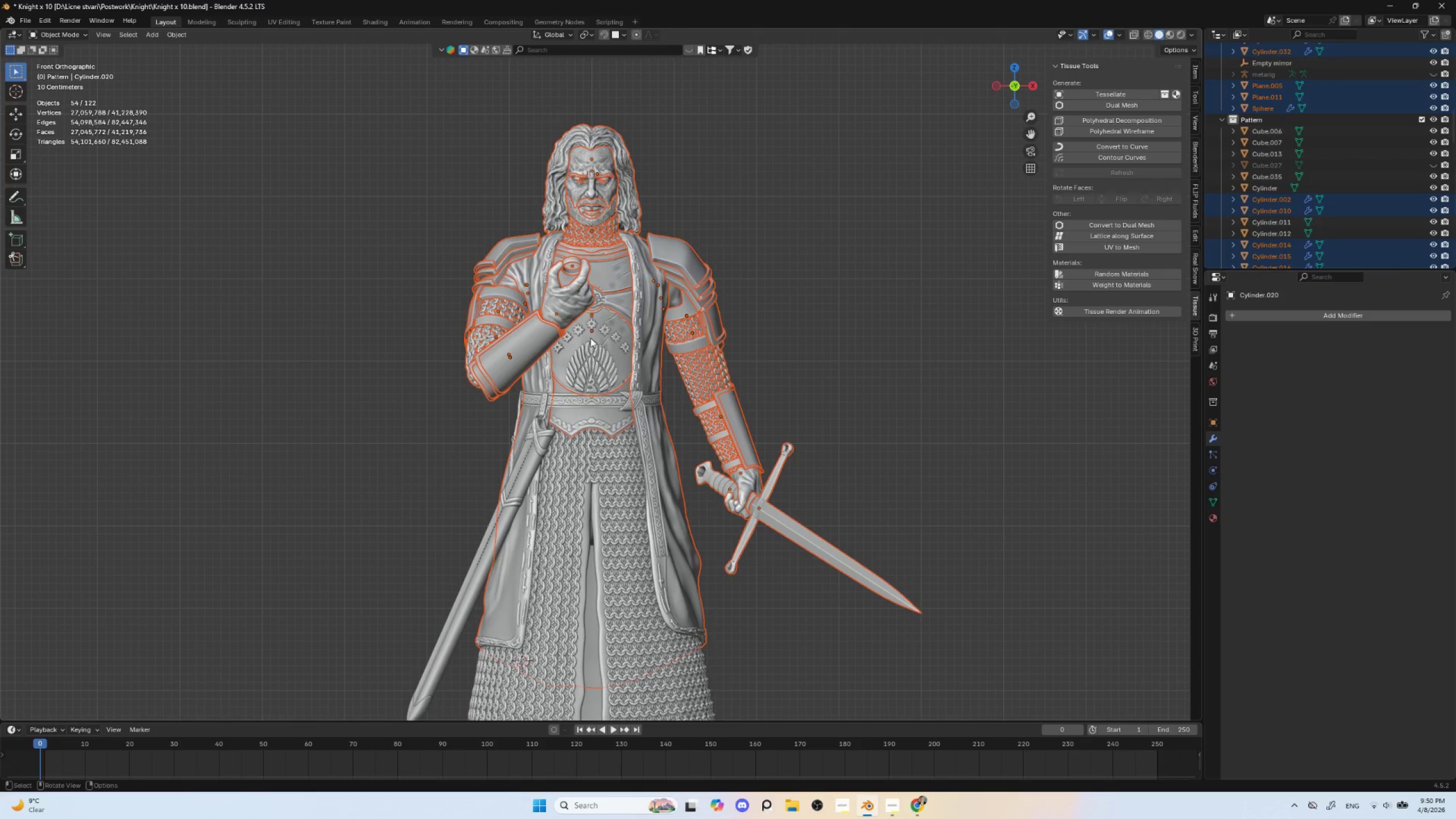 
hold_key(key=ControlLeft, duration=0.56)
 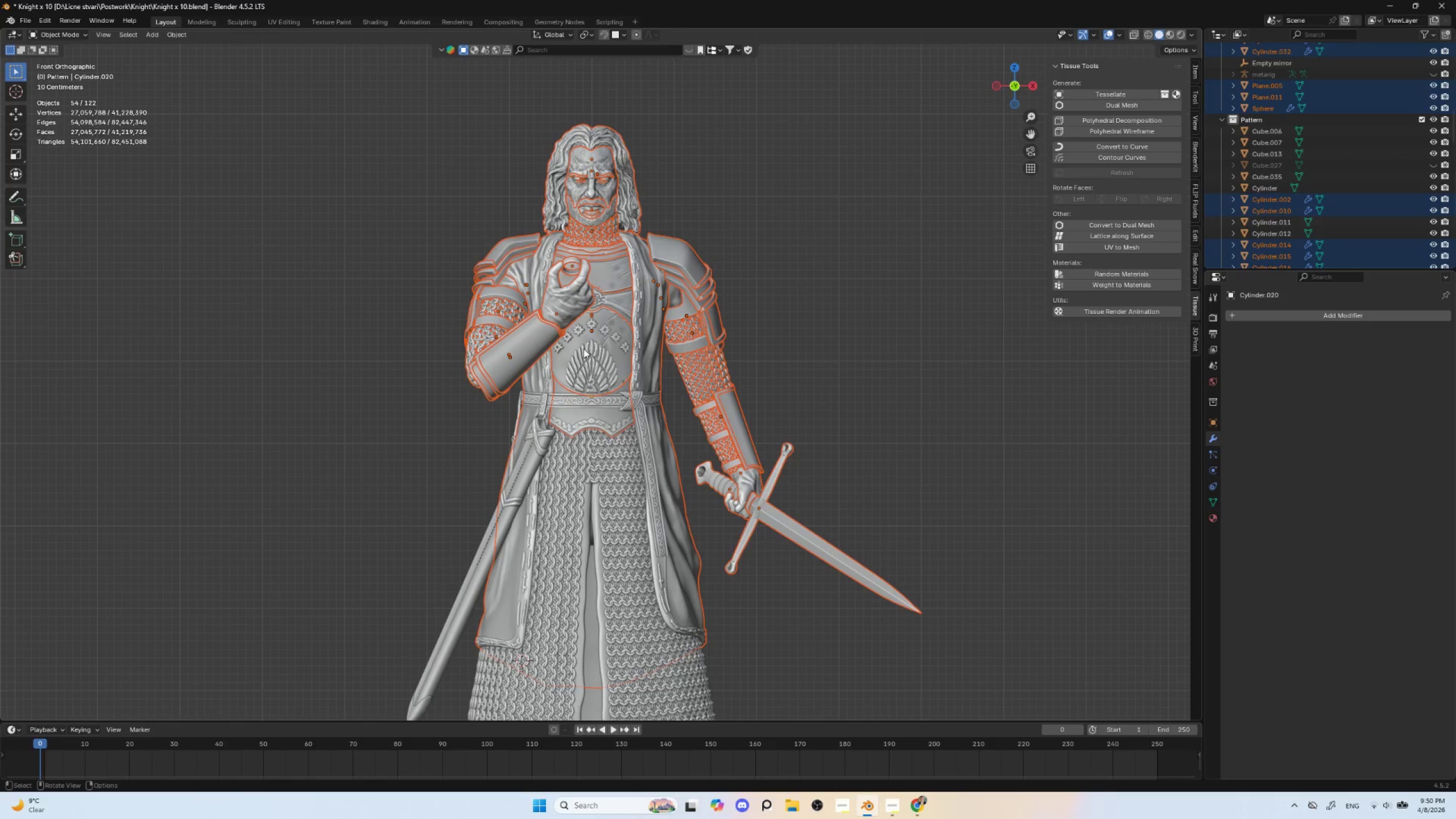 
hold_key(key=ShiftLeft, duration=1.5)
 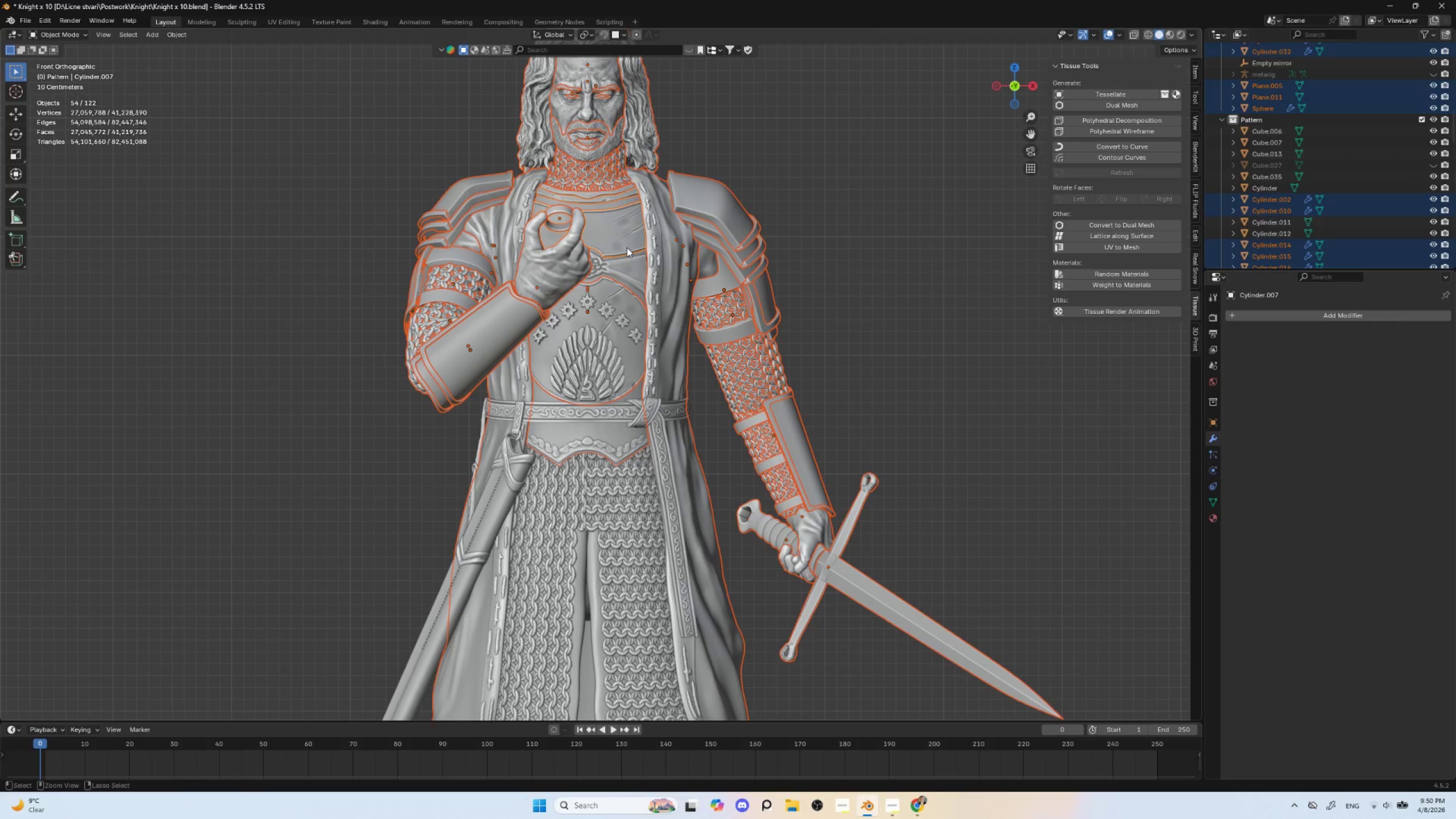 
scroll: coordinate [584, 349], scroll_direction: up, amount: 2.0
 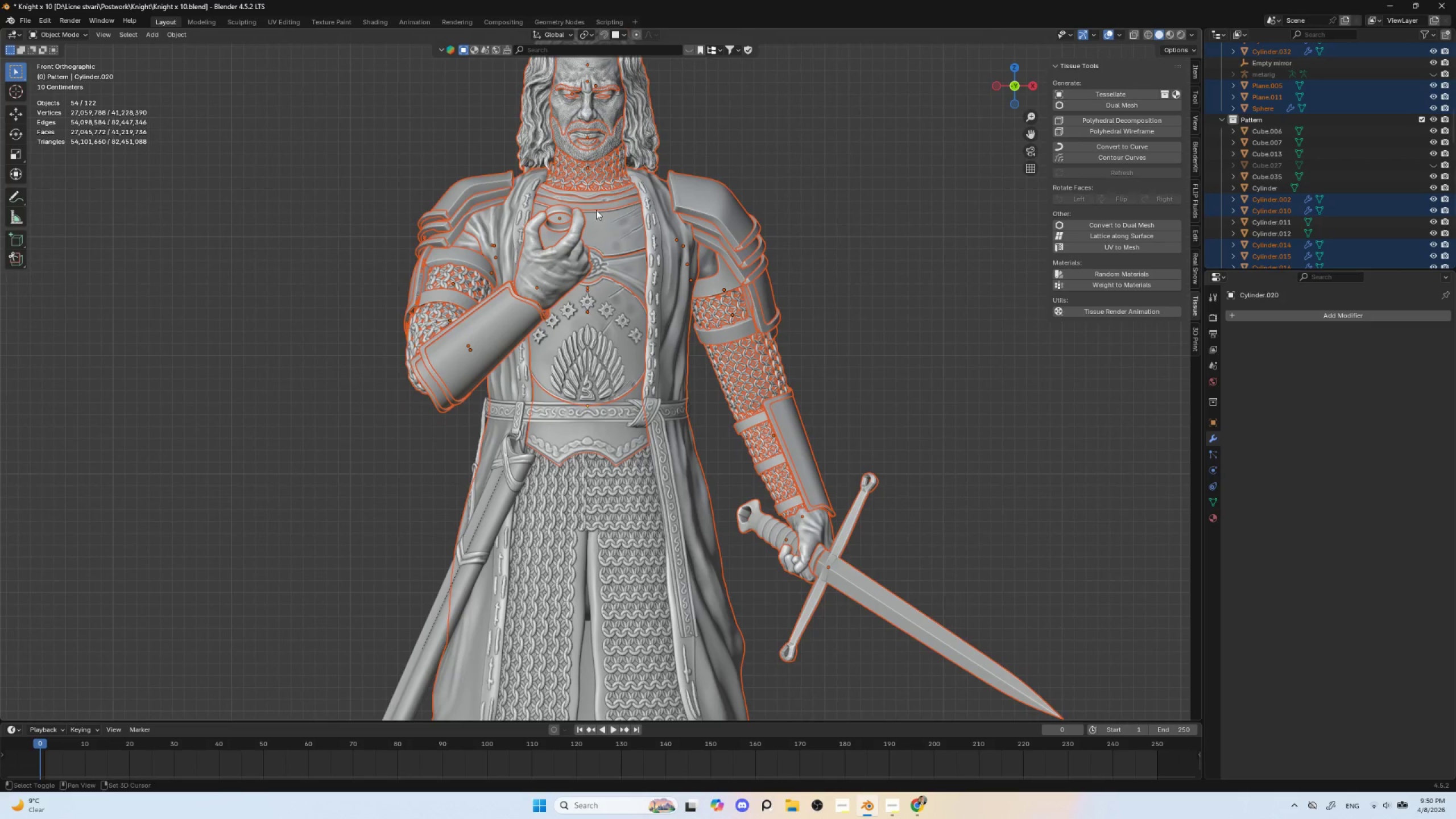 
left_click([611, 226])
 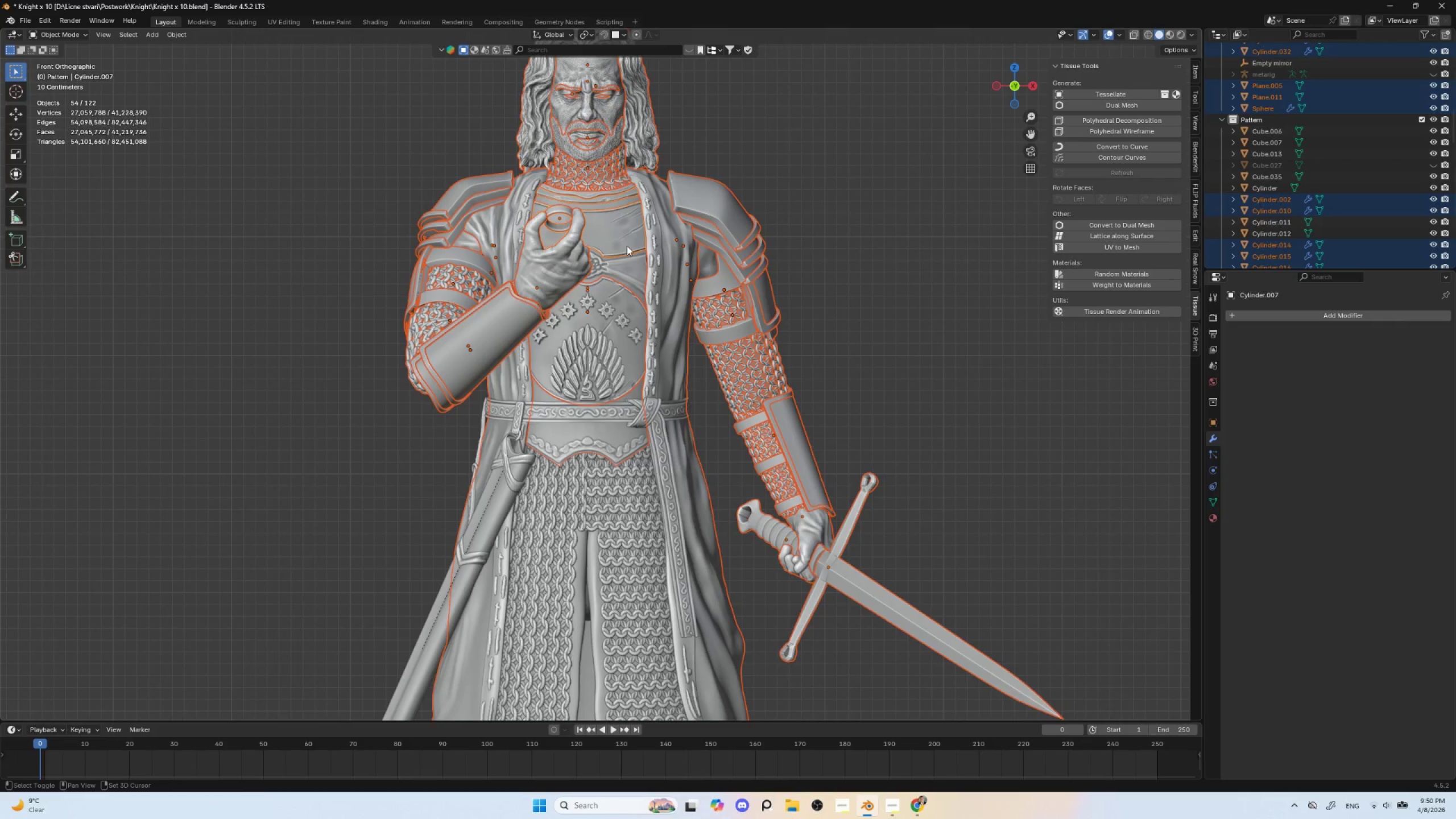 
key(Shift+ShiftLeft)
 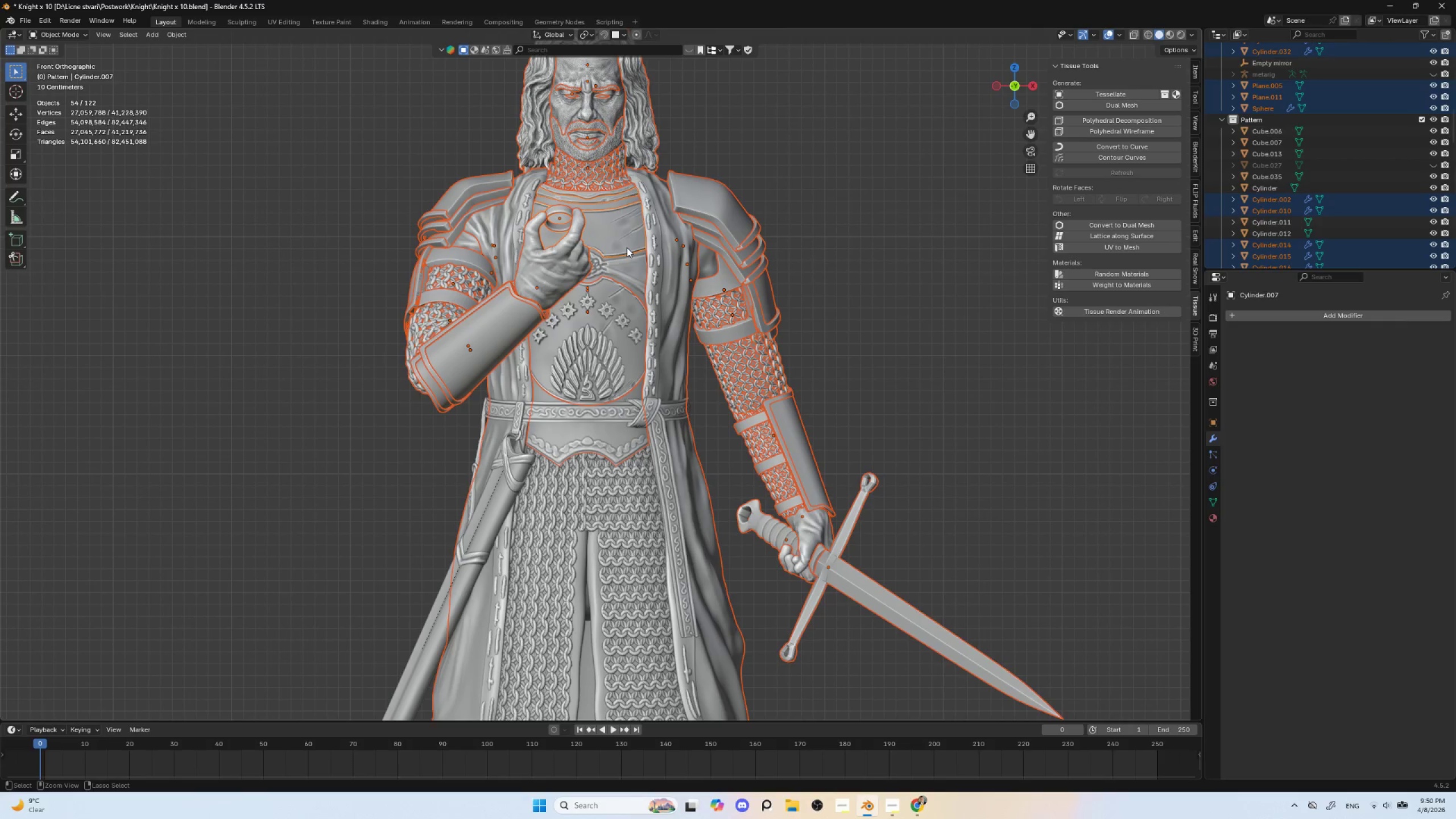 
key(Control+A)
 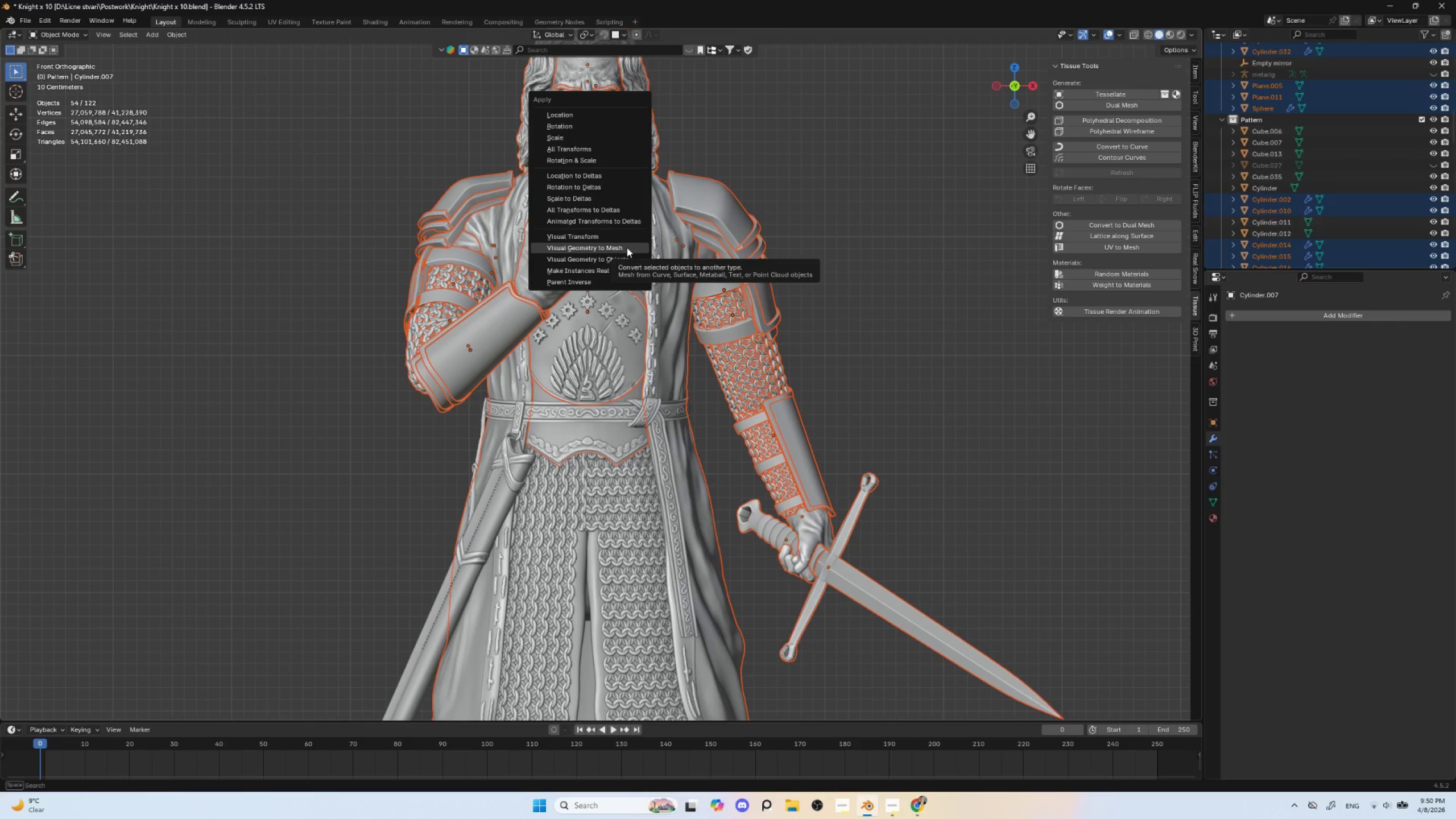 
left_click([626, 247])
 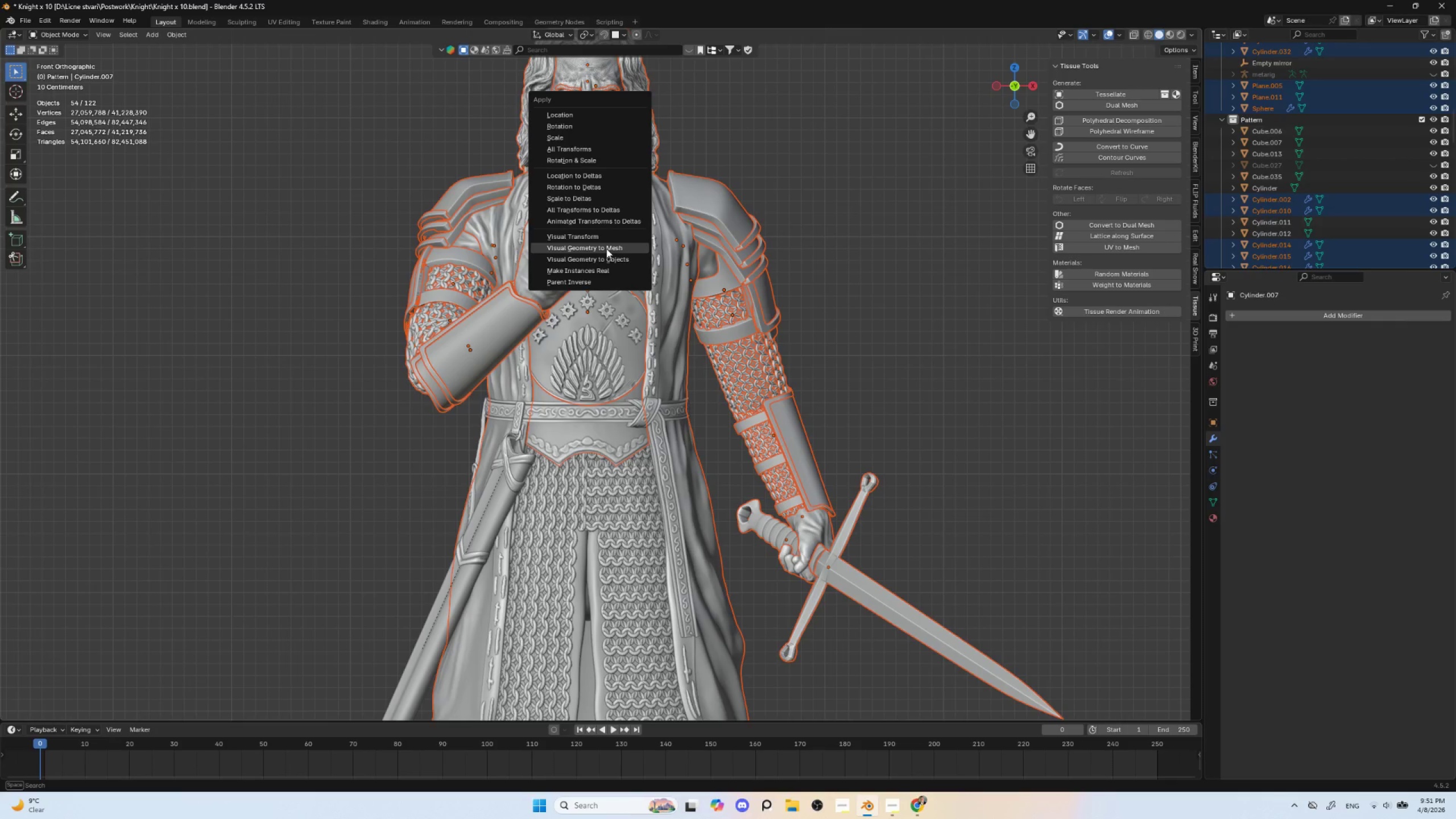 
wait(19.25)
 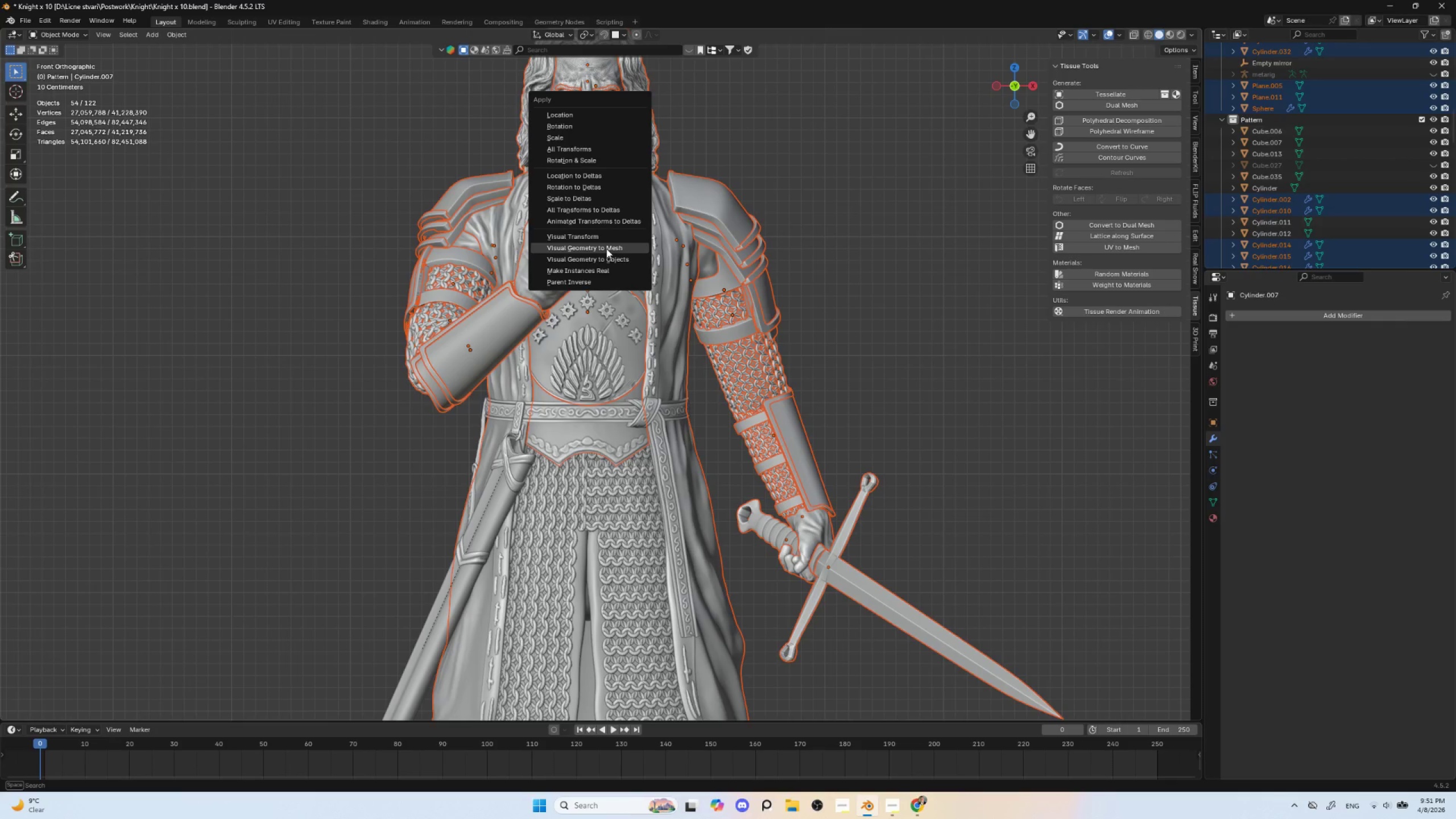 
hold_key(key=ControlLeft, duration=1.05)
 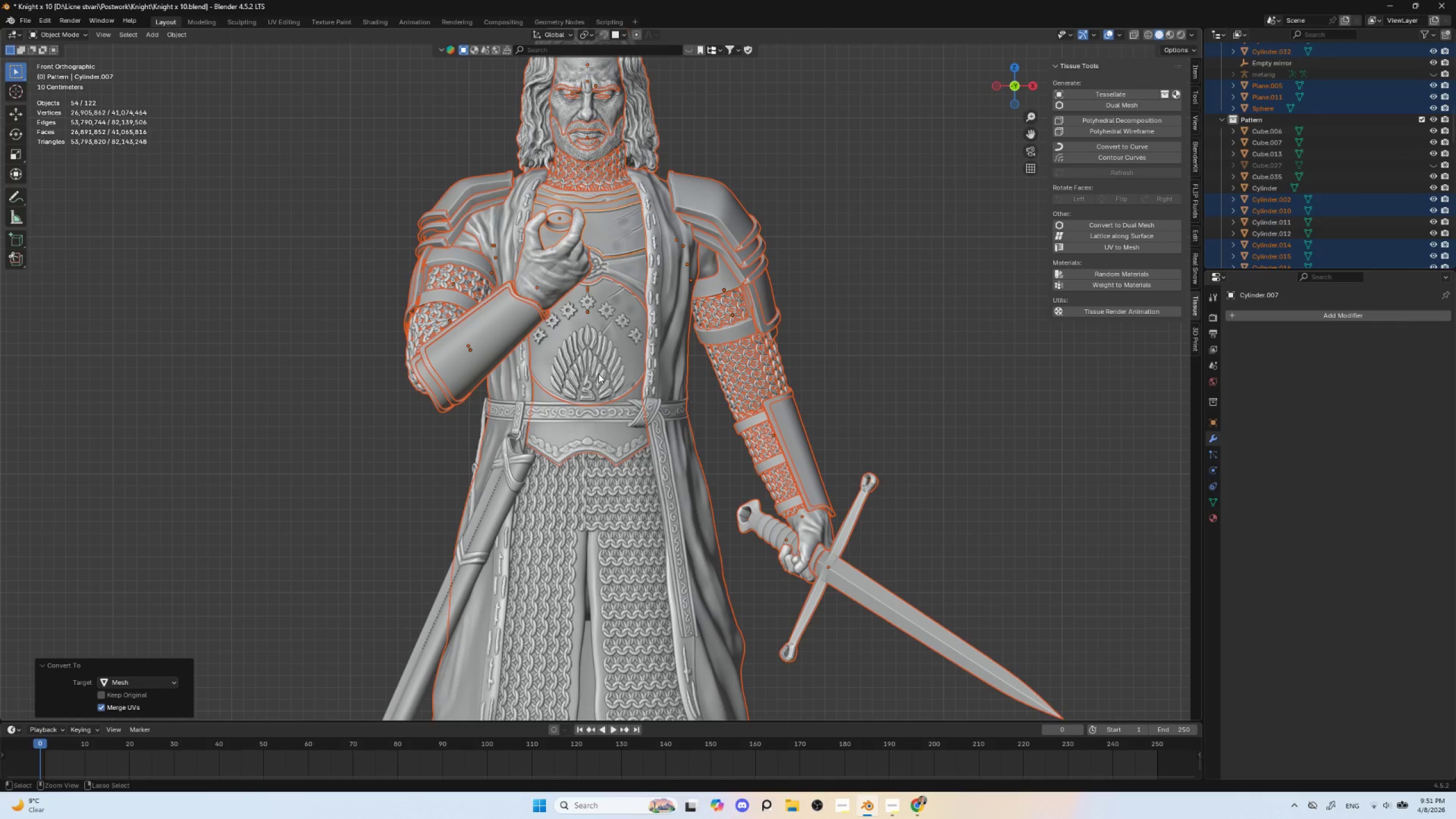 
hold_key(key=ControlLeft, duration=1.51)
 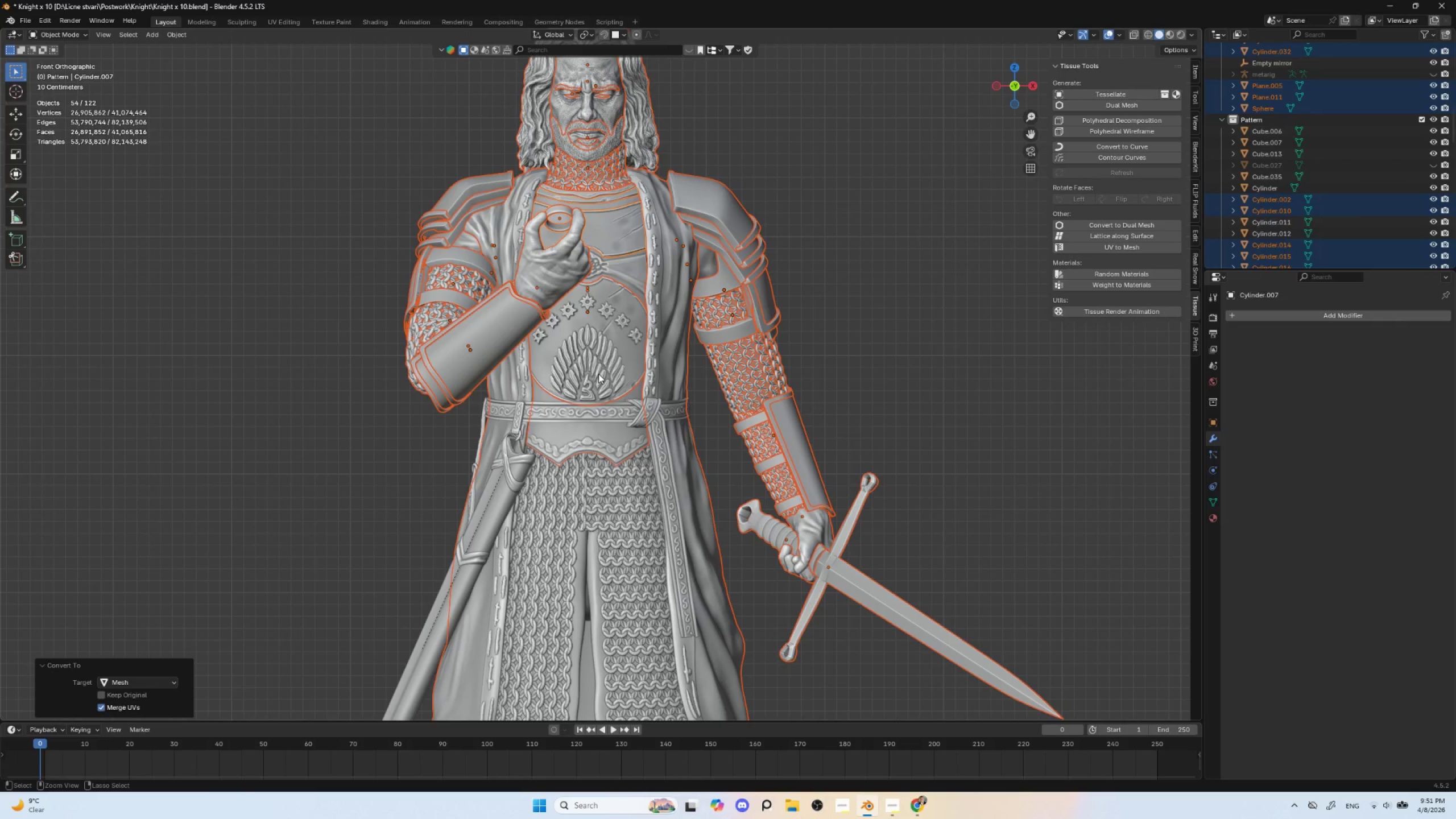 
key(Control+J)
 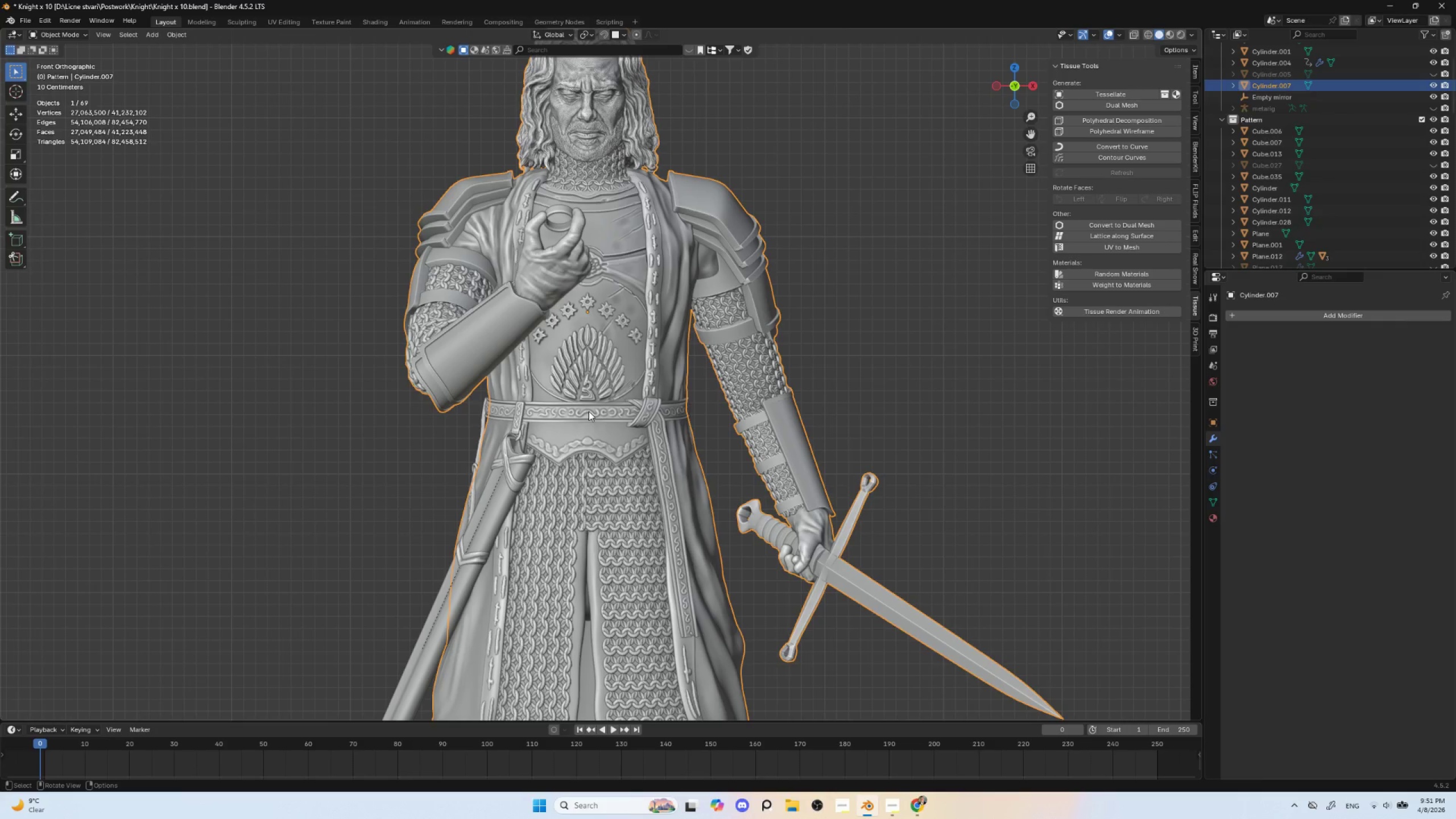 
wait(6.77)
 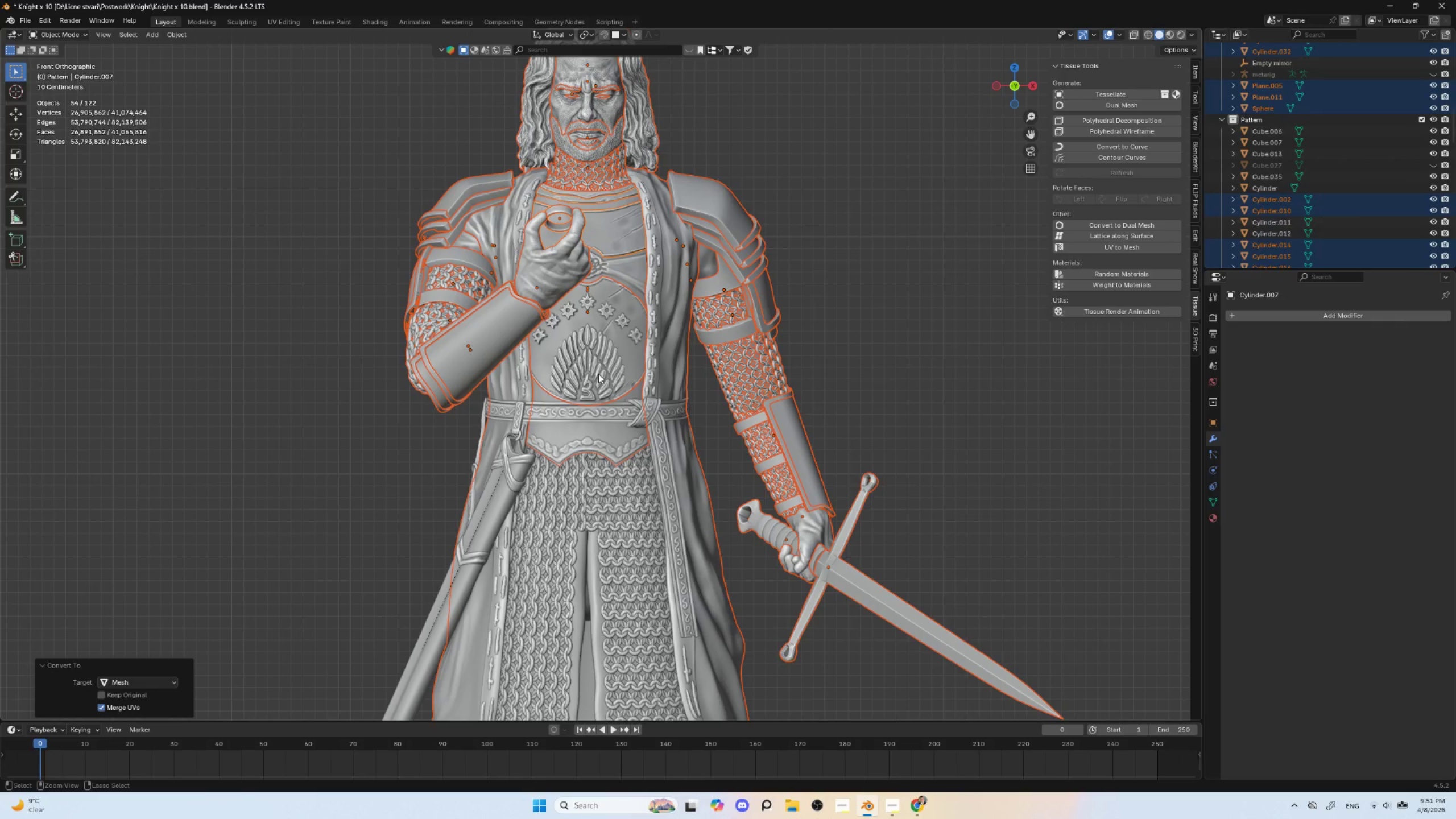 
left_click([576, 407])
 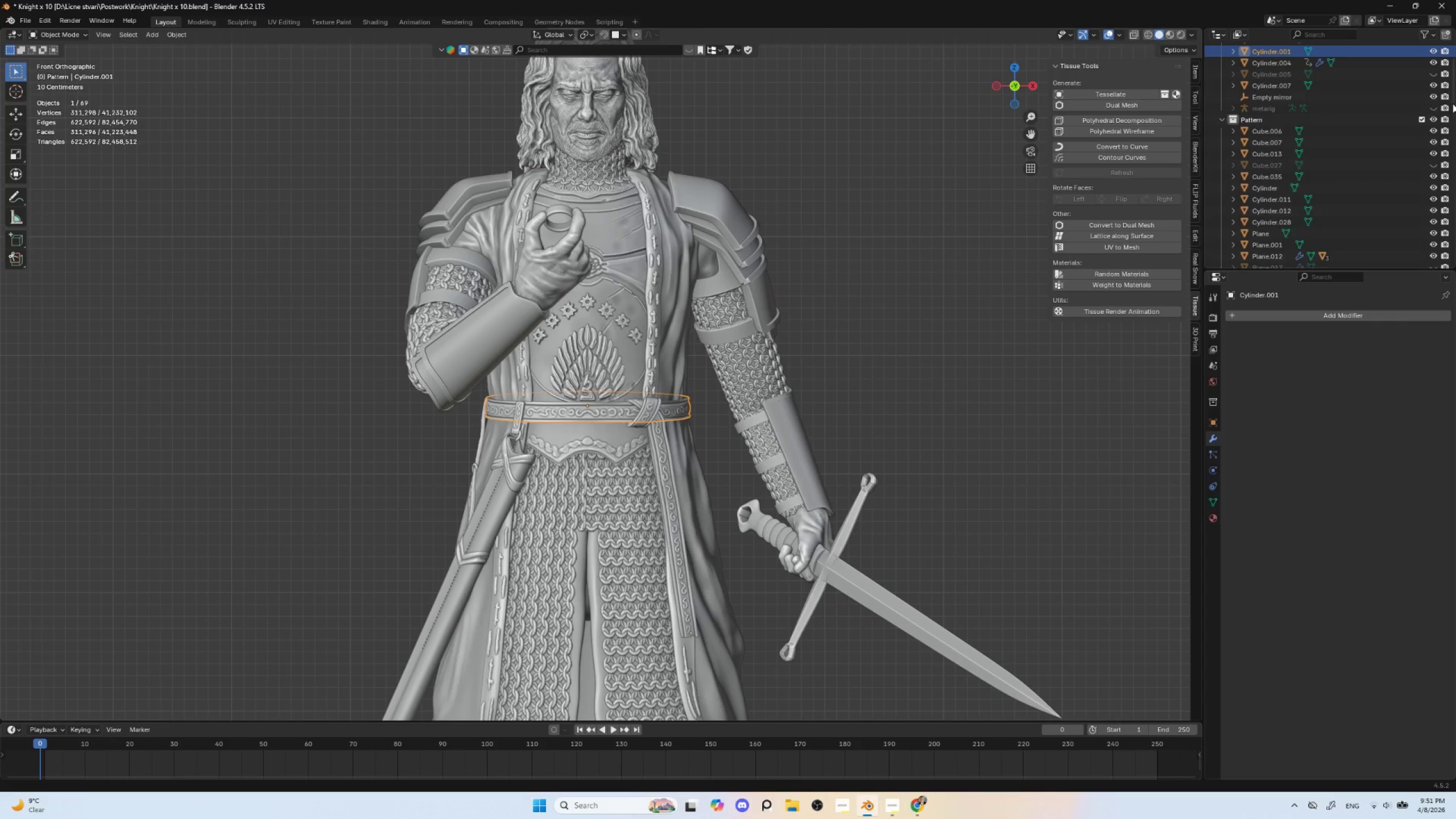 
scroll: coordinate [1347, 214], scroll_direction: down, amount: 32.0
 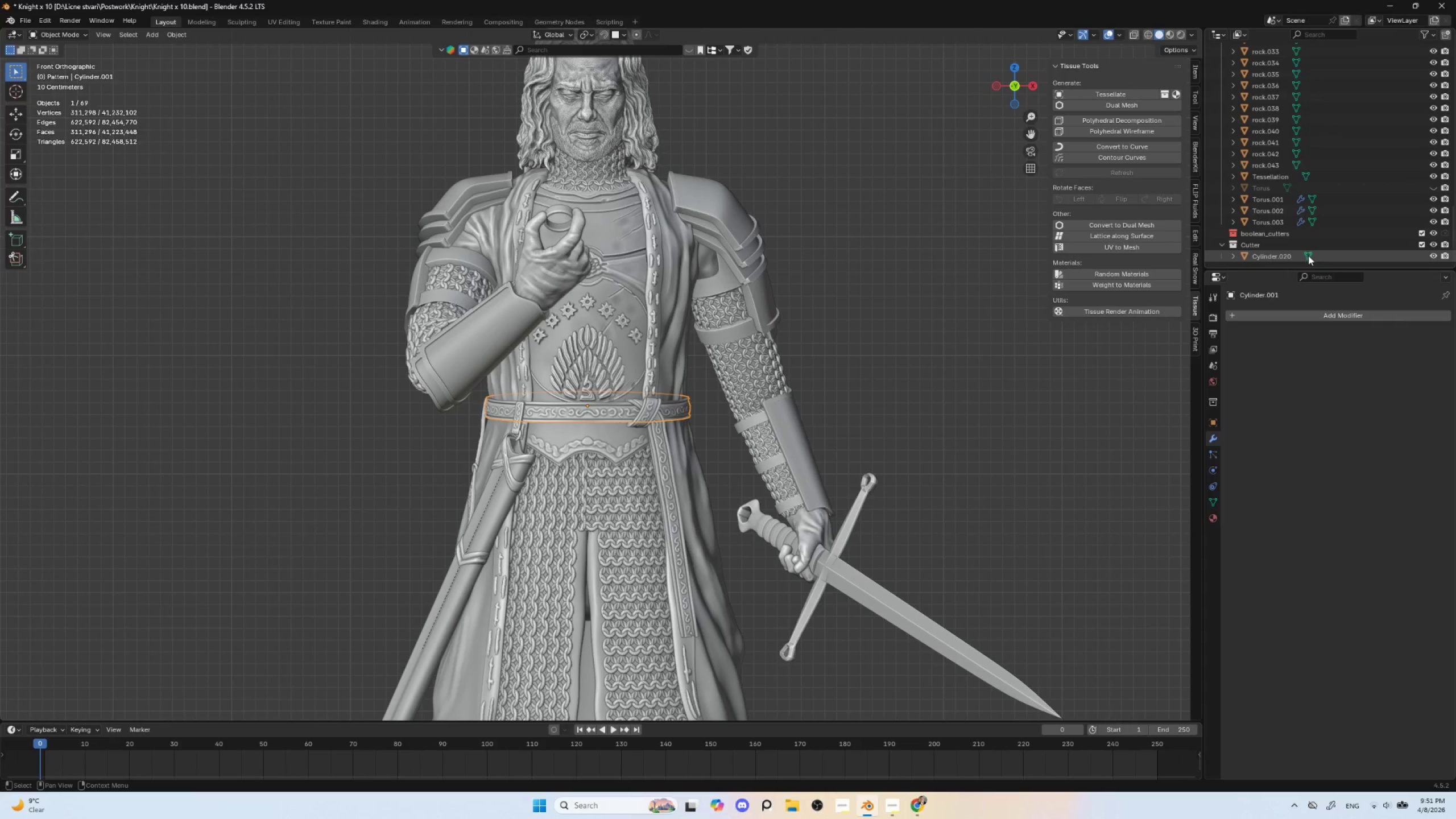 
left_click([1308, 255])
 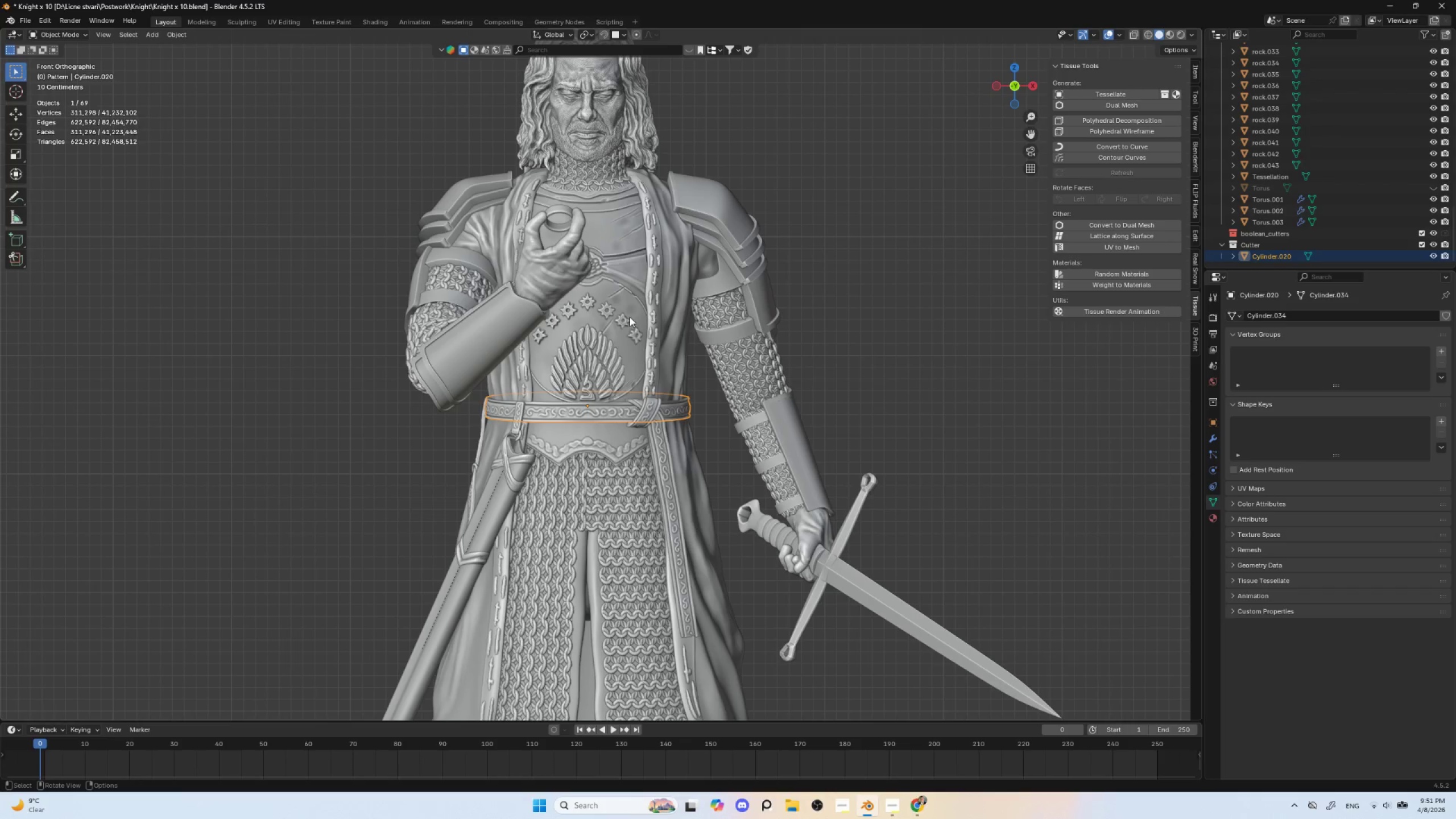 
hold_key(key=ShiftLeft, duration=1.5)
left_click([616, 294])
 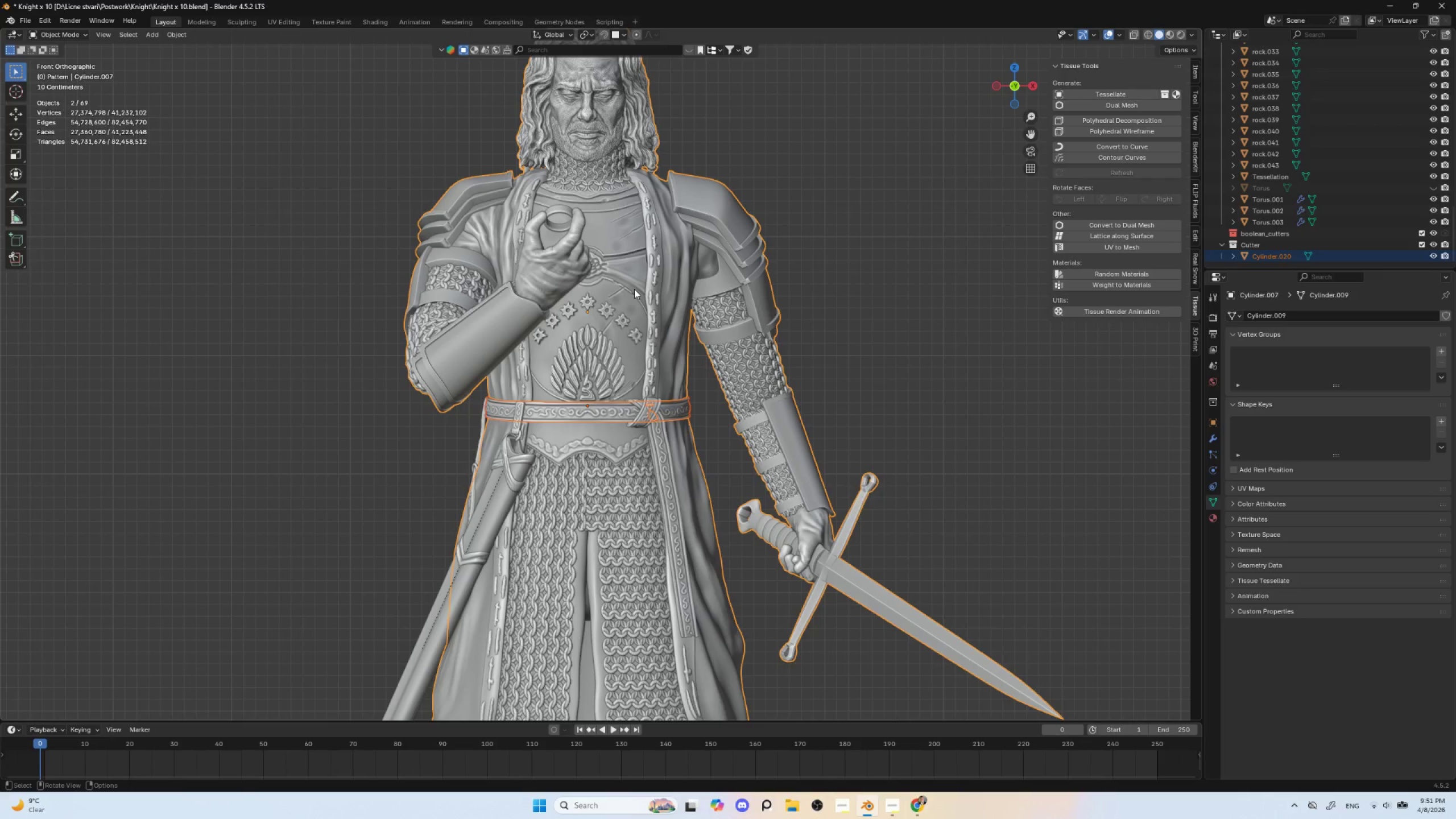 
key(NumpadDivide)
 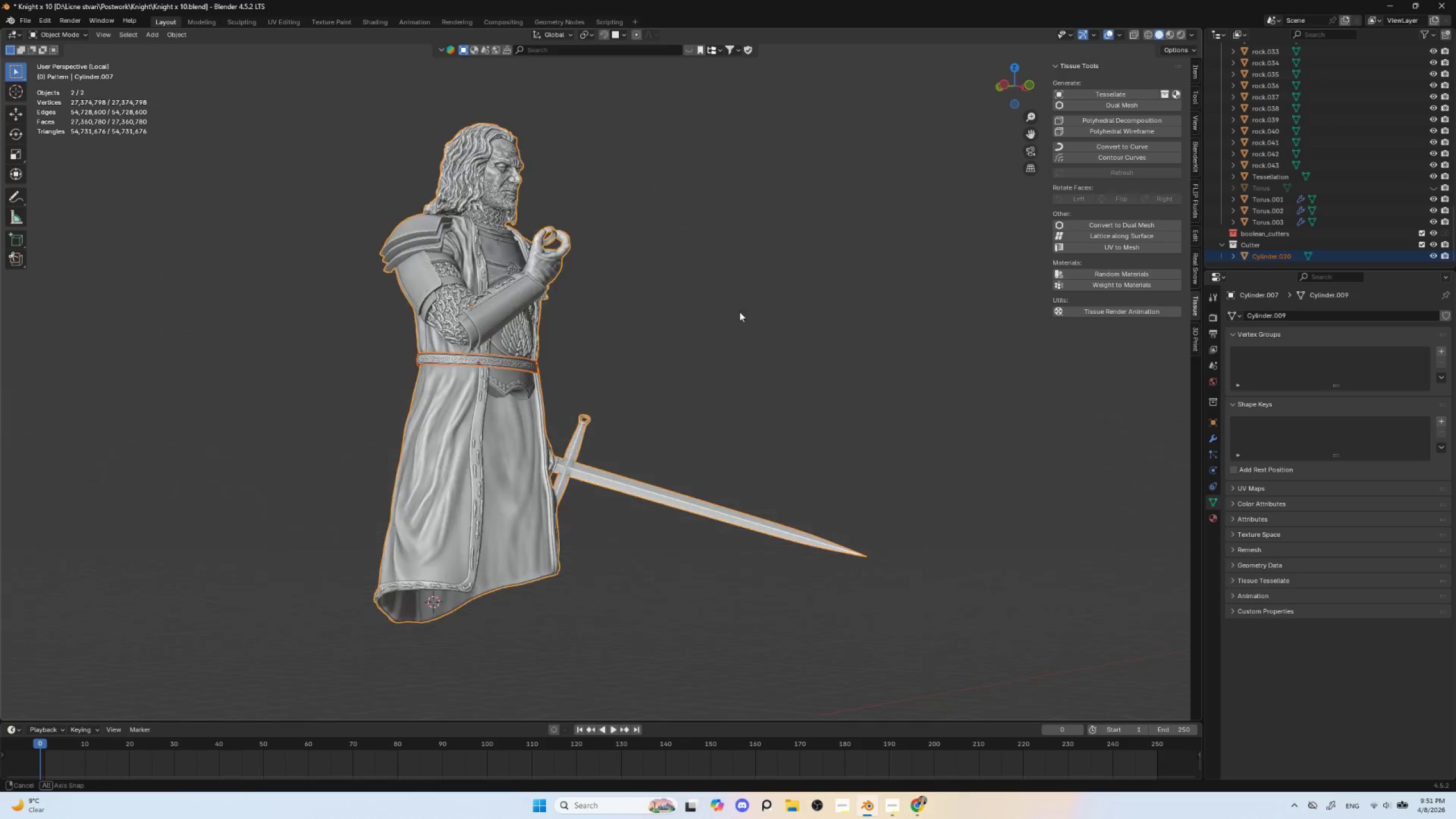 
scroll: coordinate [725, 344], scroll_direction: up, amount: 4.0
 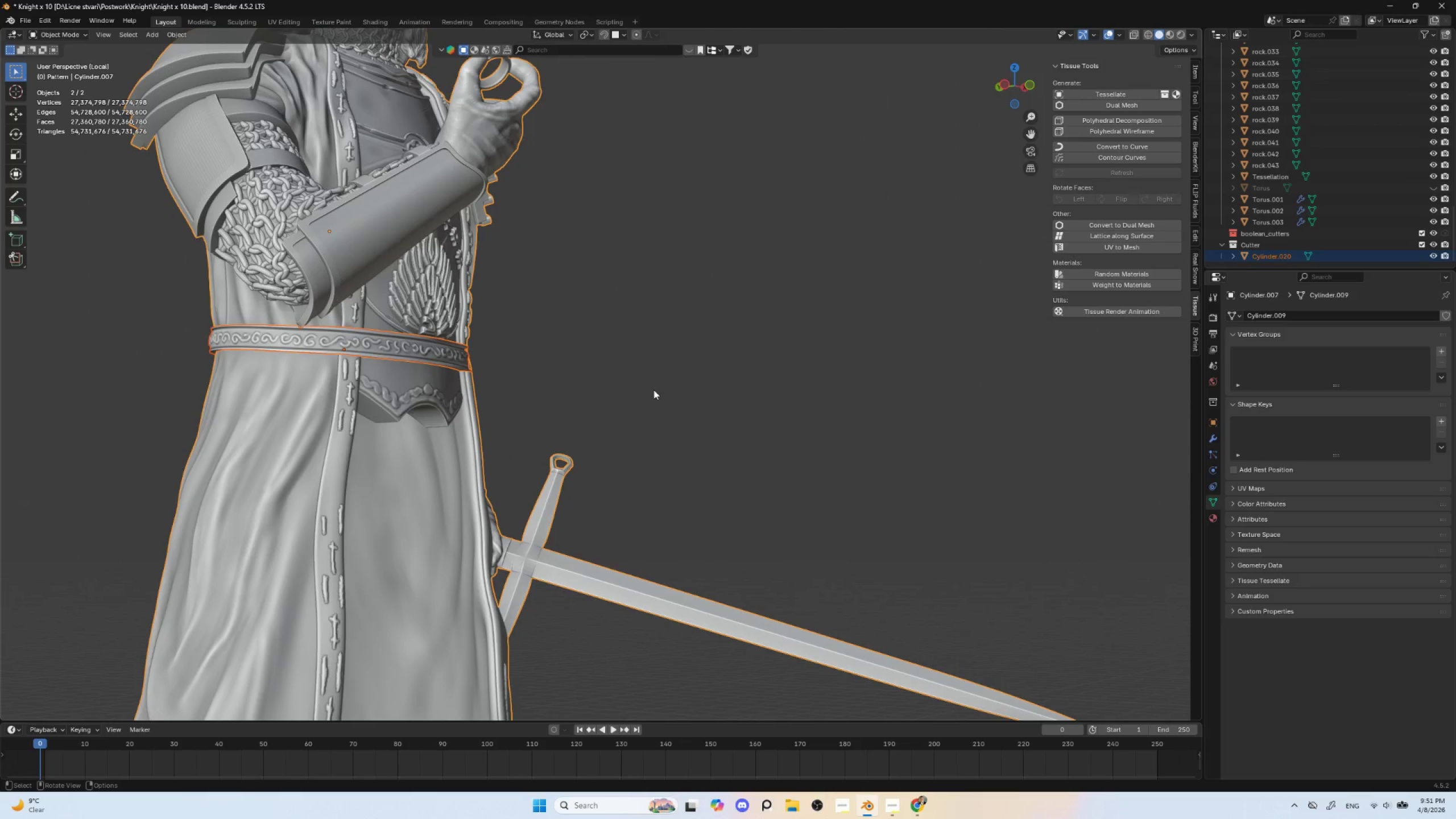 
left_click([657, 388])
 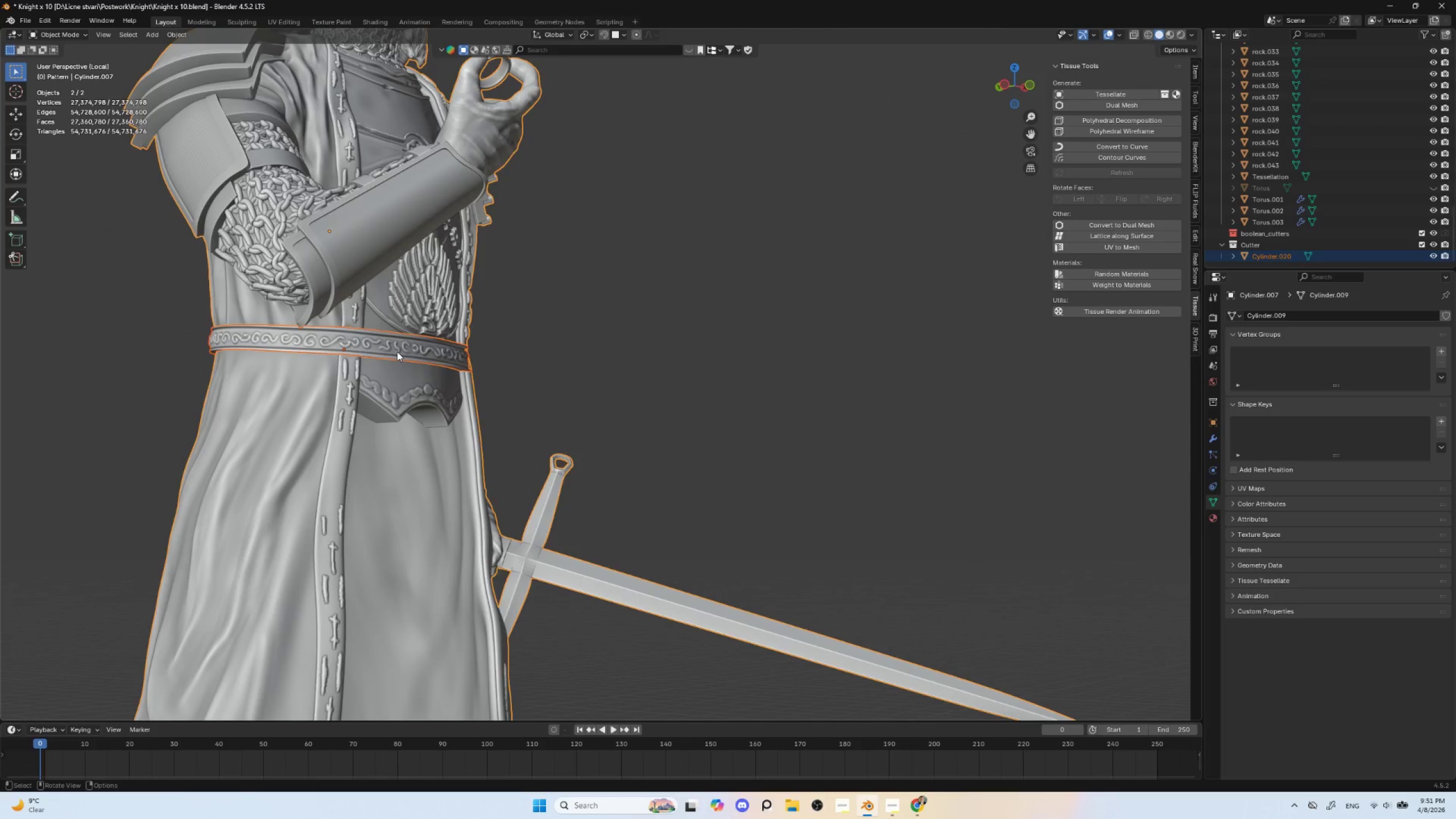 
left_click([397, 351])
 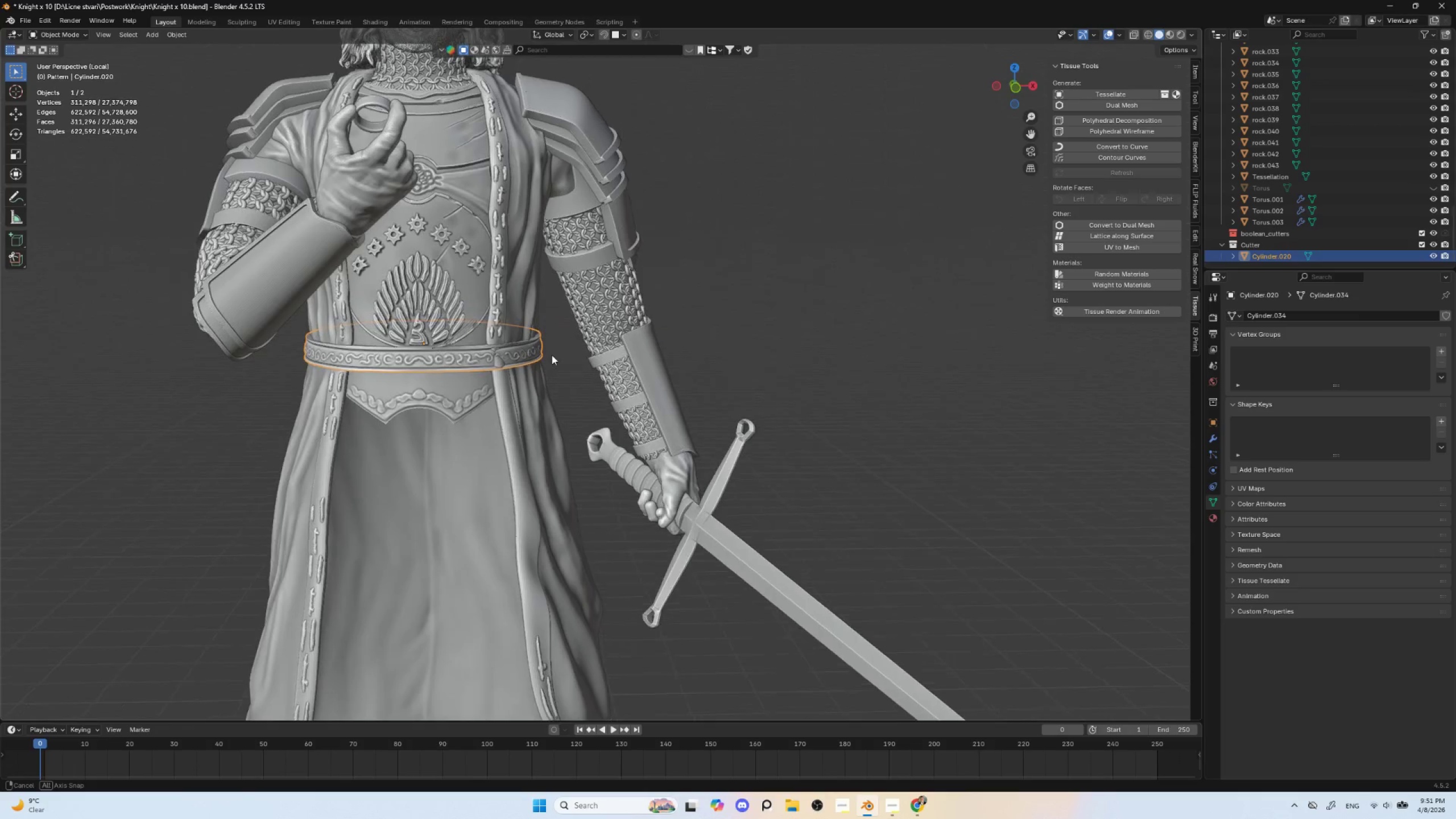 
scroll: coordinate [545, 373], scroll_direction: up, amount: 1.0
 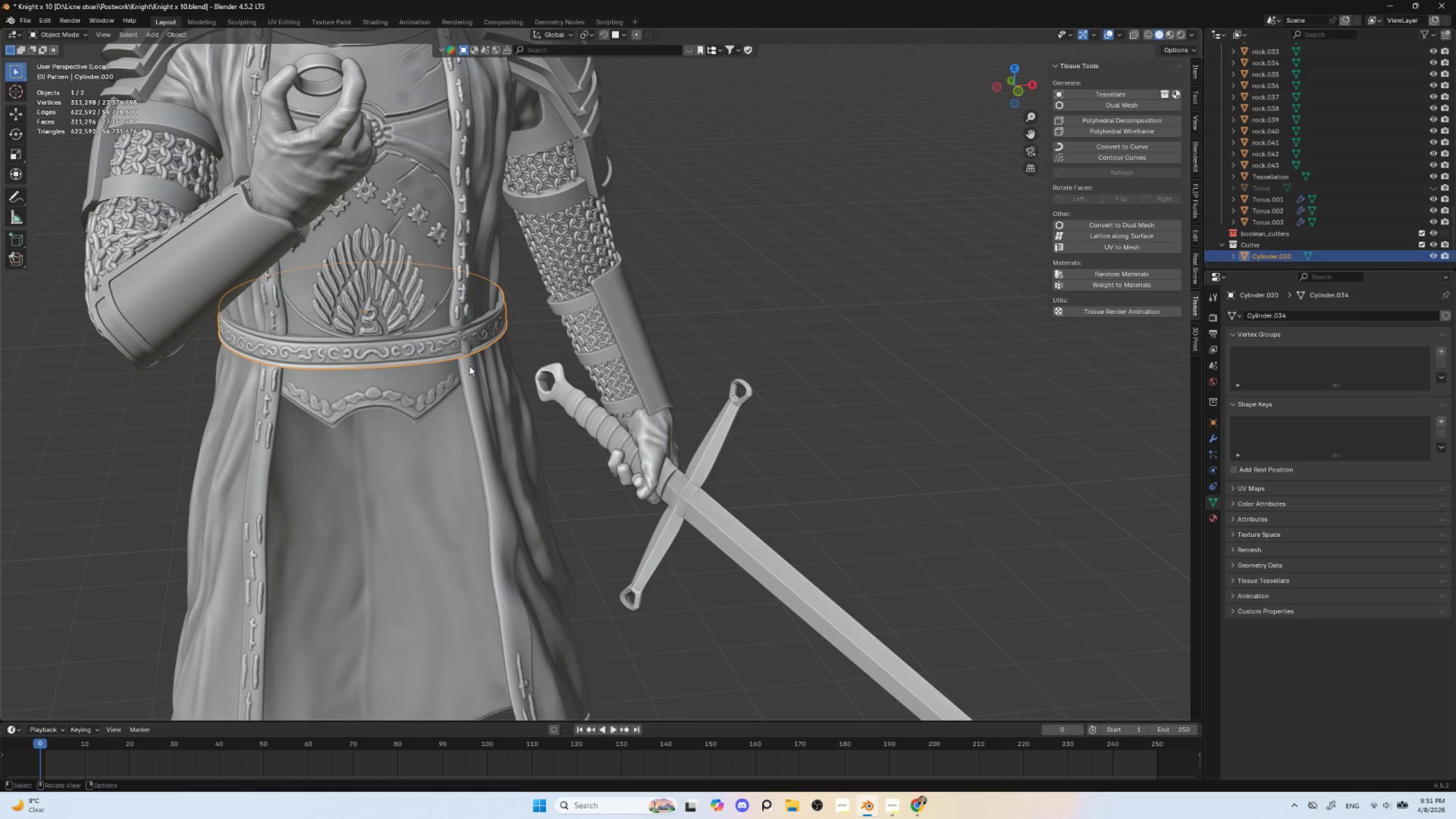 
key(NumpadDivide)
 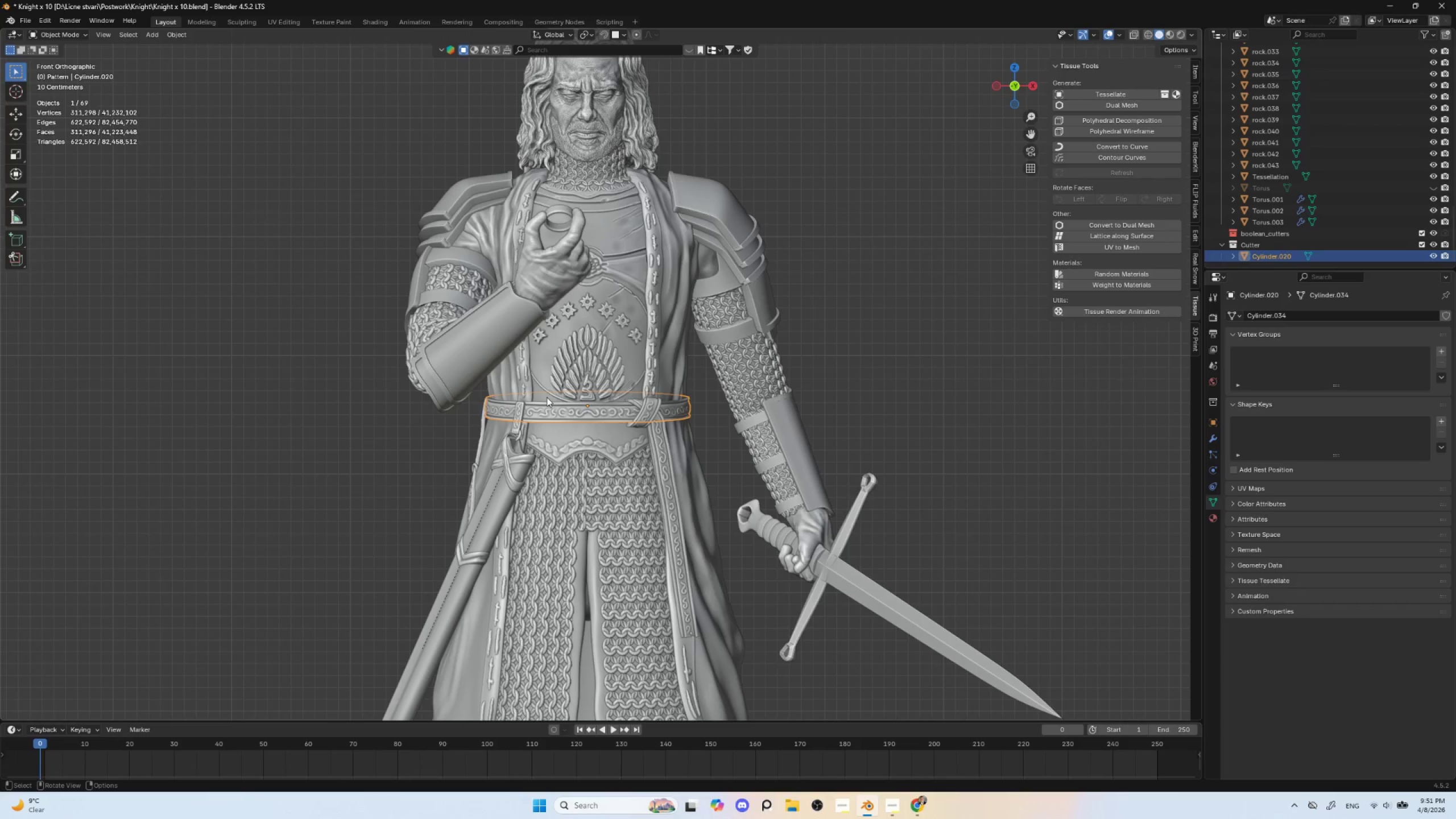 
key(NumpadDivide)
 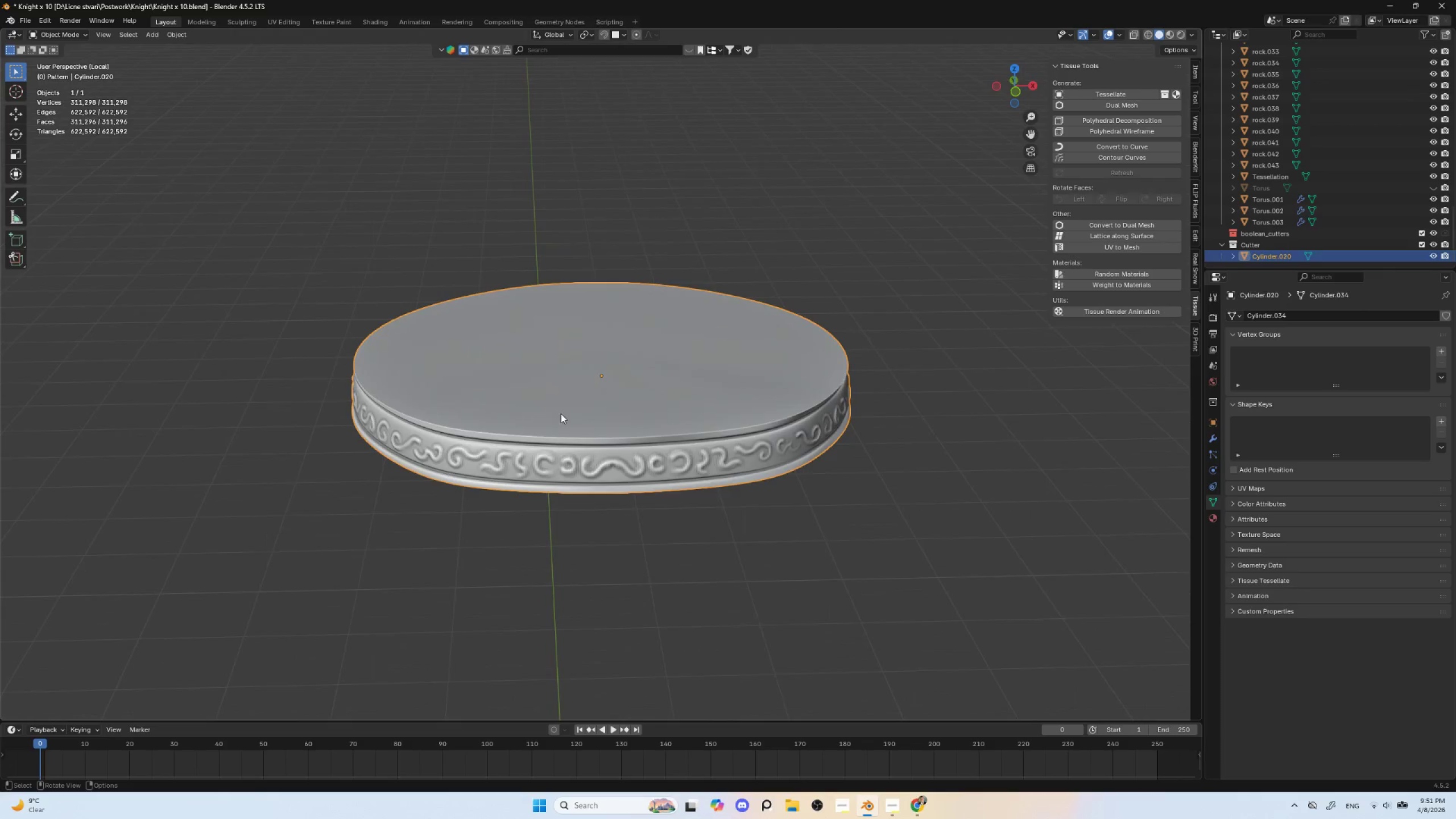 
left_click([554, 365])
 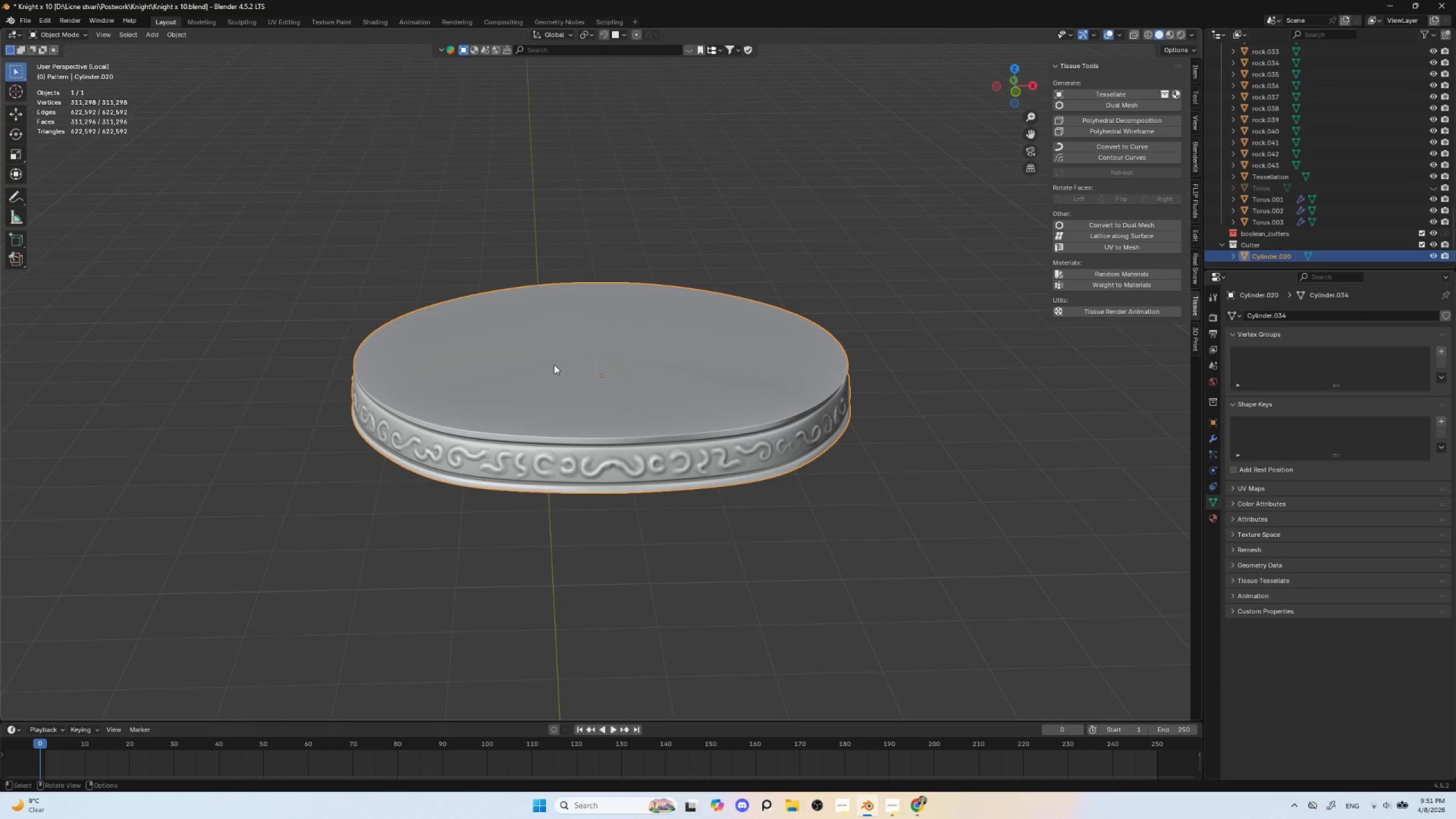 
key(Tab)
 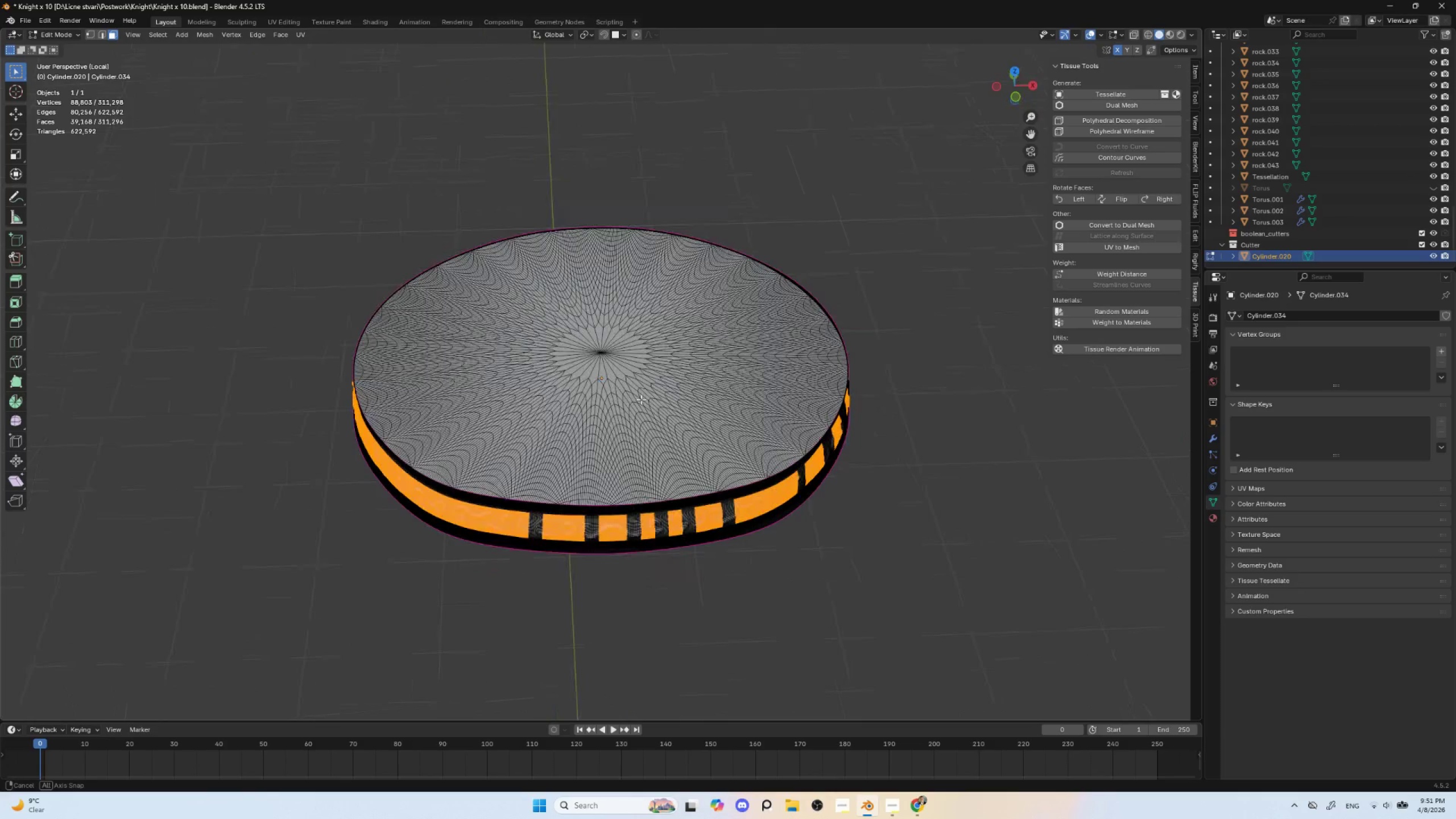 
left_click([601, 363])
 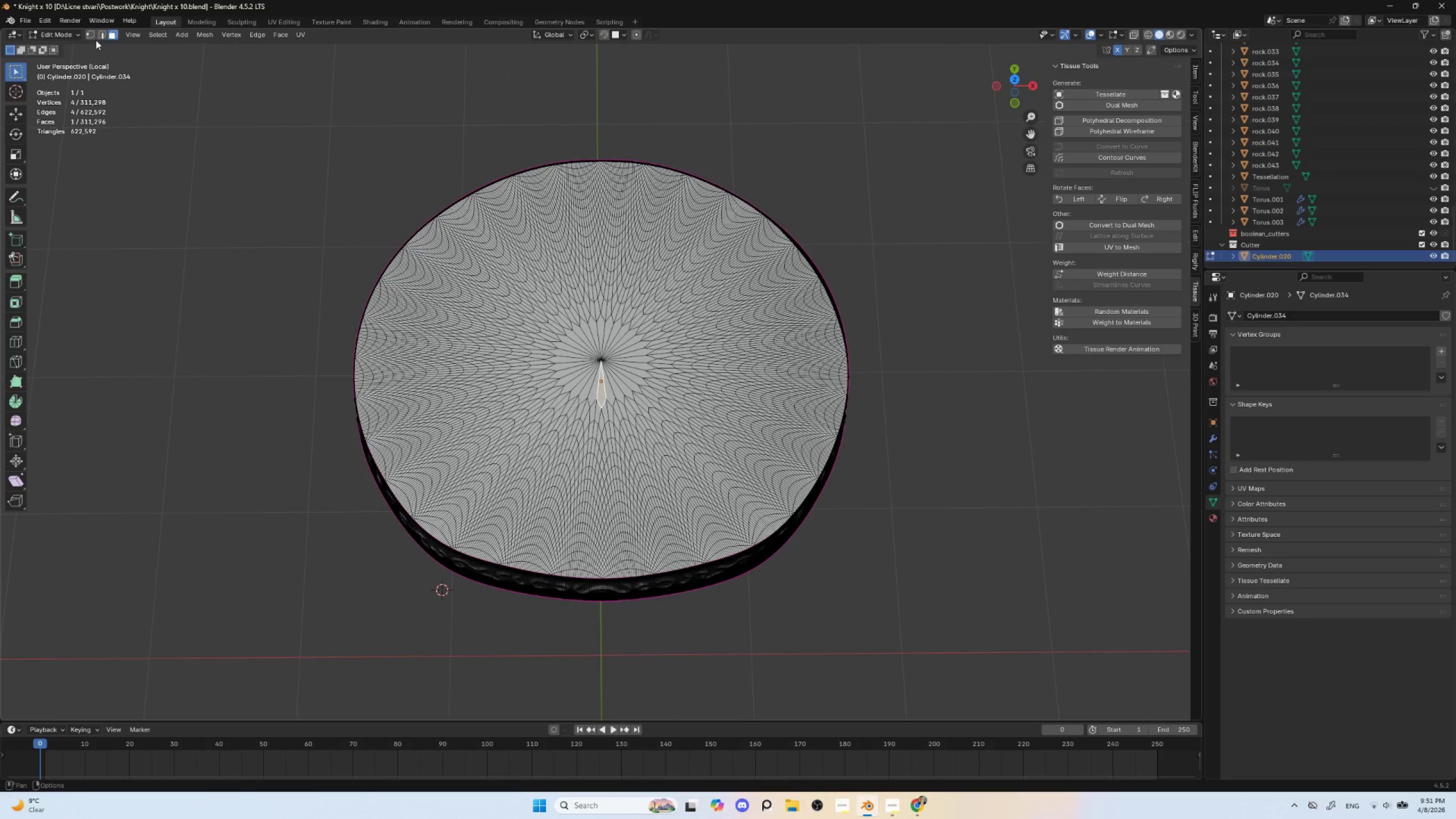 
left_click([100, 36])
 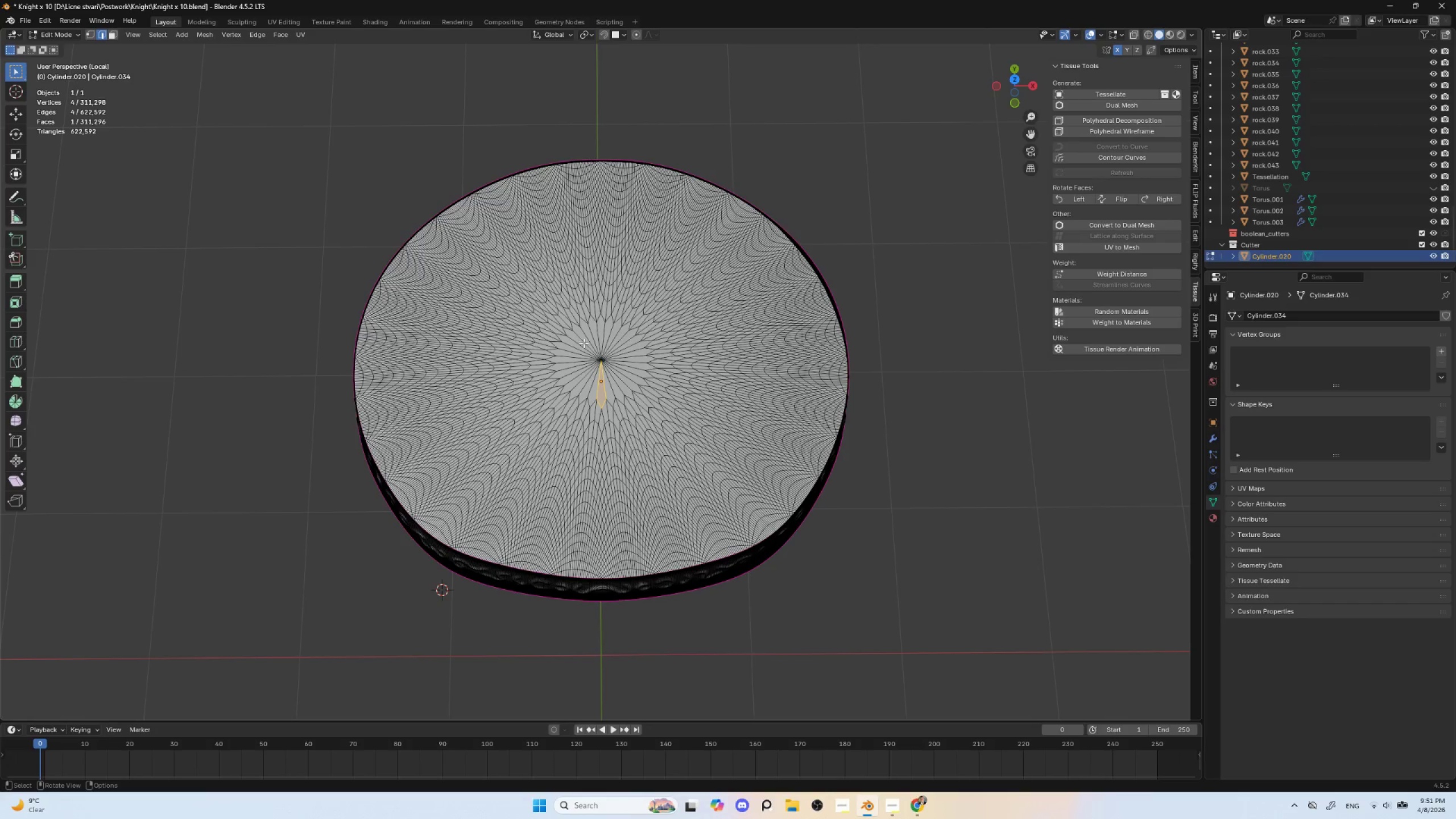 
left_click_drag(start_coordinate=[598, 354], to_coordinate=[627, 375])
 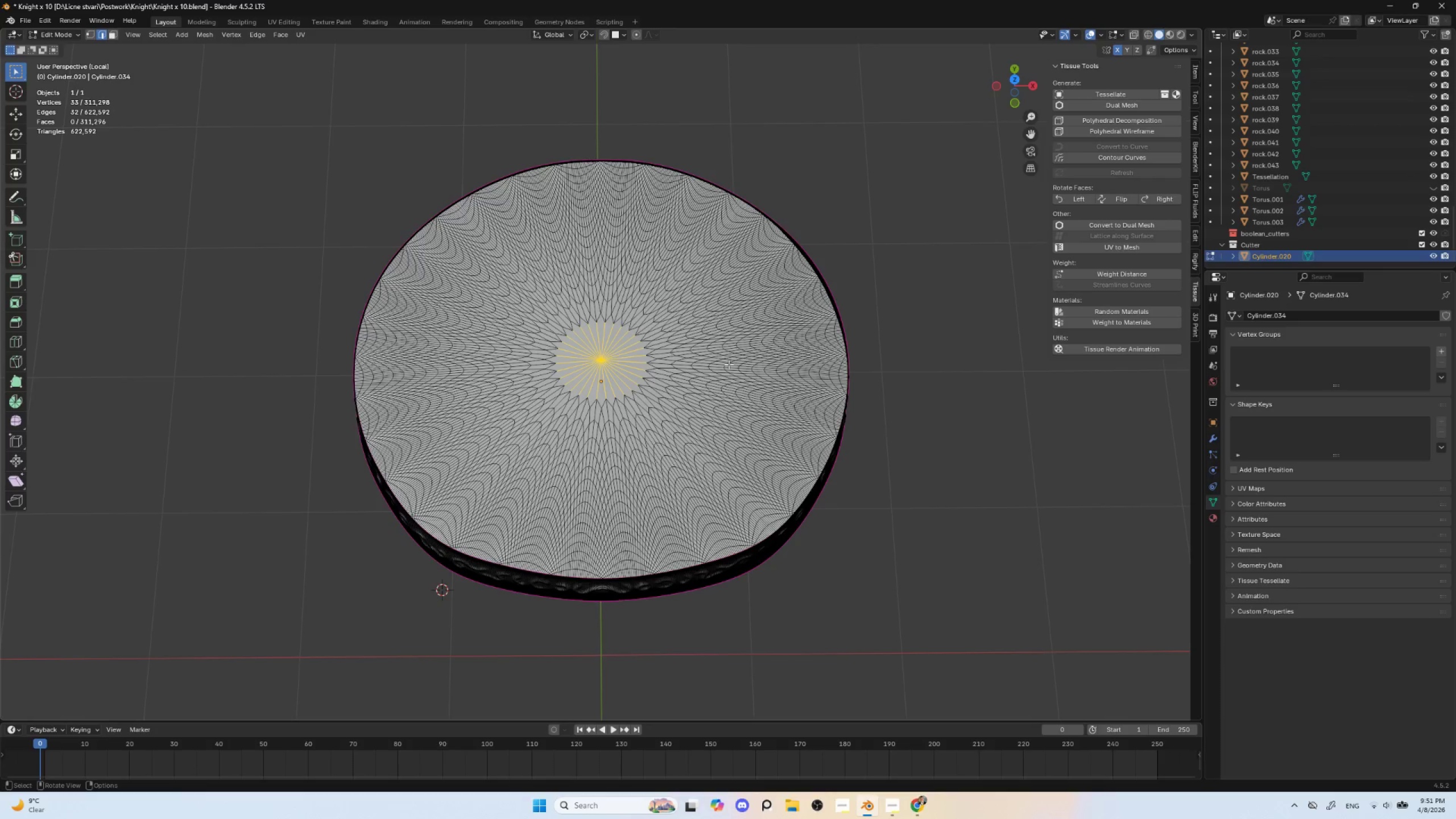 
key(Control+NumpadAdd)
 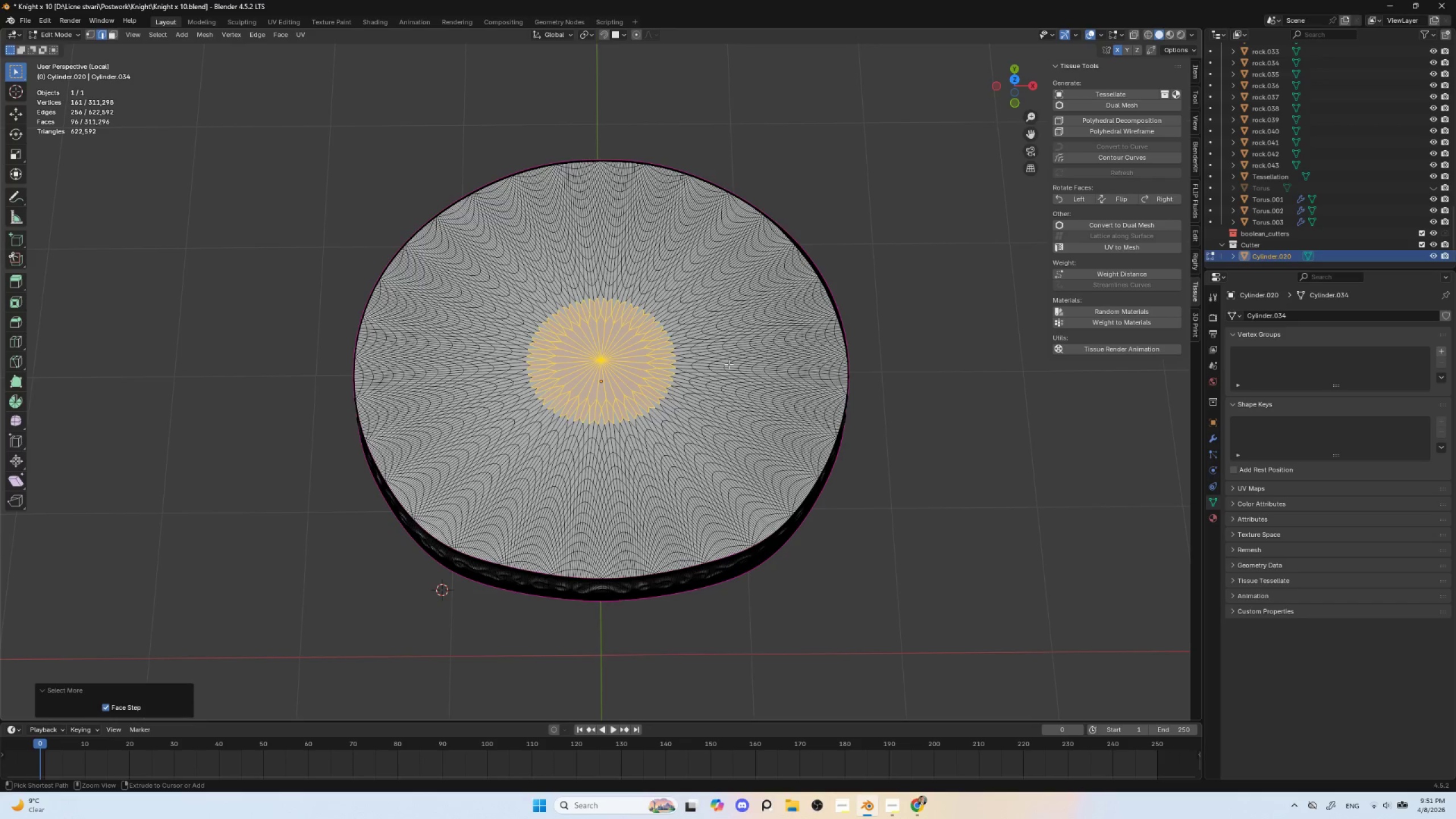 
key(Control+NumpadAdd)
 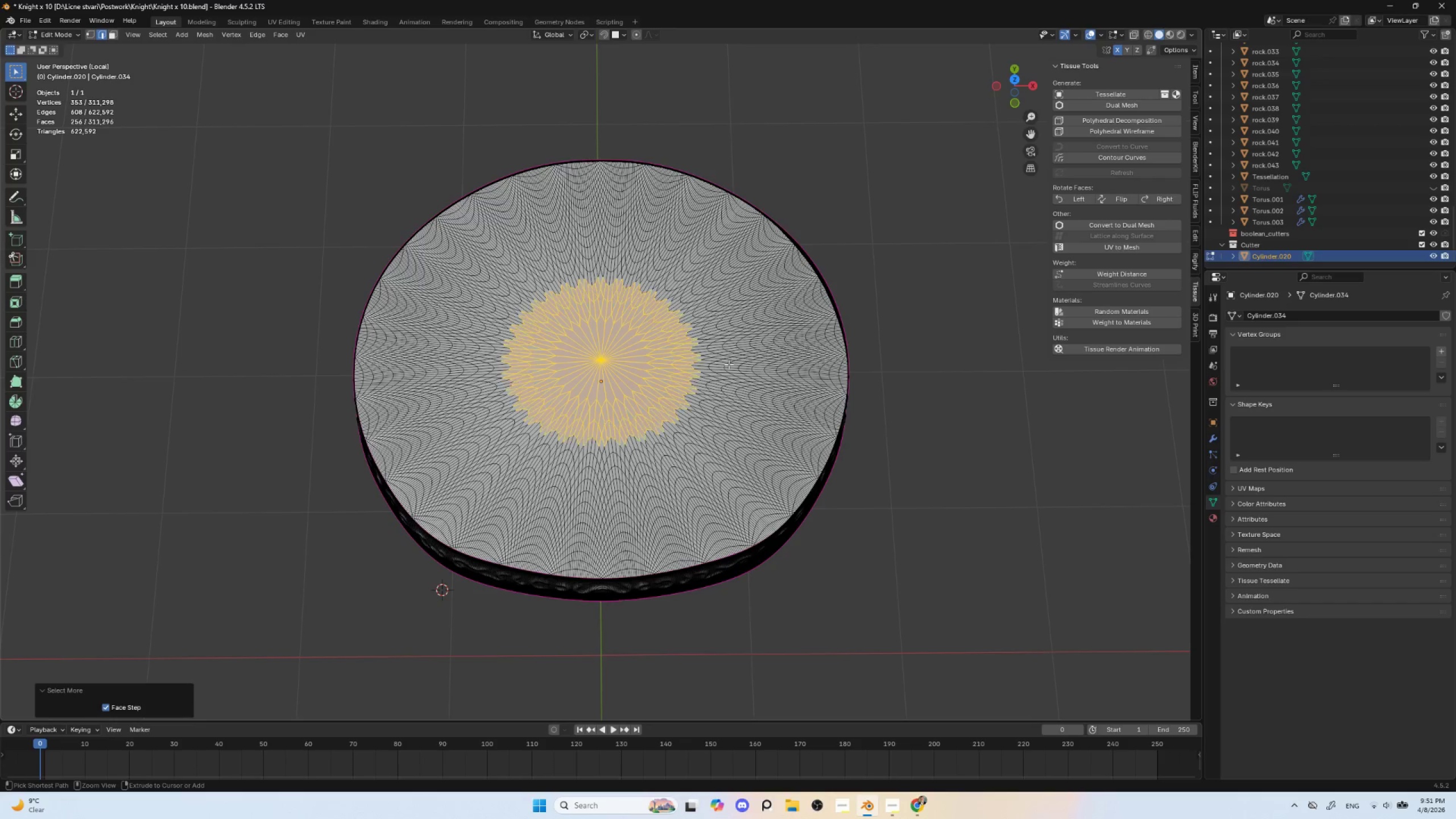 
key(Control+NumpadAdd)
 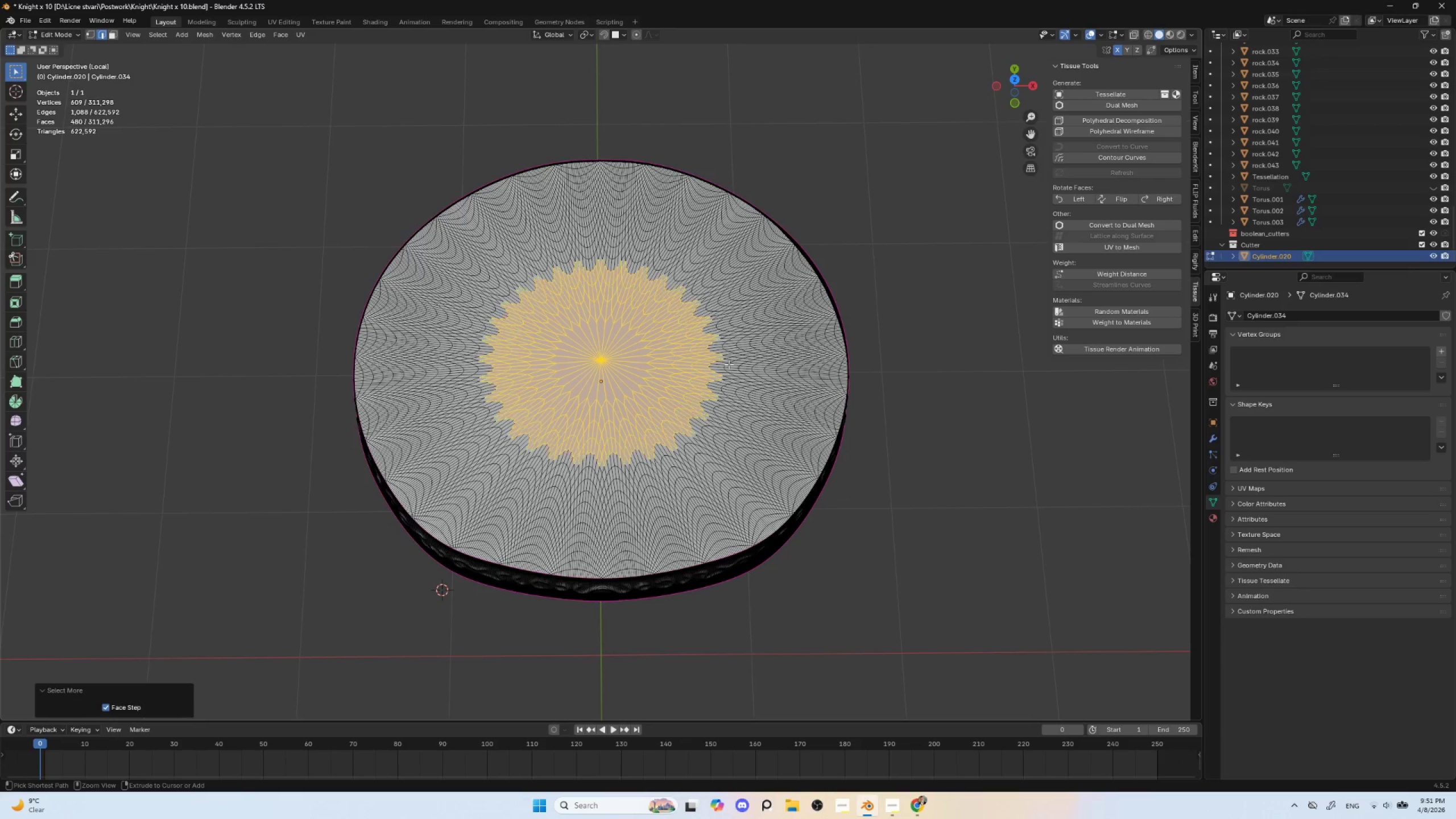 
key(Control+NumpadAdd)
 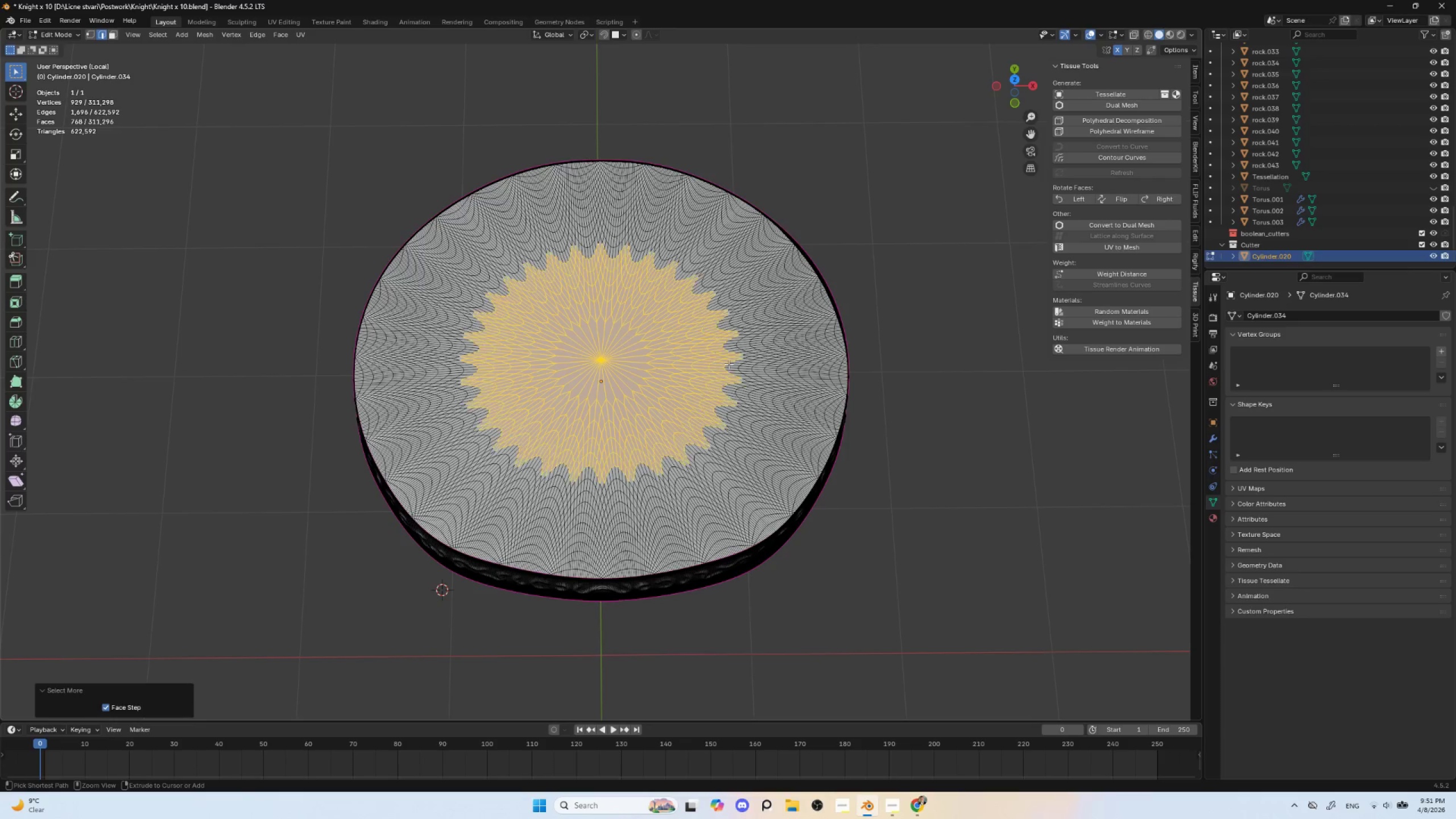 
key(Control+NumpadAdd)
 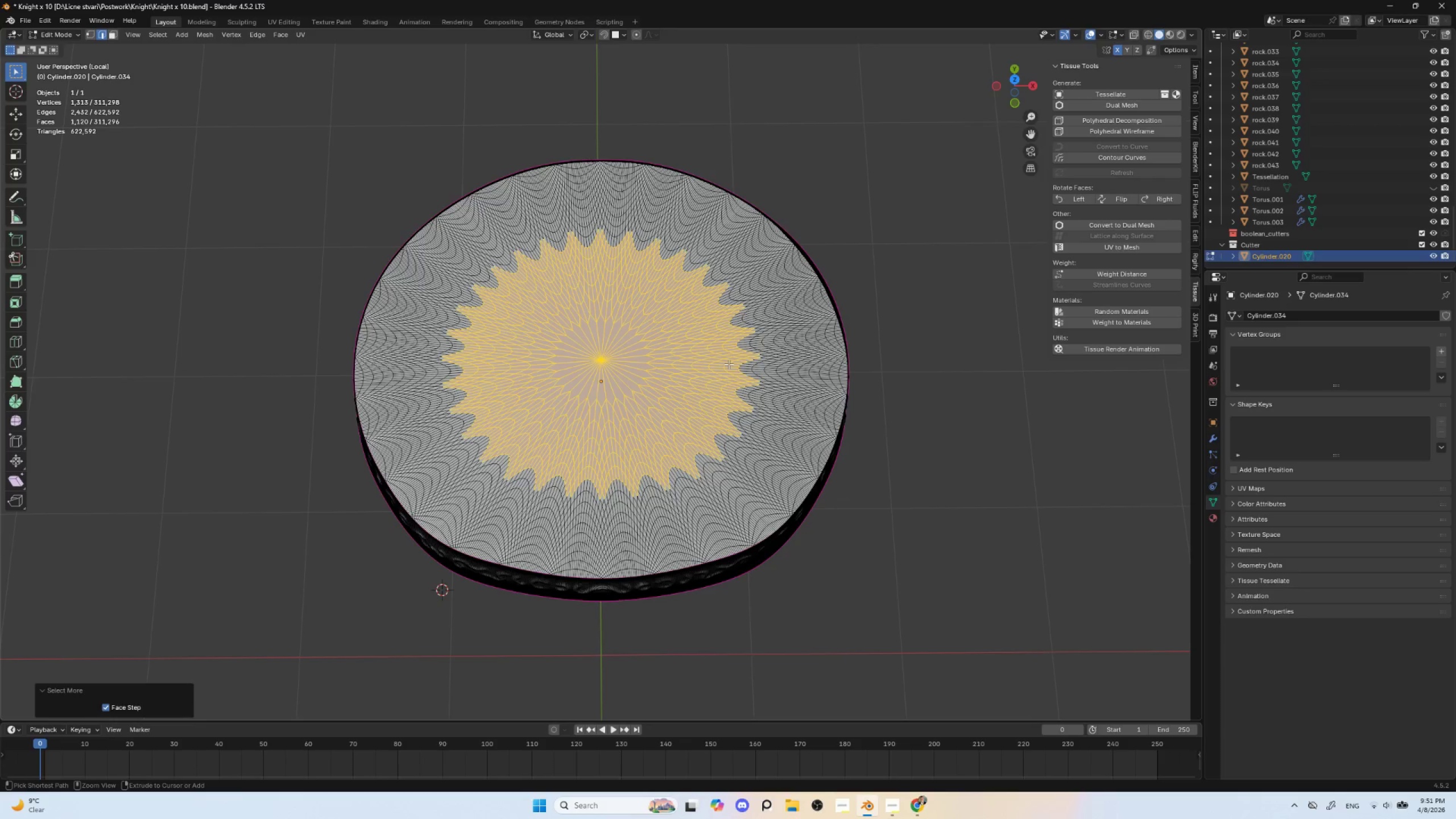 
key(Control+NumpadAdd)
 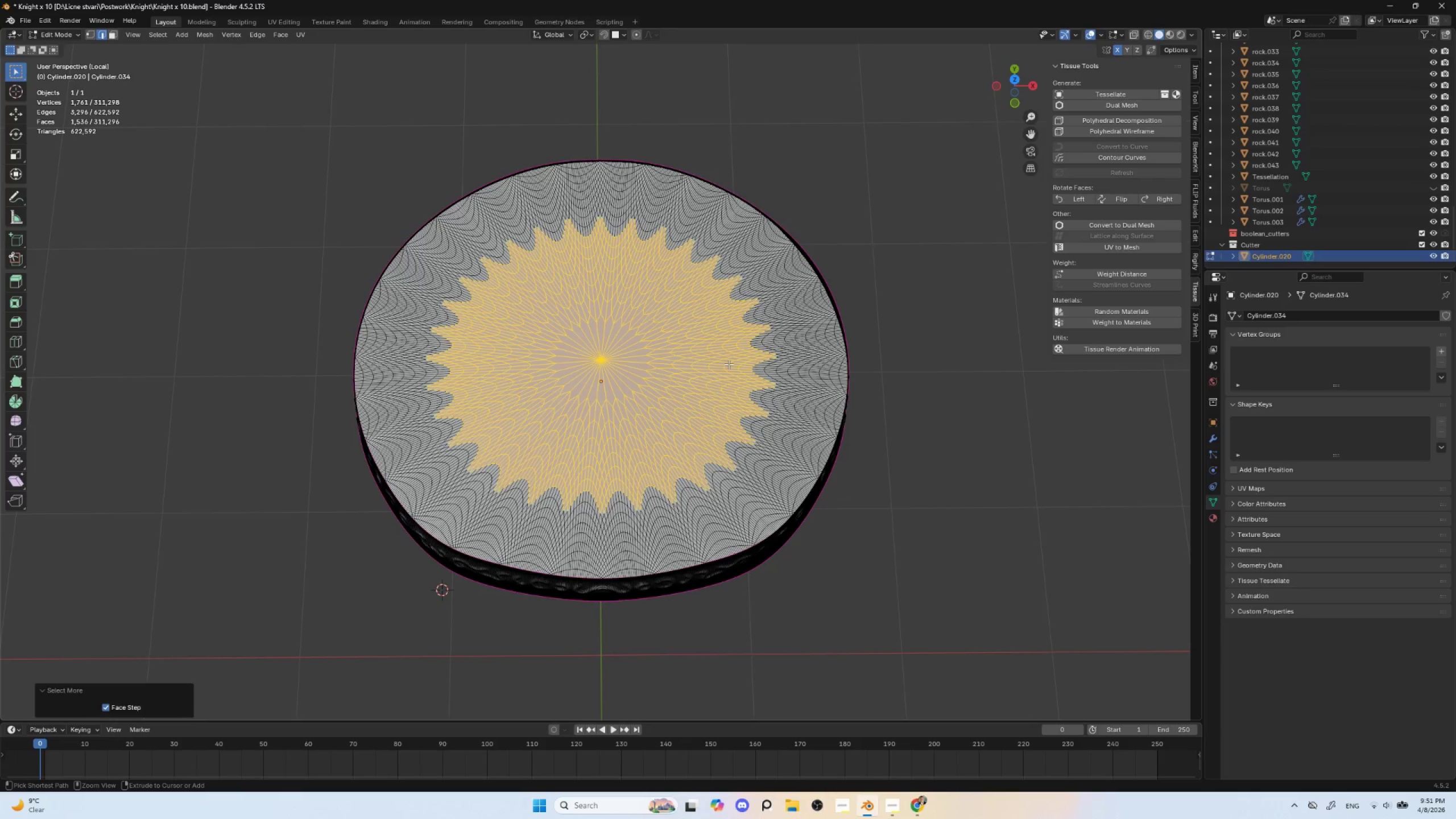 
key(Control+NumpadAdd)
 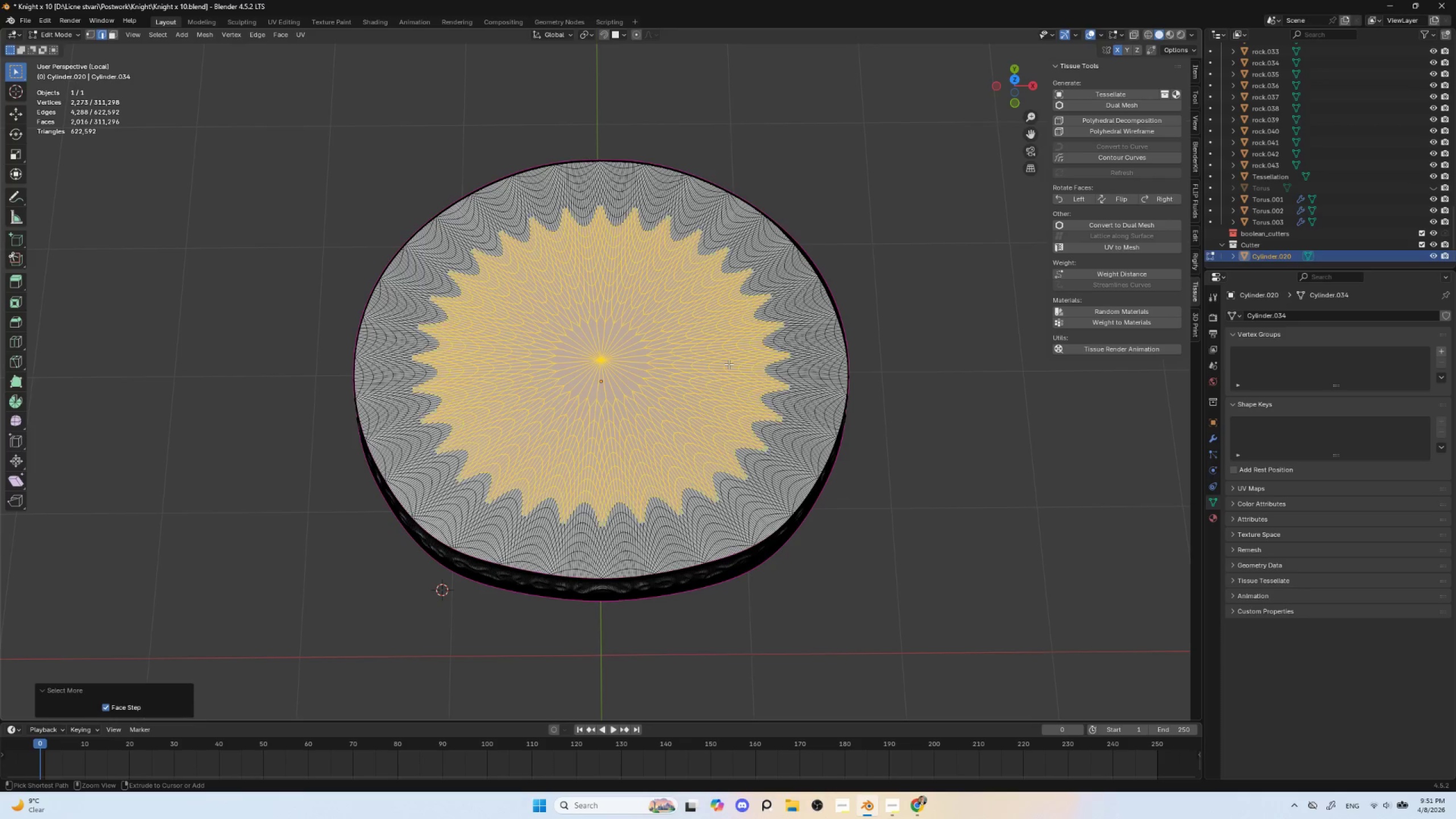 
key(Control+NumpadAdd)
 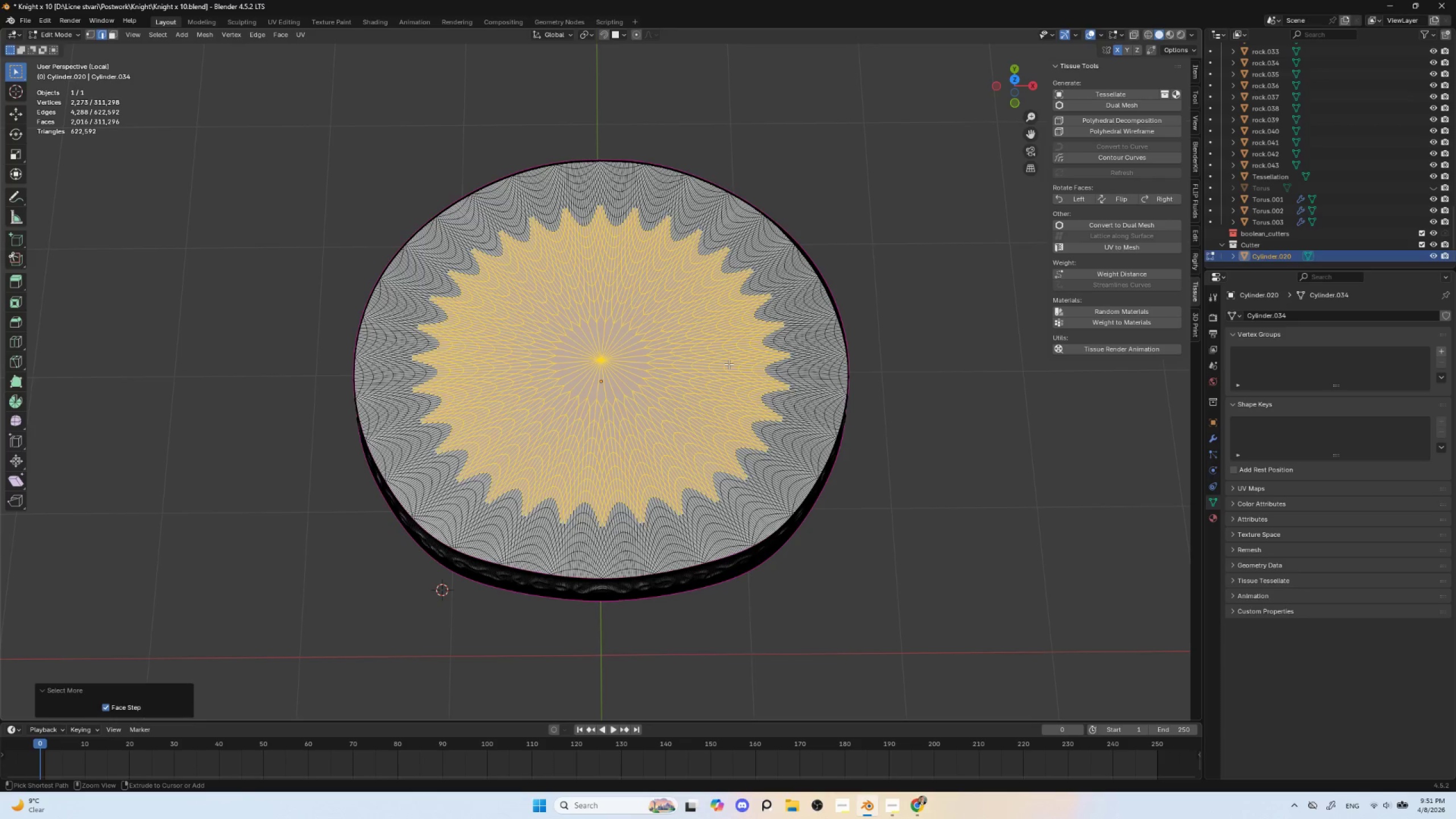 
key(Control+NumpadAdd)
 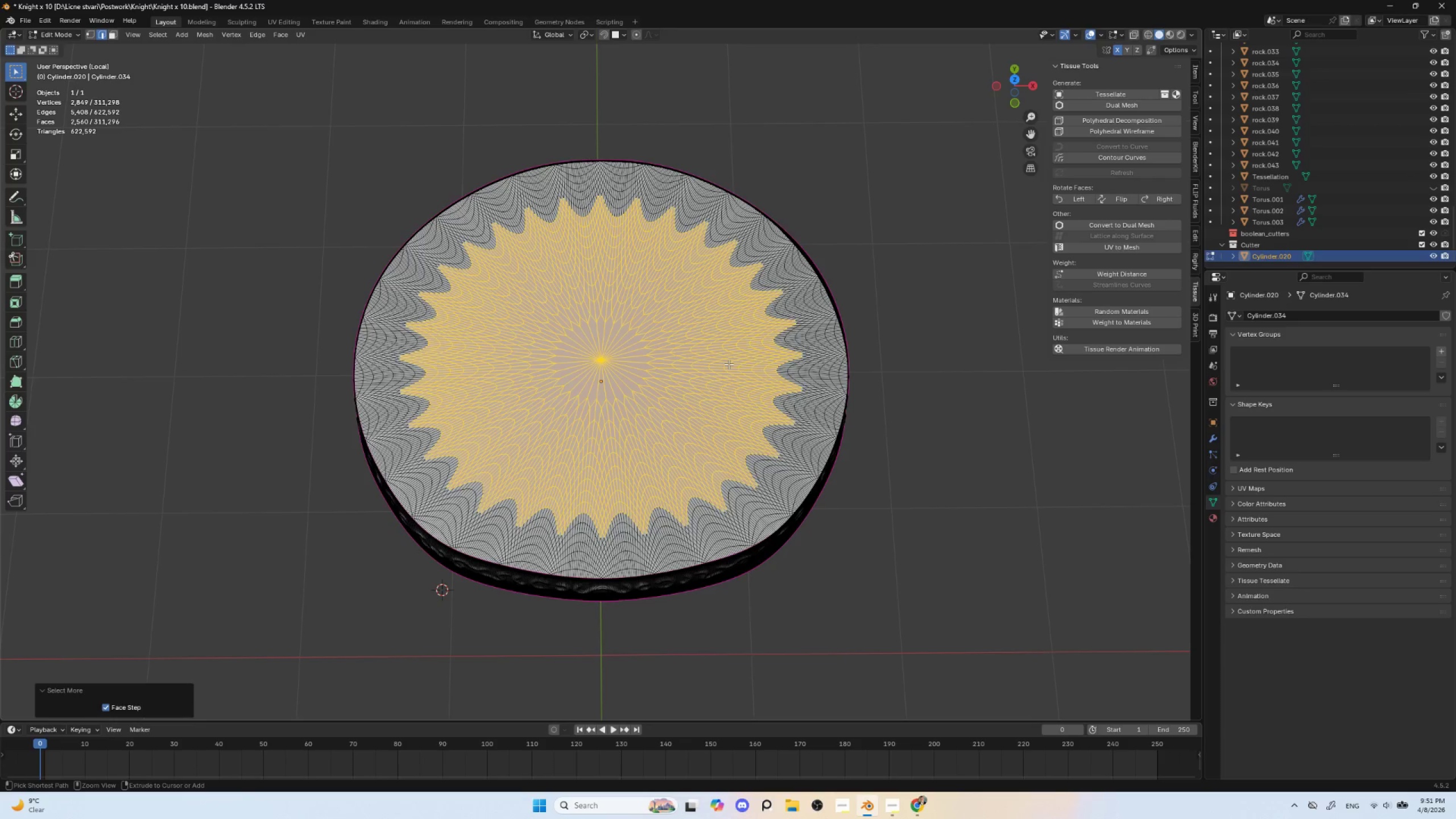 
key(Control+NumpadAdd)
 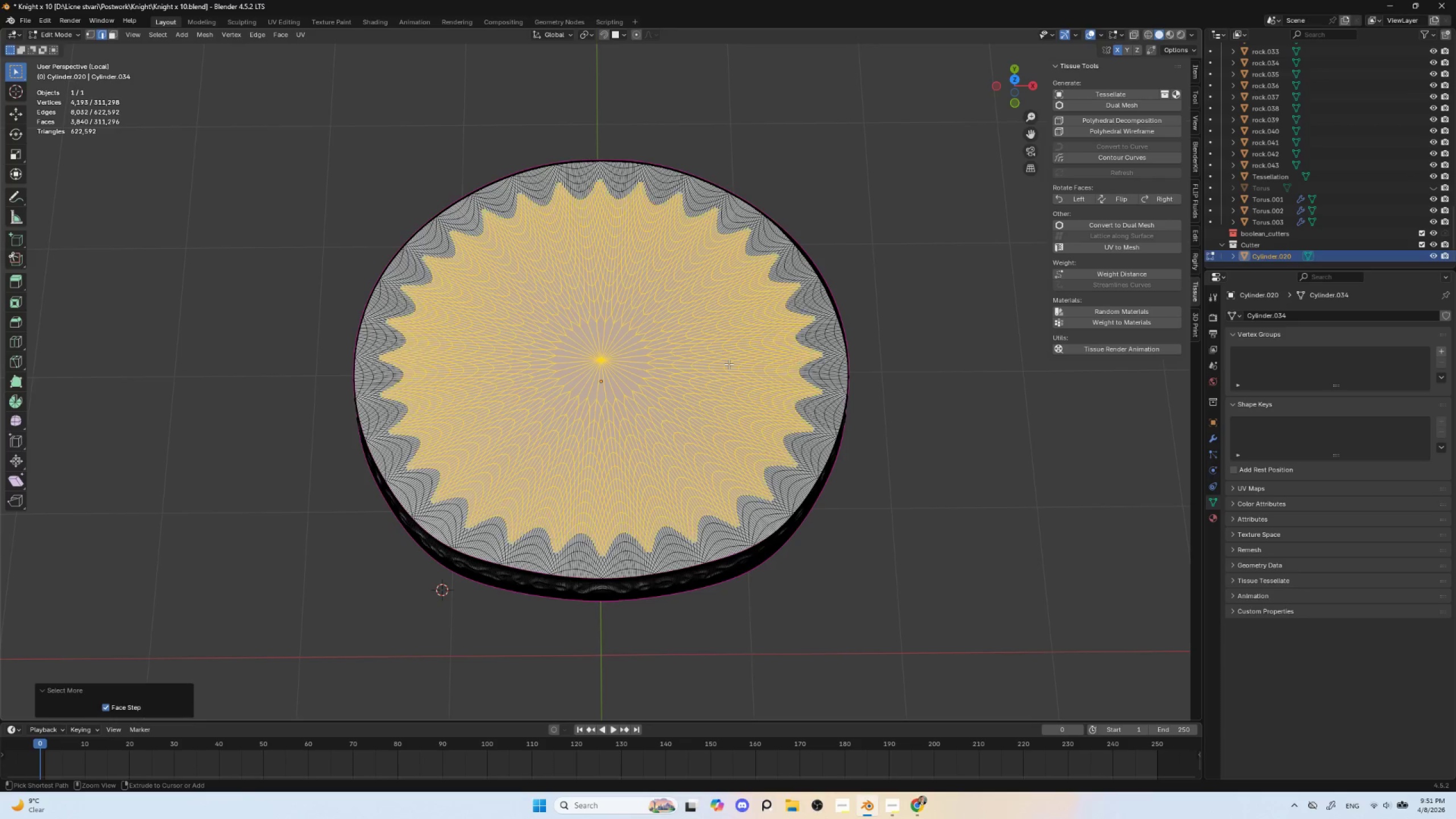 
key(Control+NumpadAdd)
 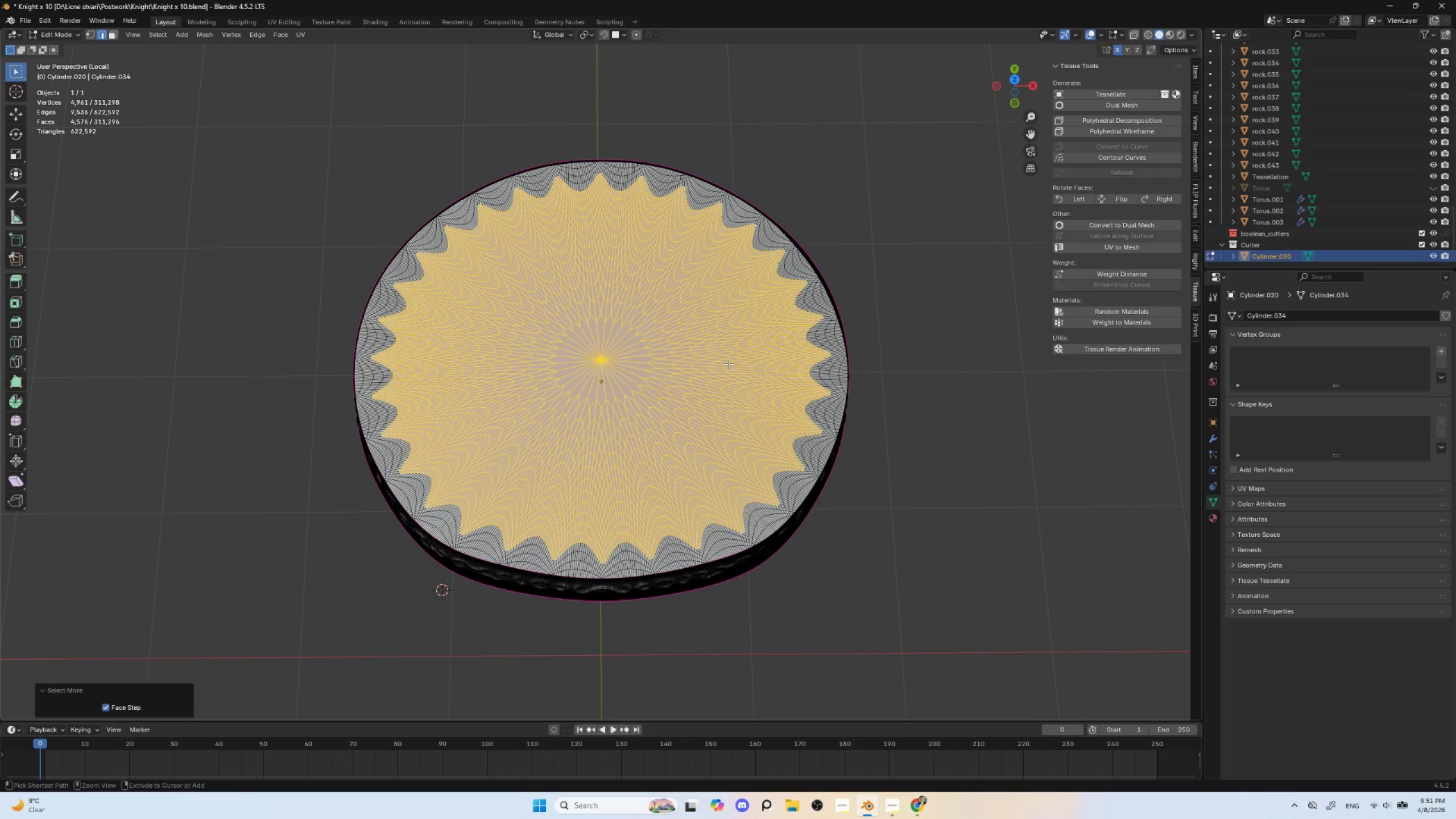 
key(Control+NumpadAdd)
 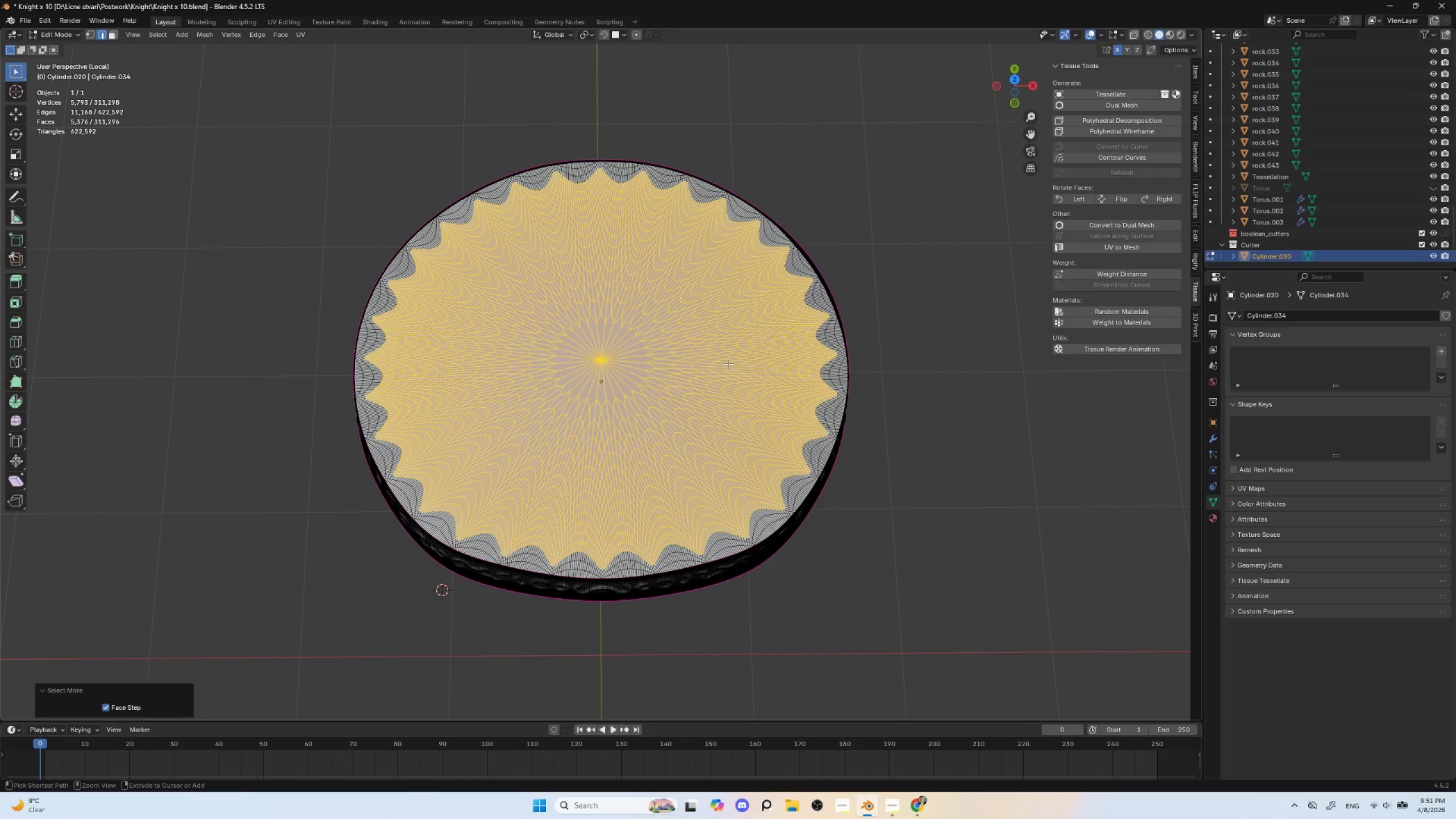 
key(Control+NumpadAdd)
 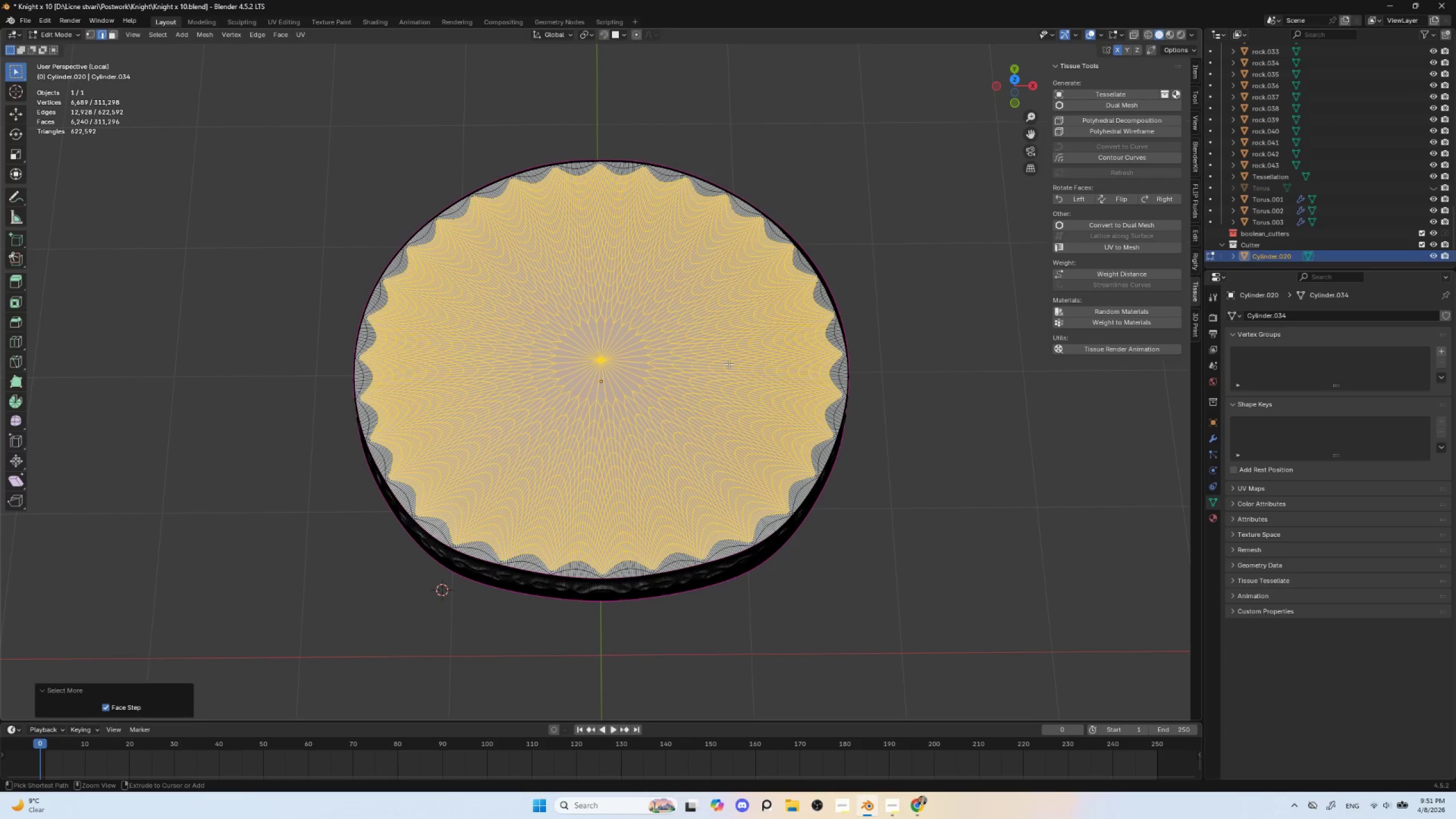 
key(Control+NumpadAdd)
 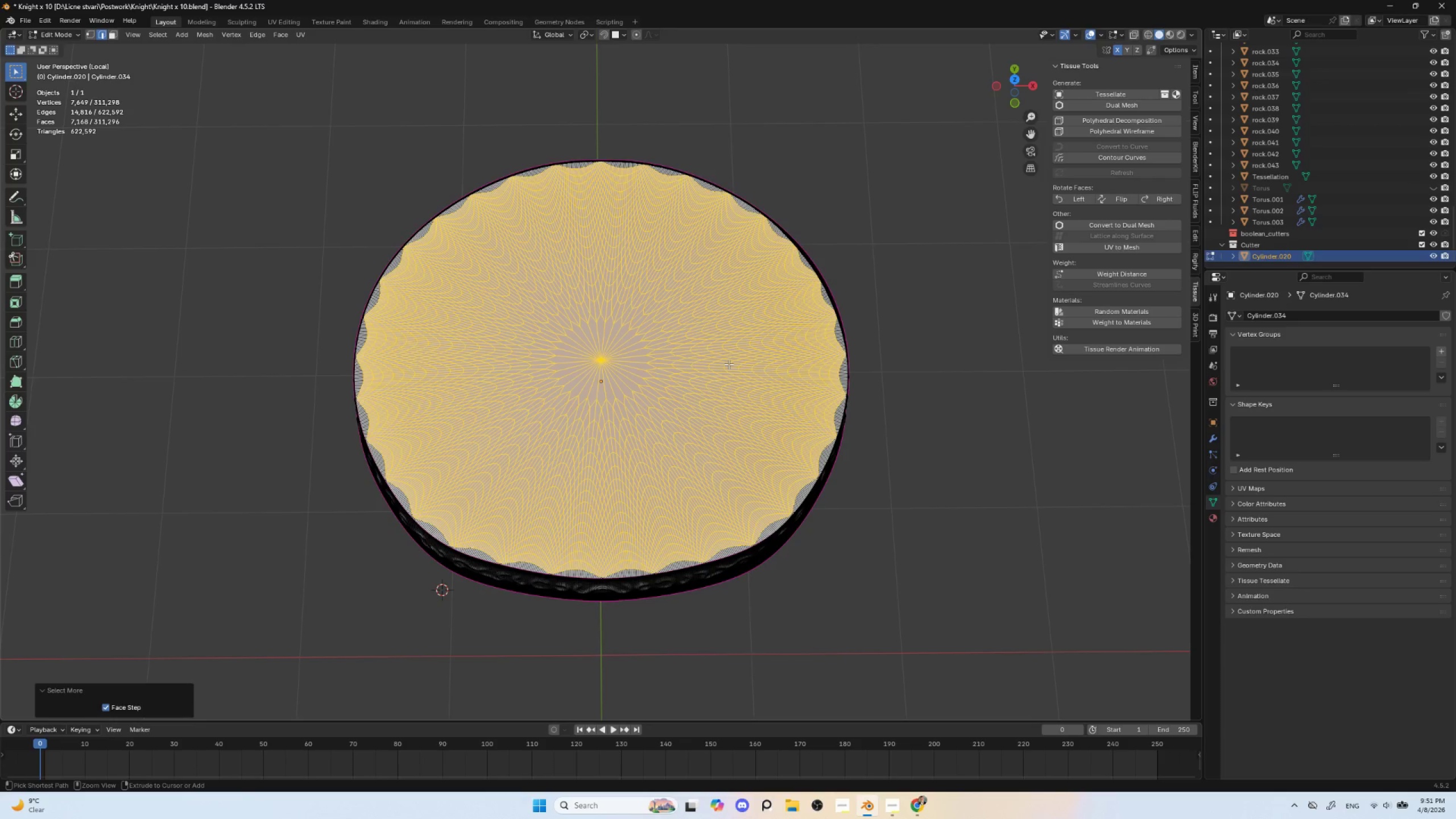 
key(Control+NumpadAdd)
 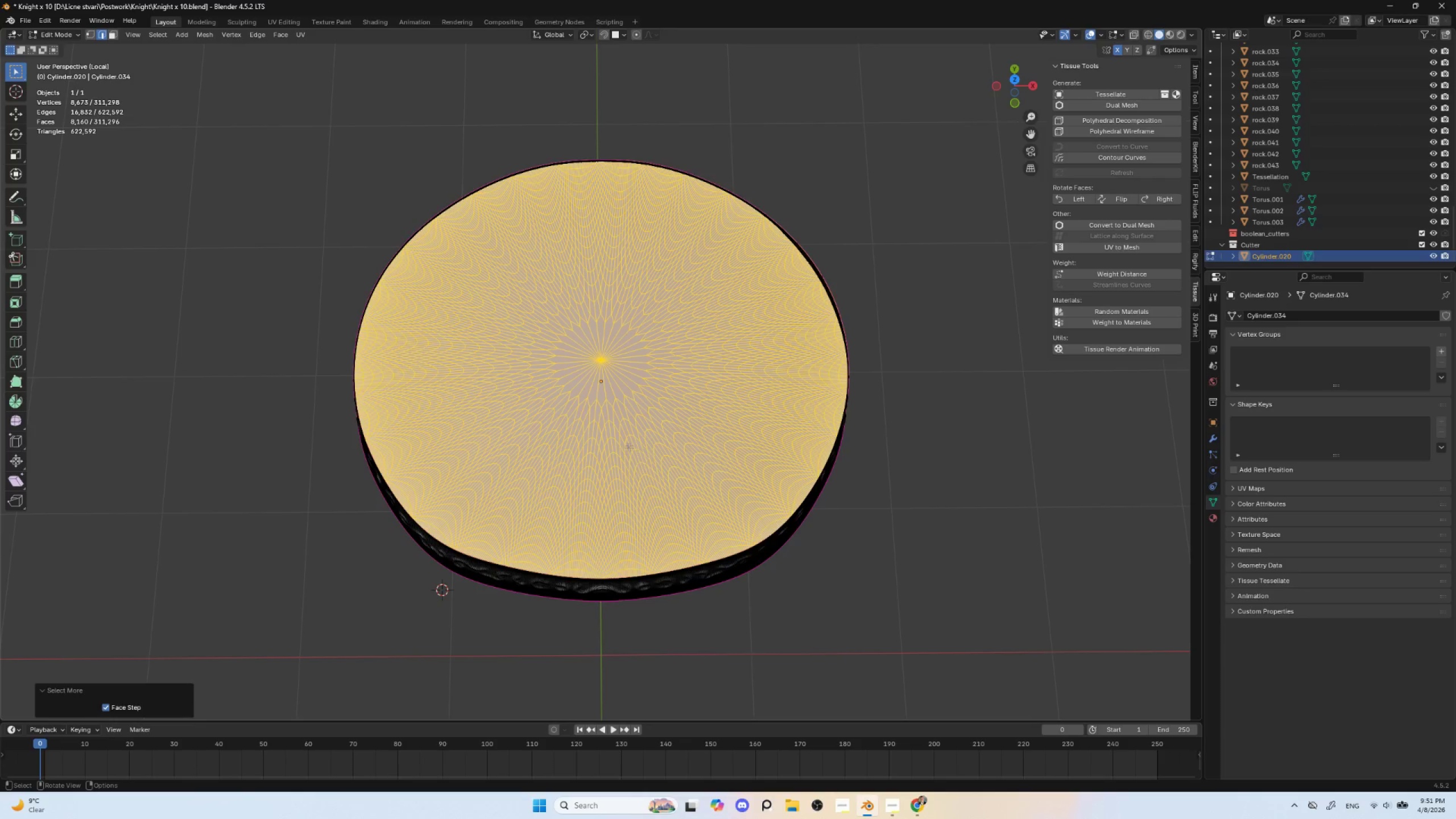 
scroll: coordinate [615, 402], scroll_direction: up, amount: 4.0
 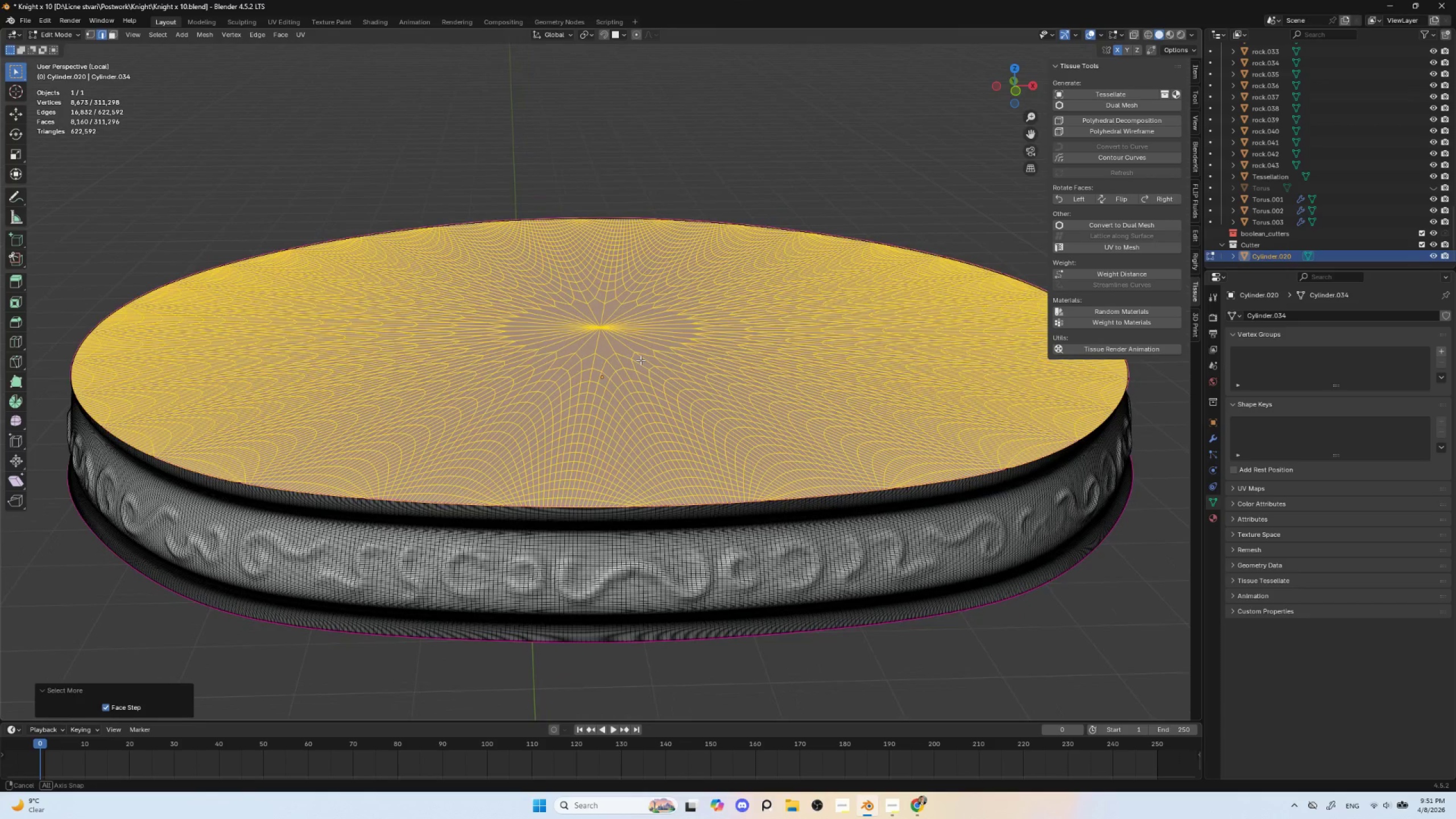 
scroll: coordinate [640, 361], scroll_direction: down, amount: 3.0
 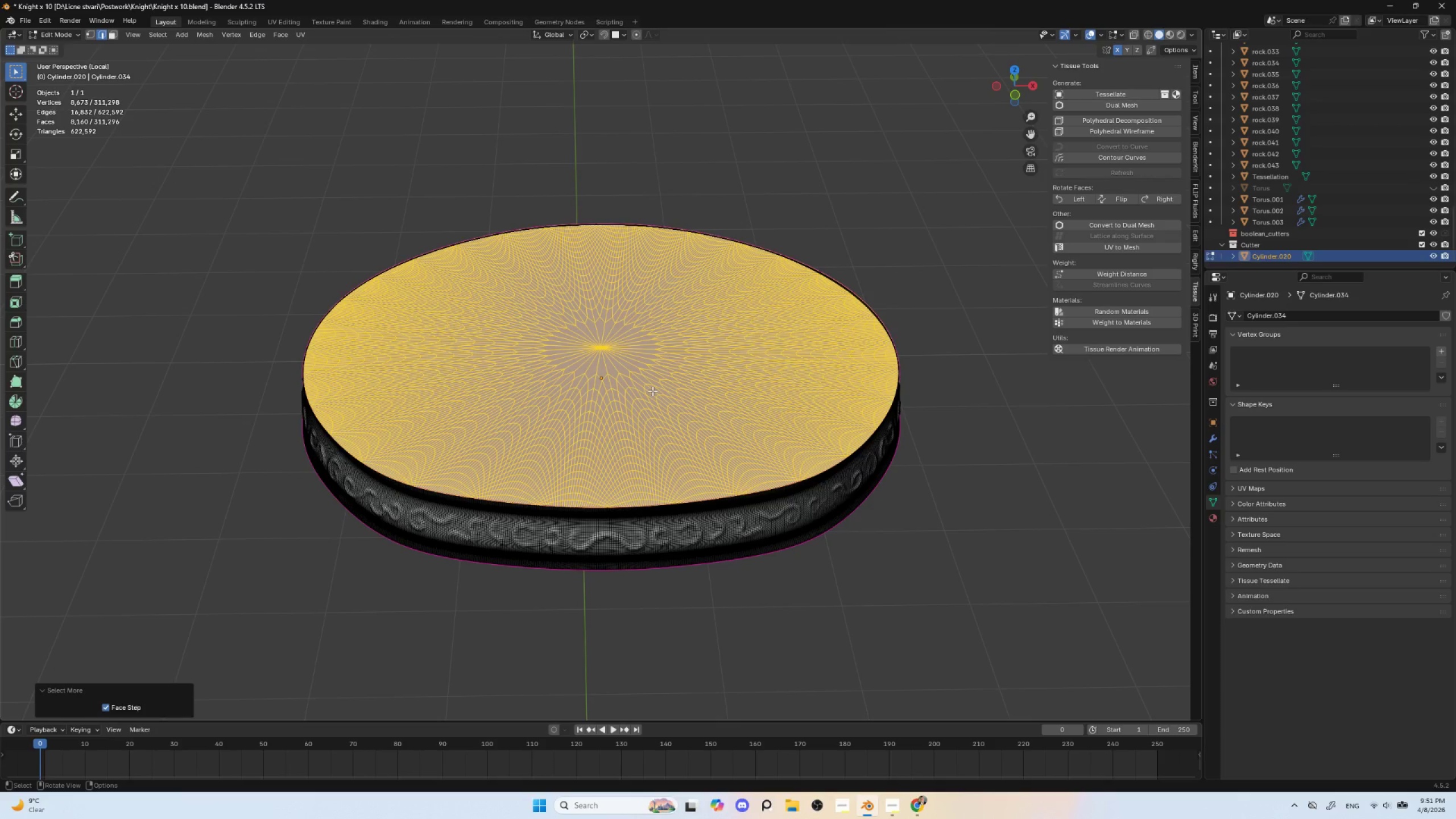 
key(Control+I)
 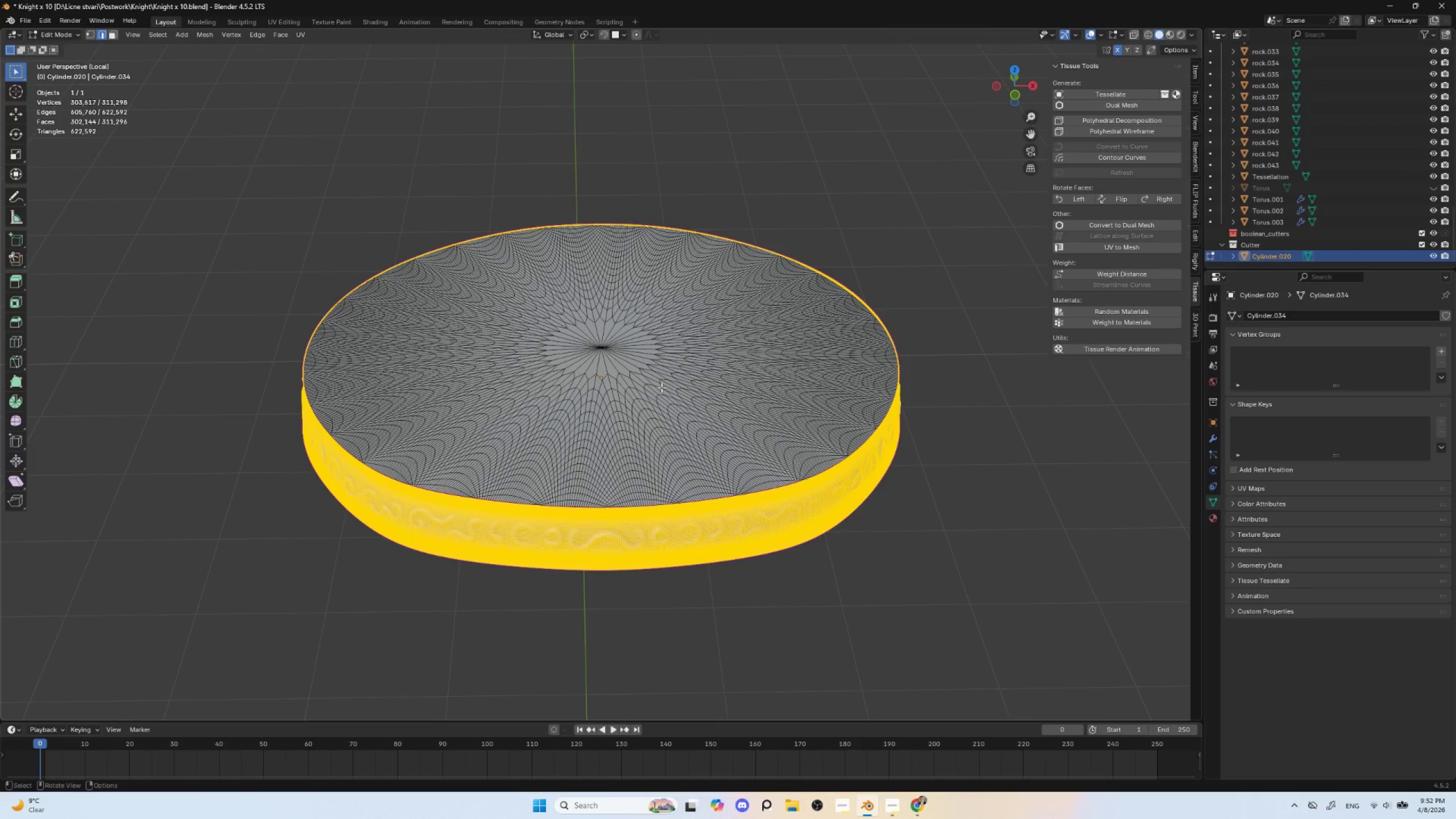 
key(Delete)
 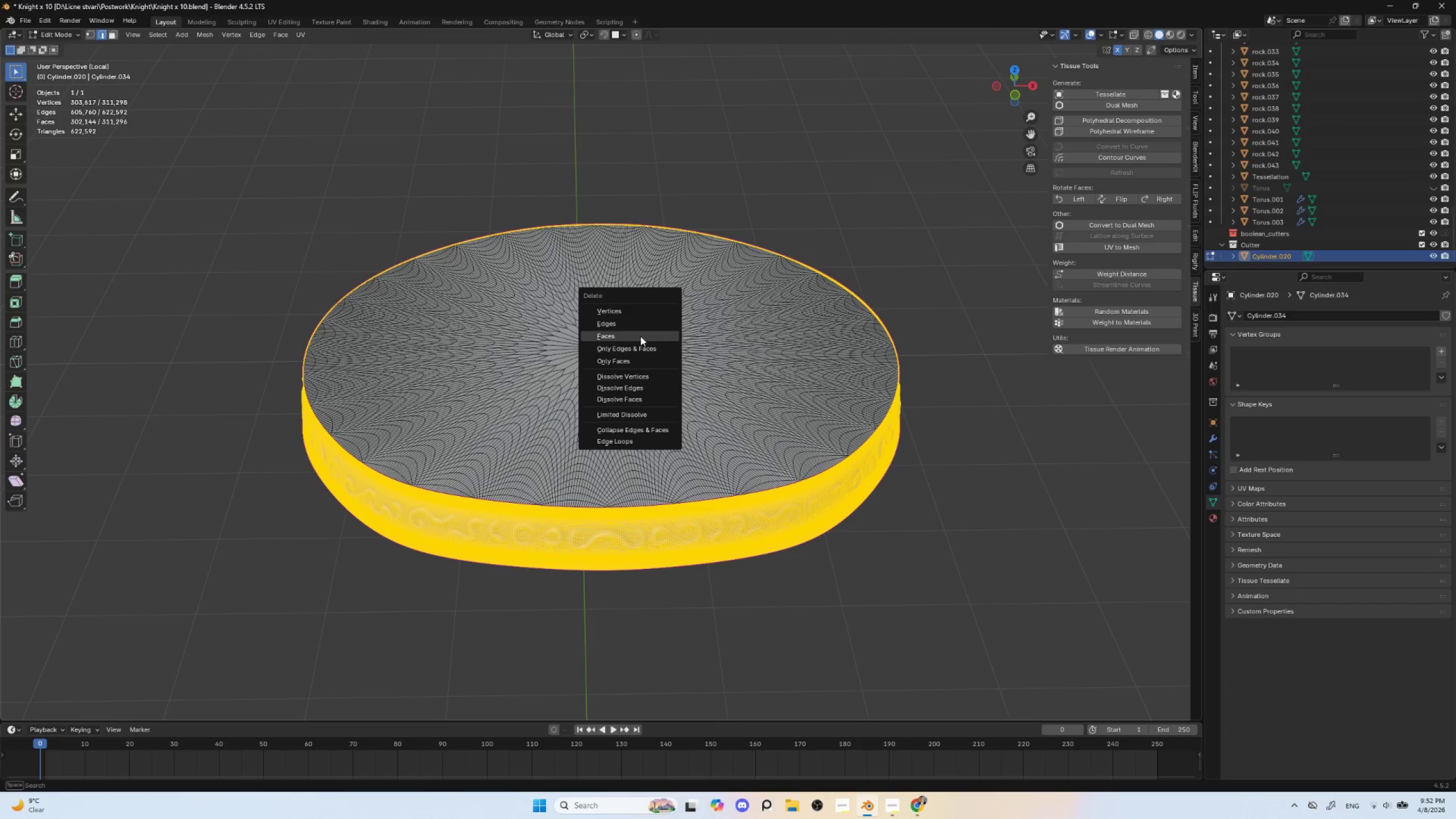 
left_click([640, 336])
 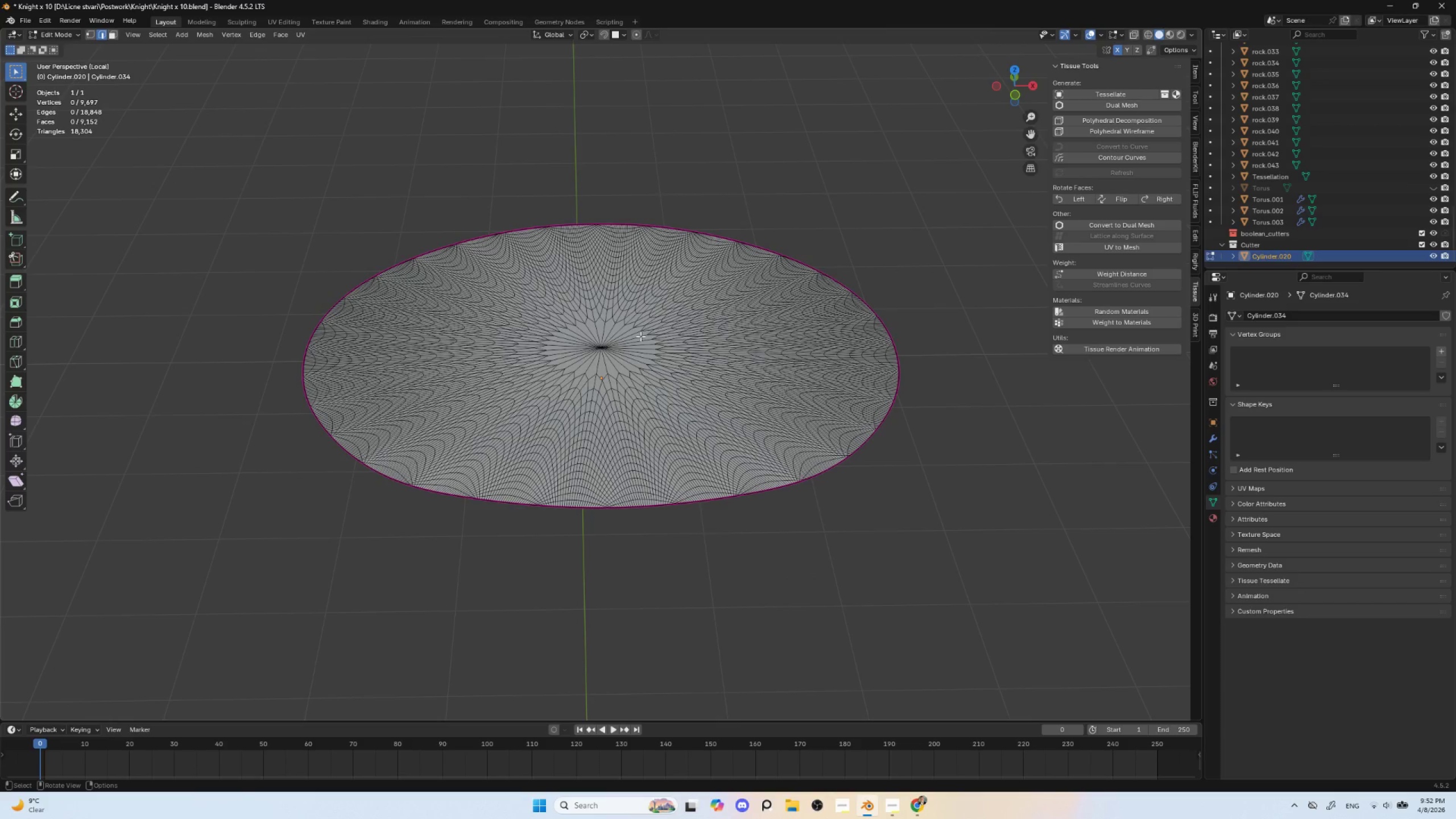 
key(Tab)
 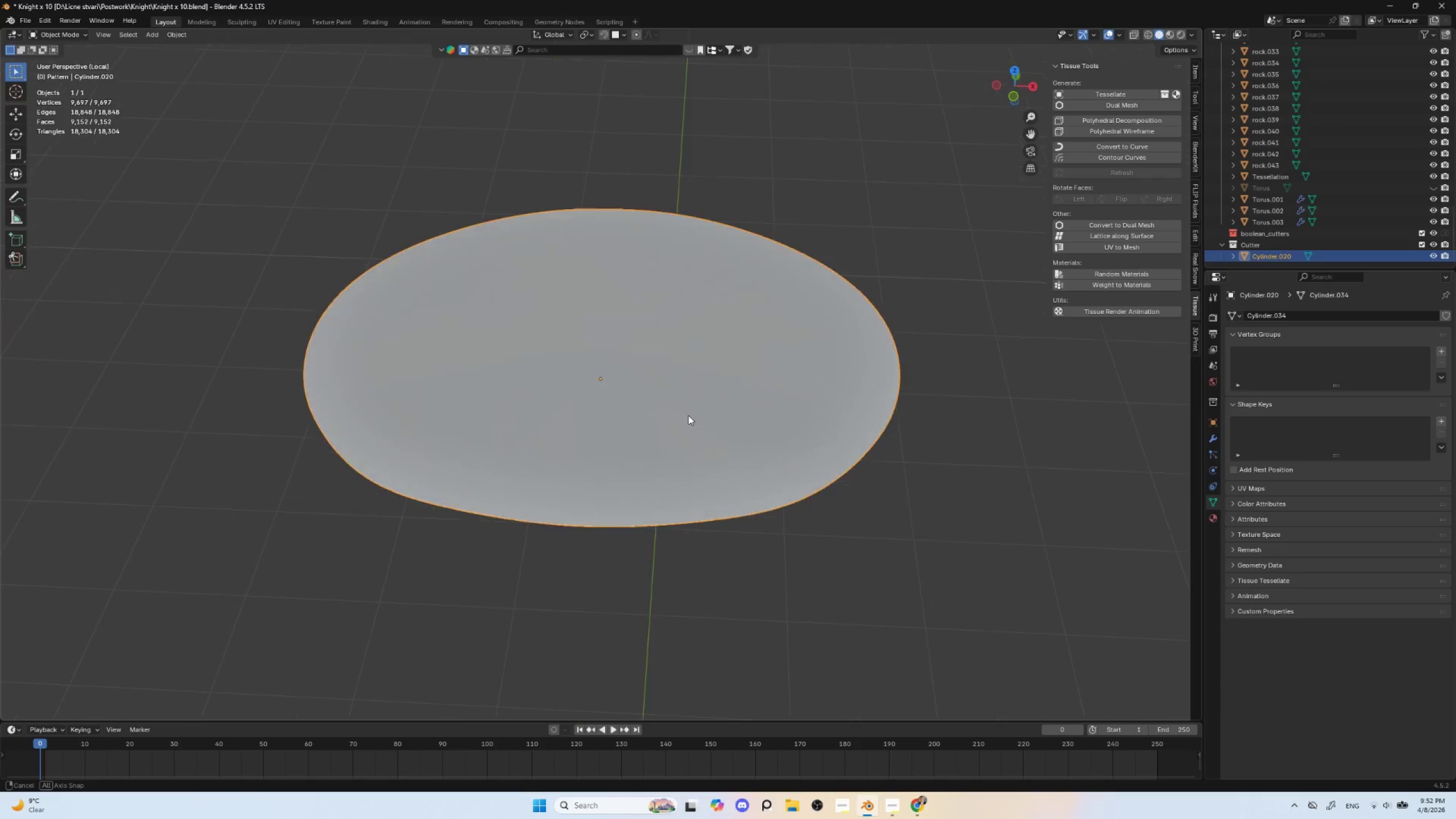 
key(Tab)
 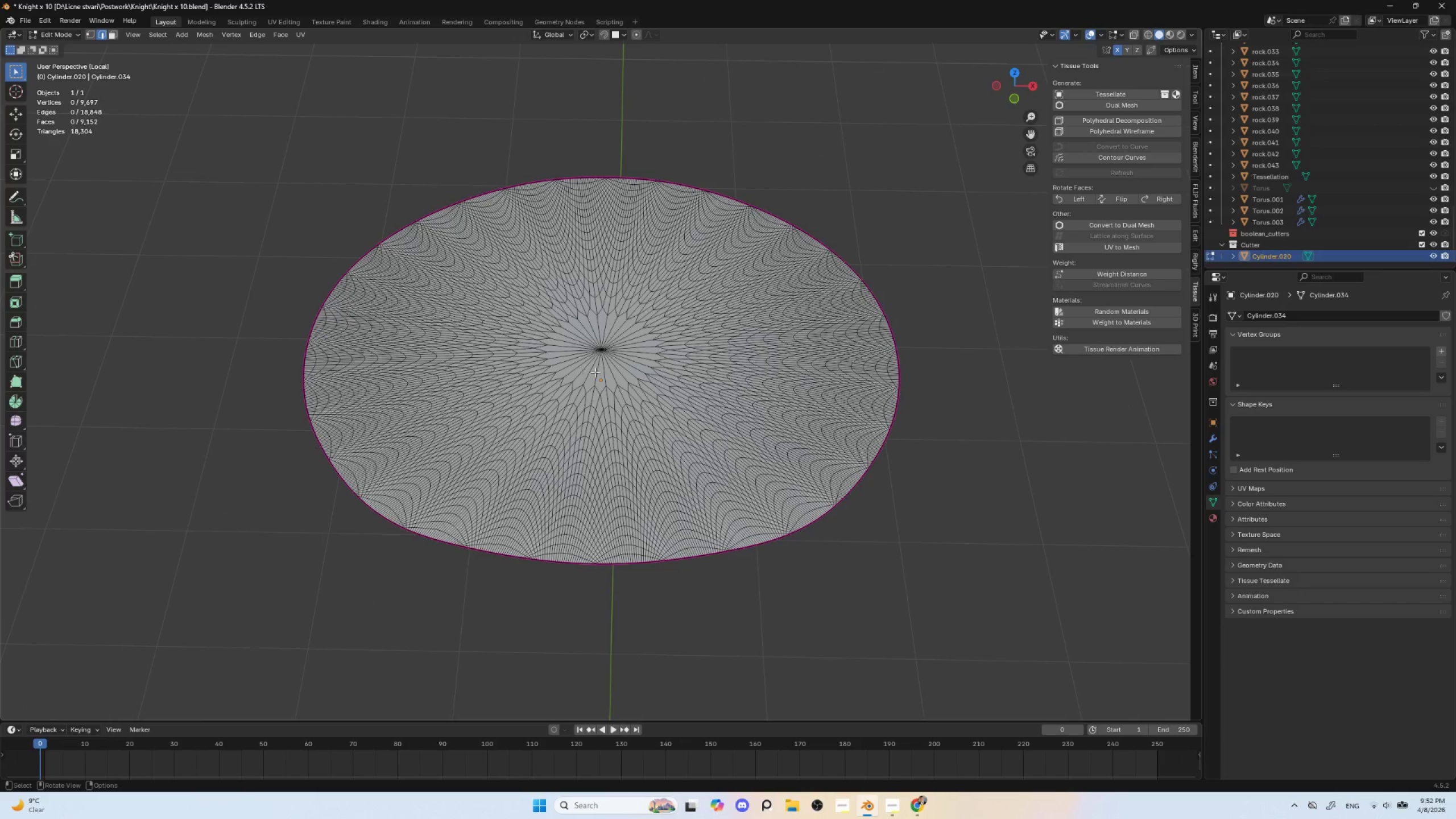 
key(A)
 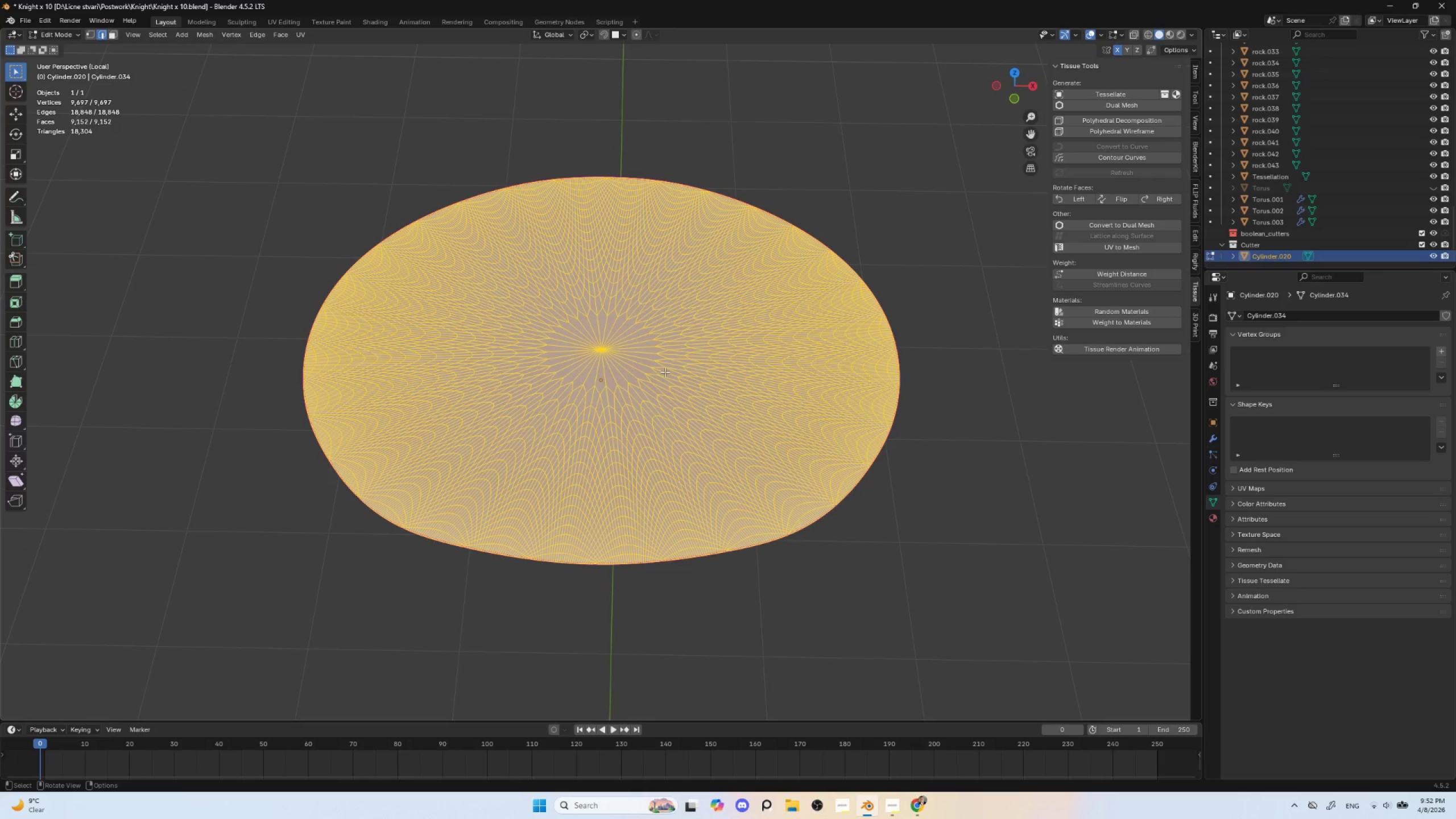 
right_click([664, 371])
 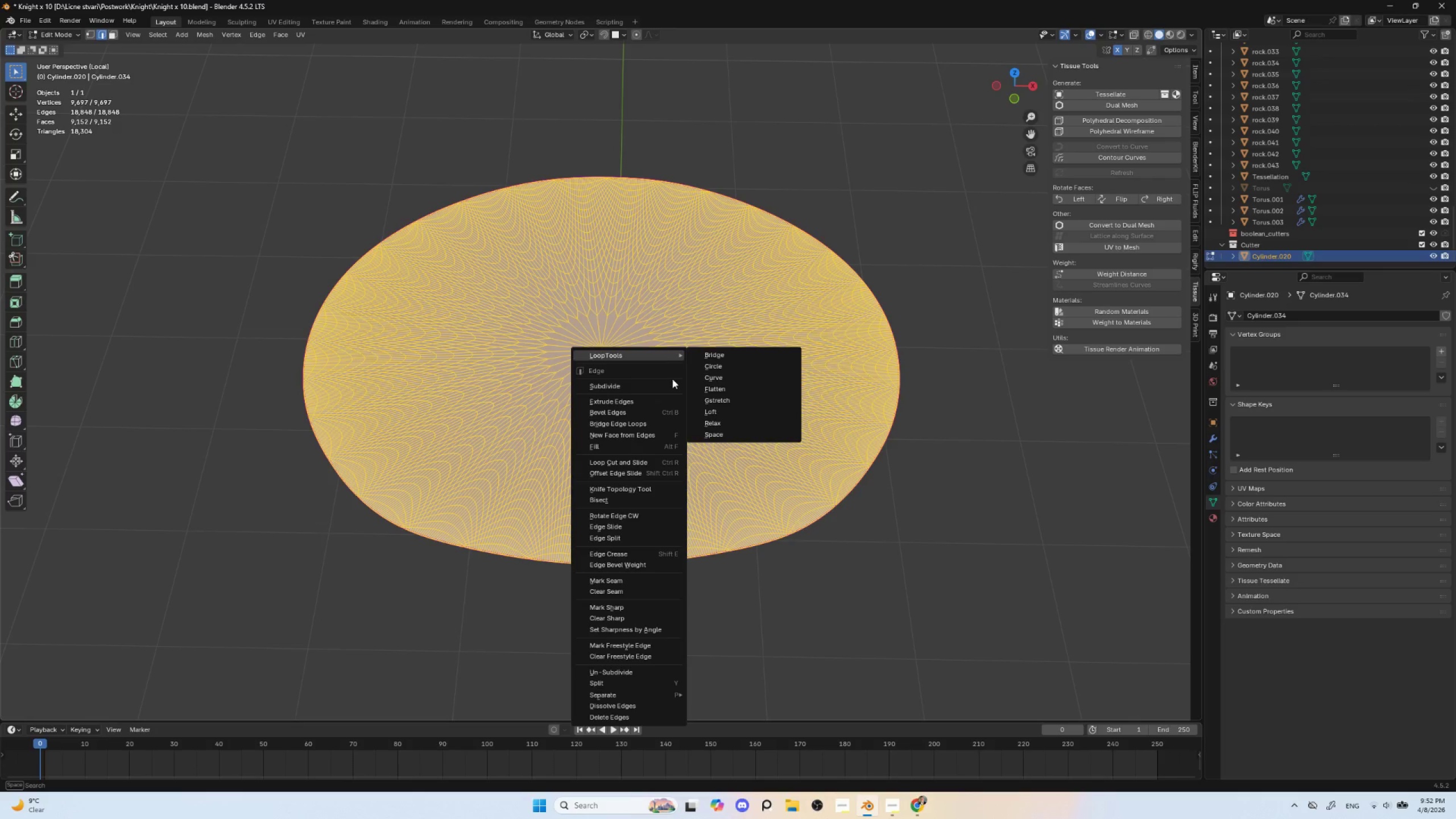 
key(Escape)
 